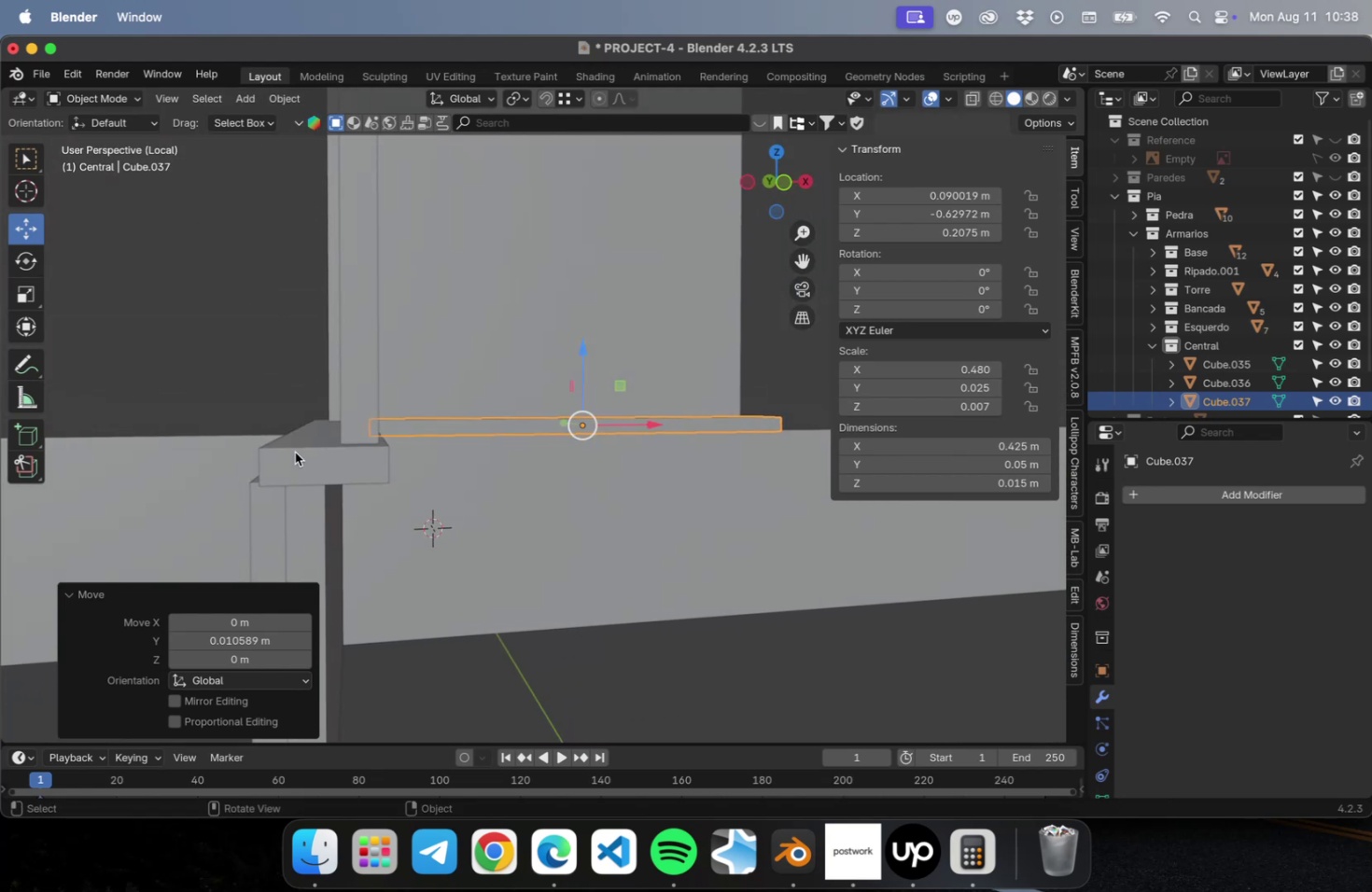 
left_click([295, 452])
 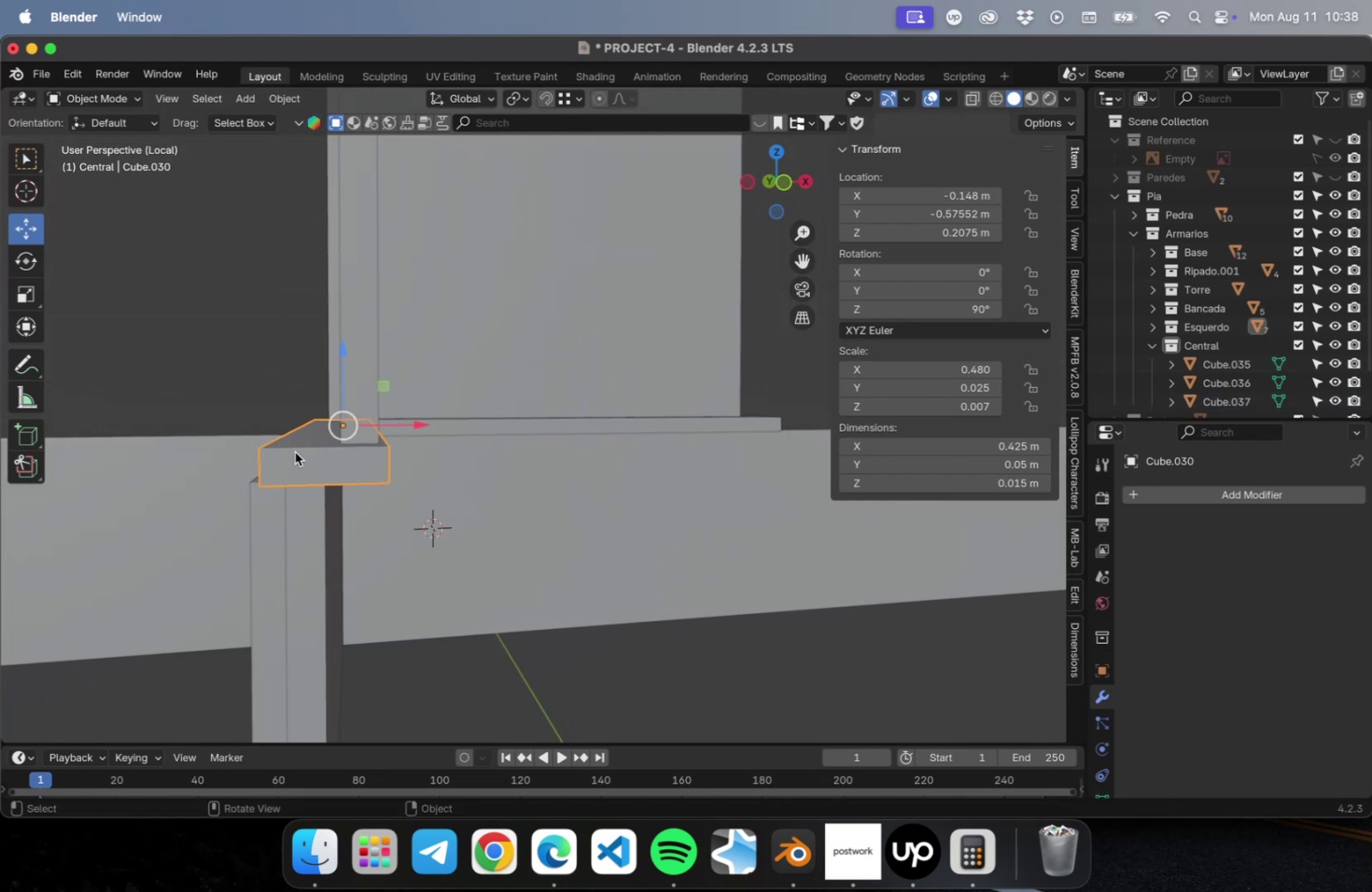 
hold_key(key=ShiftLeft, duration=0.57)
 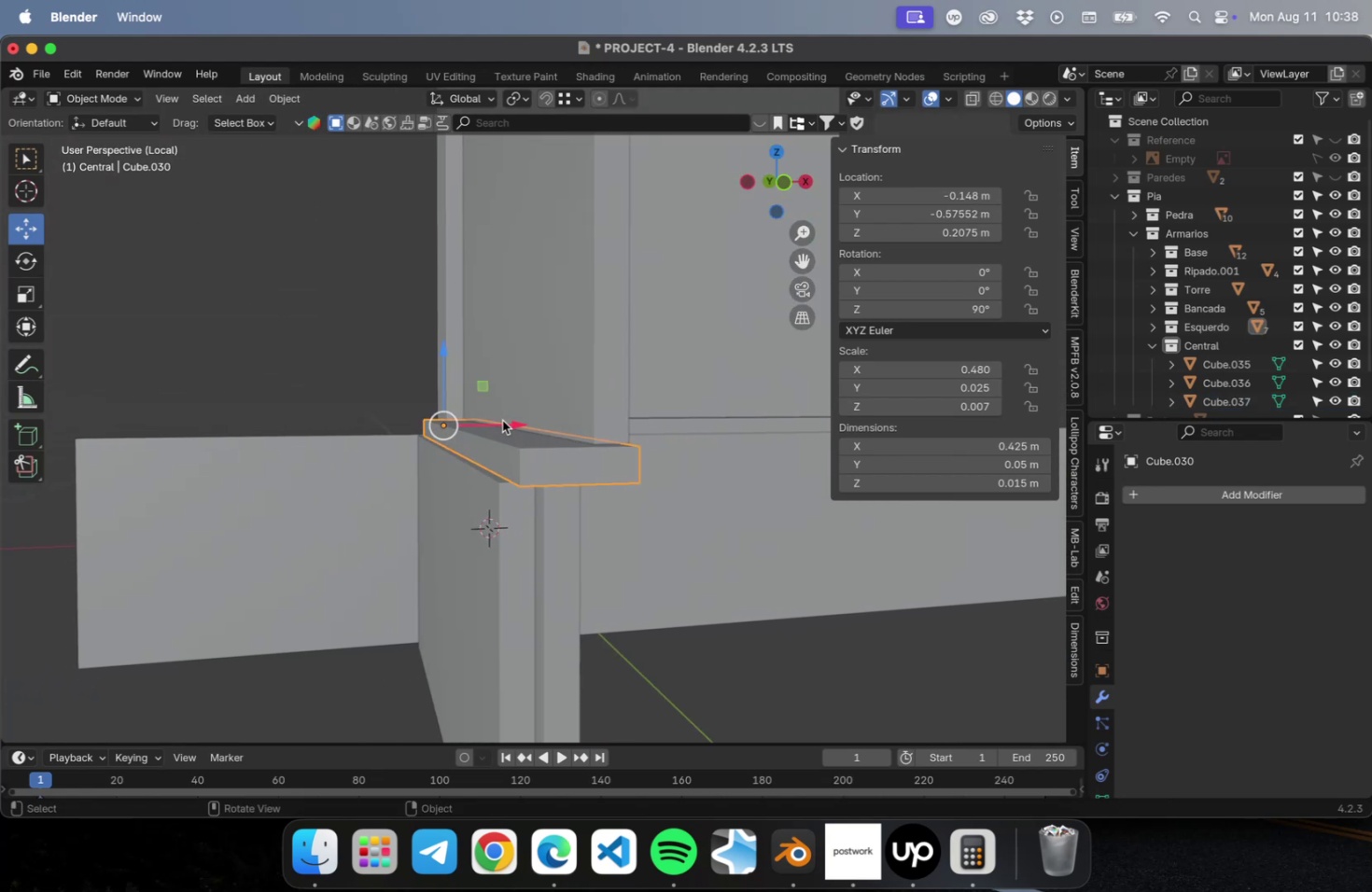 
left_click_drag(start_coordinate=[503, 418], to_coordinate=[495, 419])
 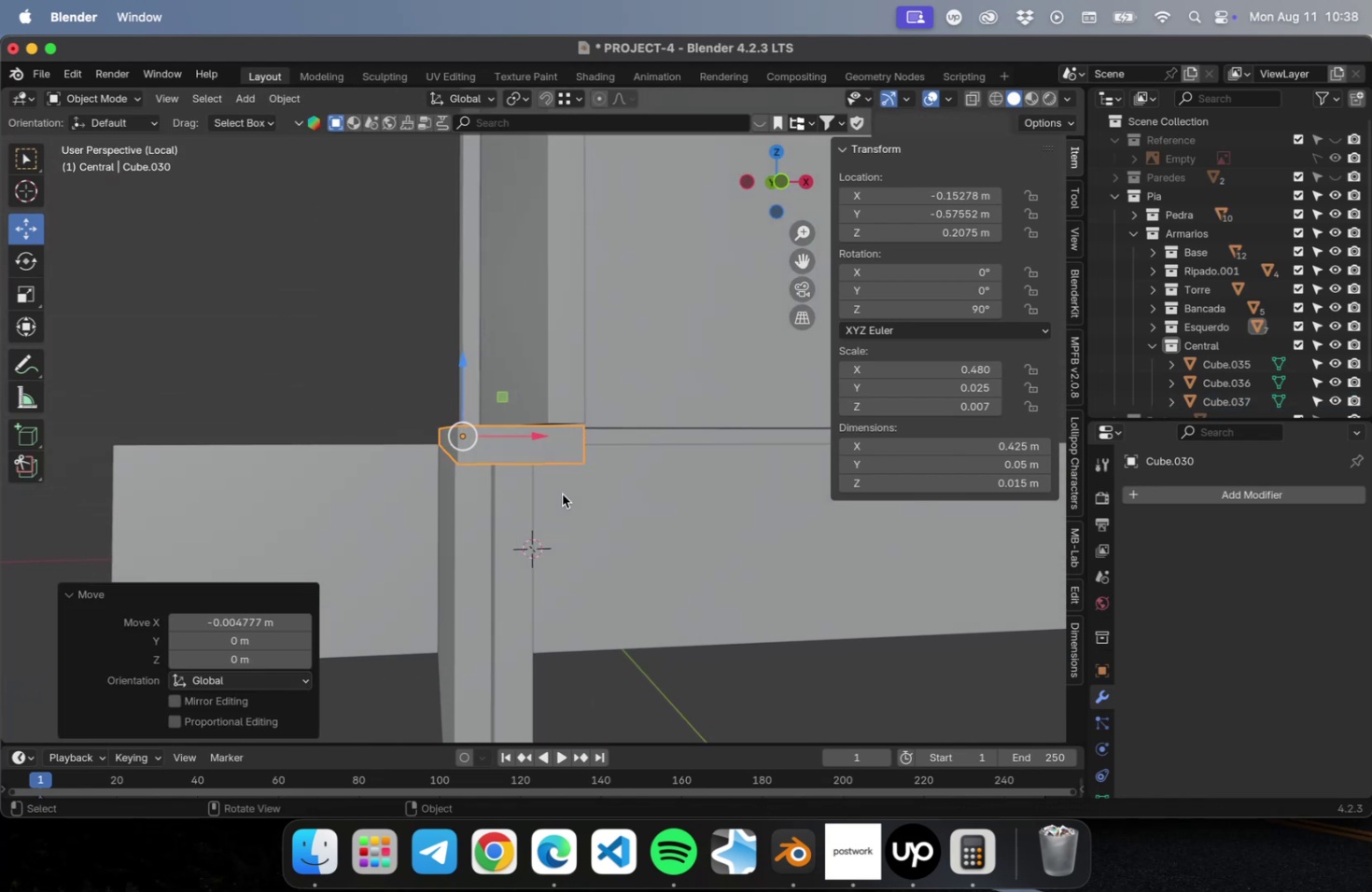 
key(NumLock)
 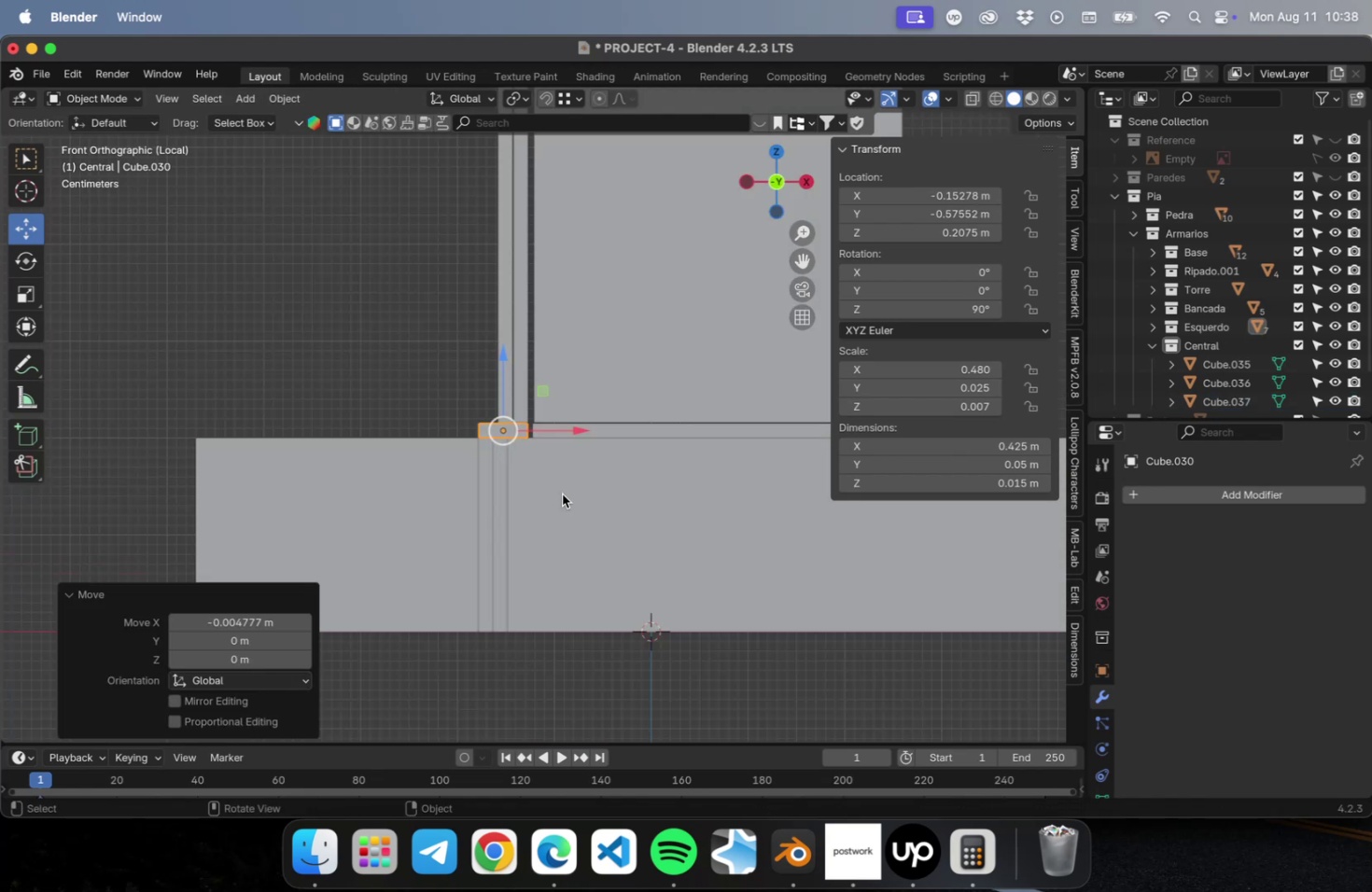 
key(Numpad1)
 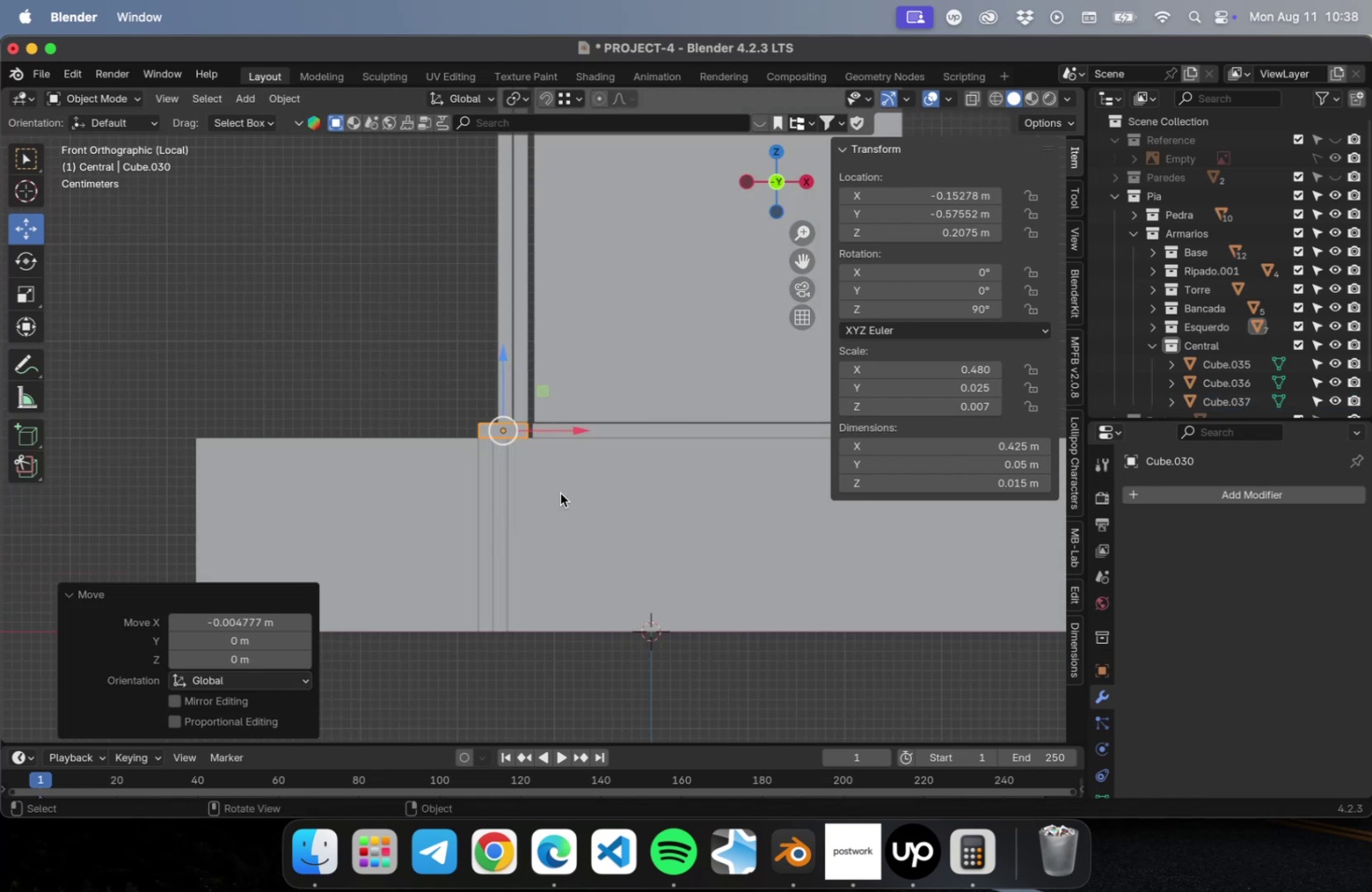 
scroll: coordinate [450, 439], scroll_direction: up, amount: 22.0
 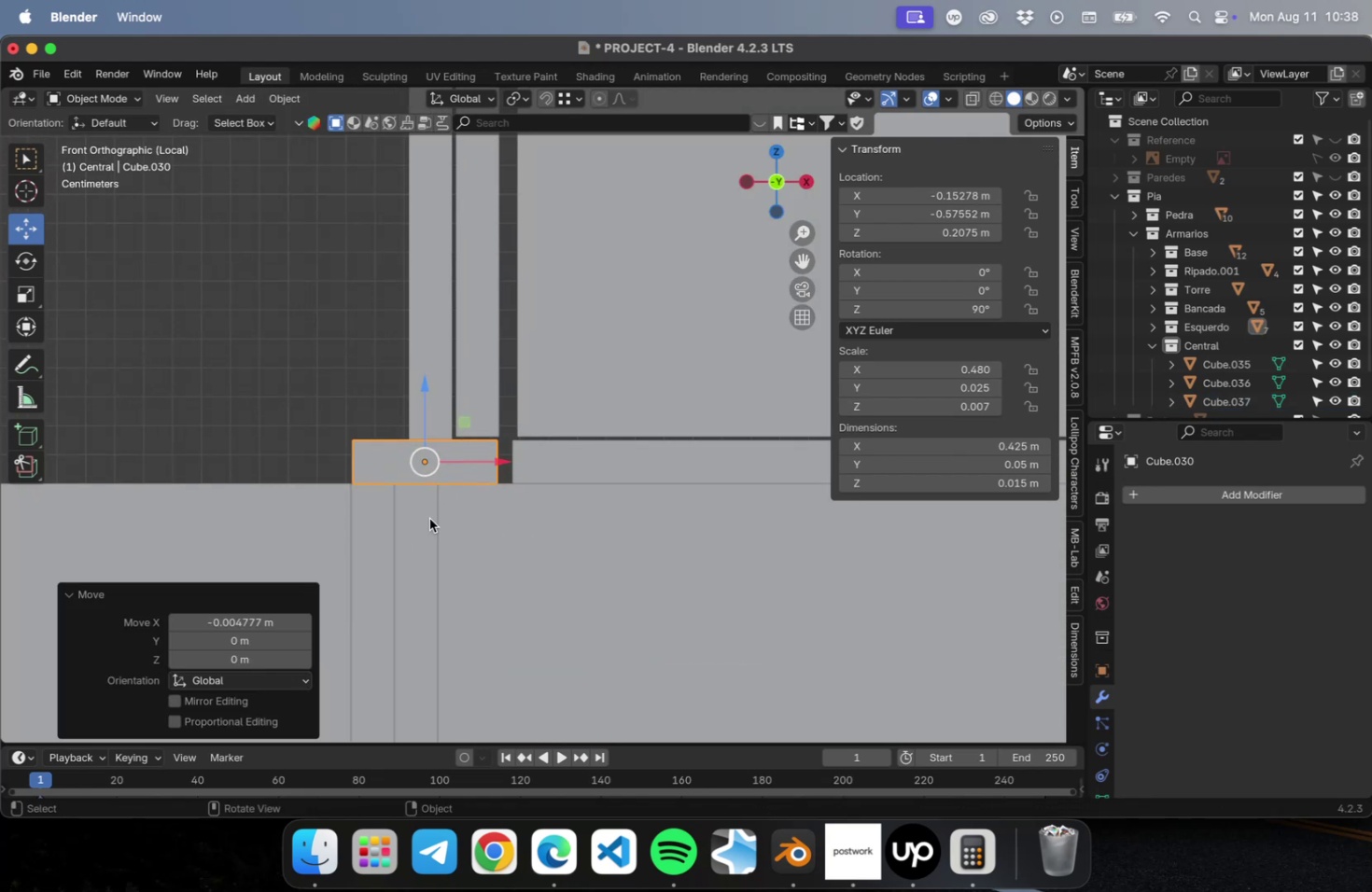 
hold_key(key=ShiftLeft, duration=0.42)
 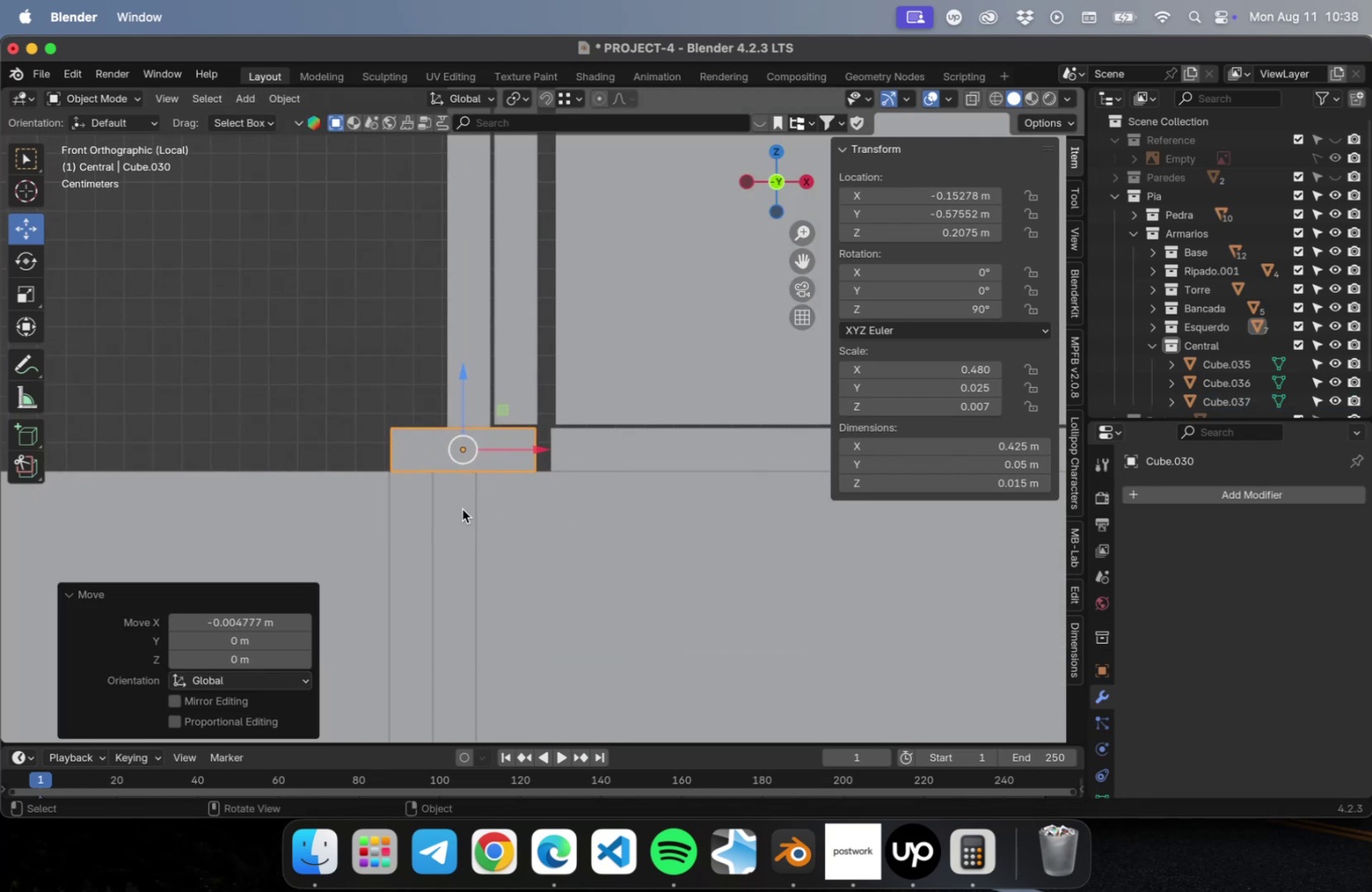 
scroll: coordinate [462, 508], scroll_direction: up, amount: 2.0
 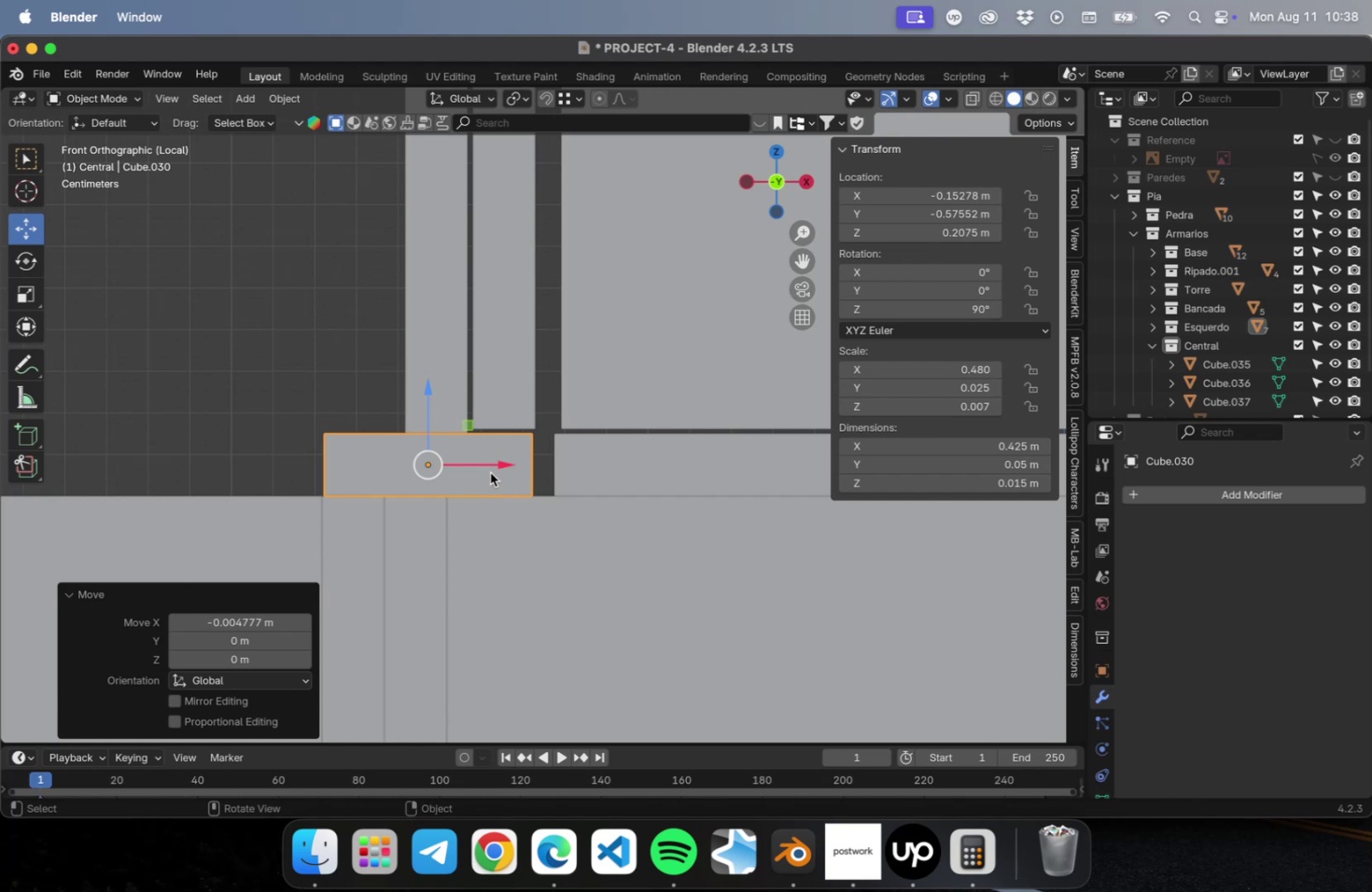 
mouse_move([513, 467])
 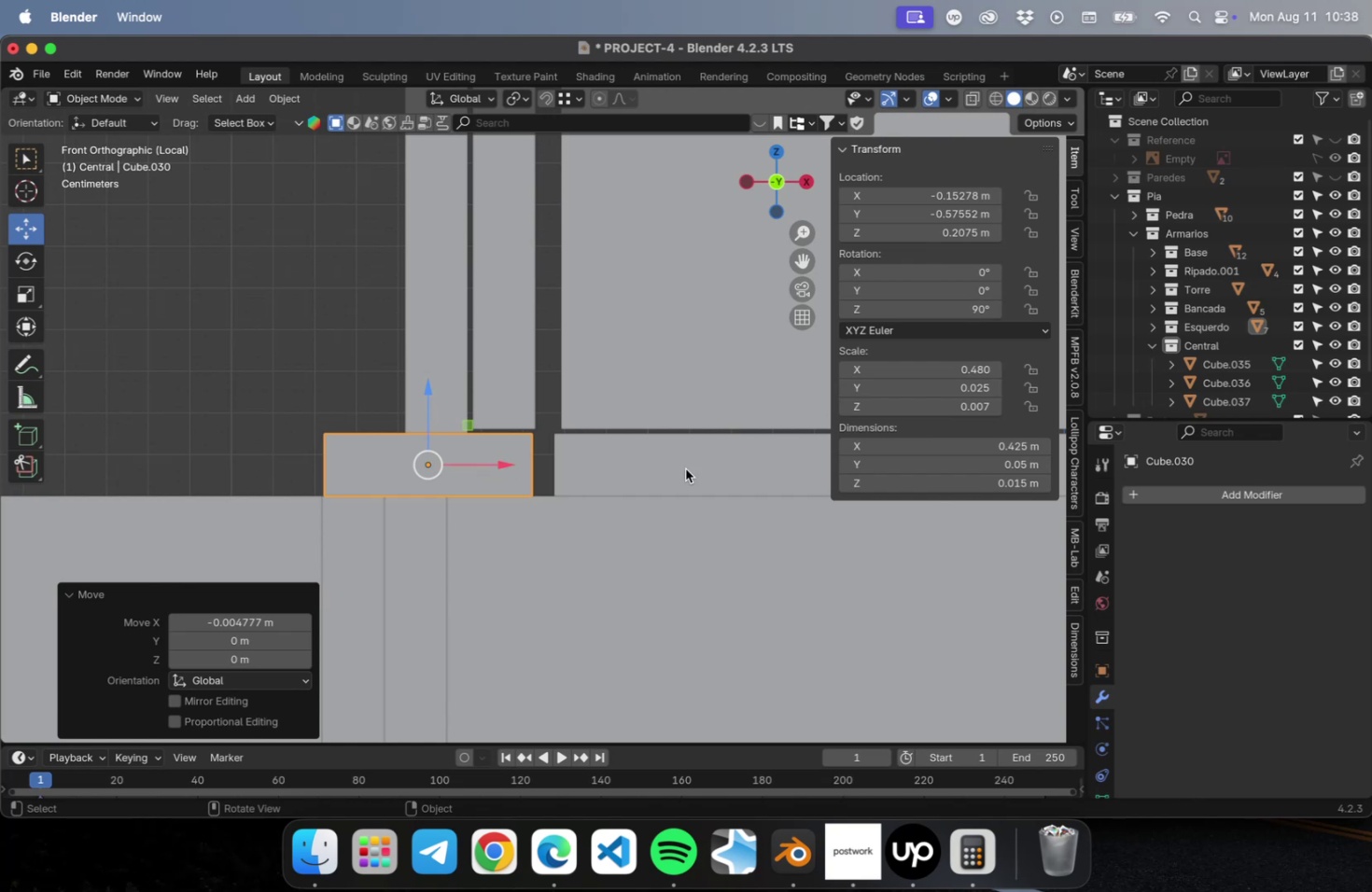 
left_click([685, 468])
 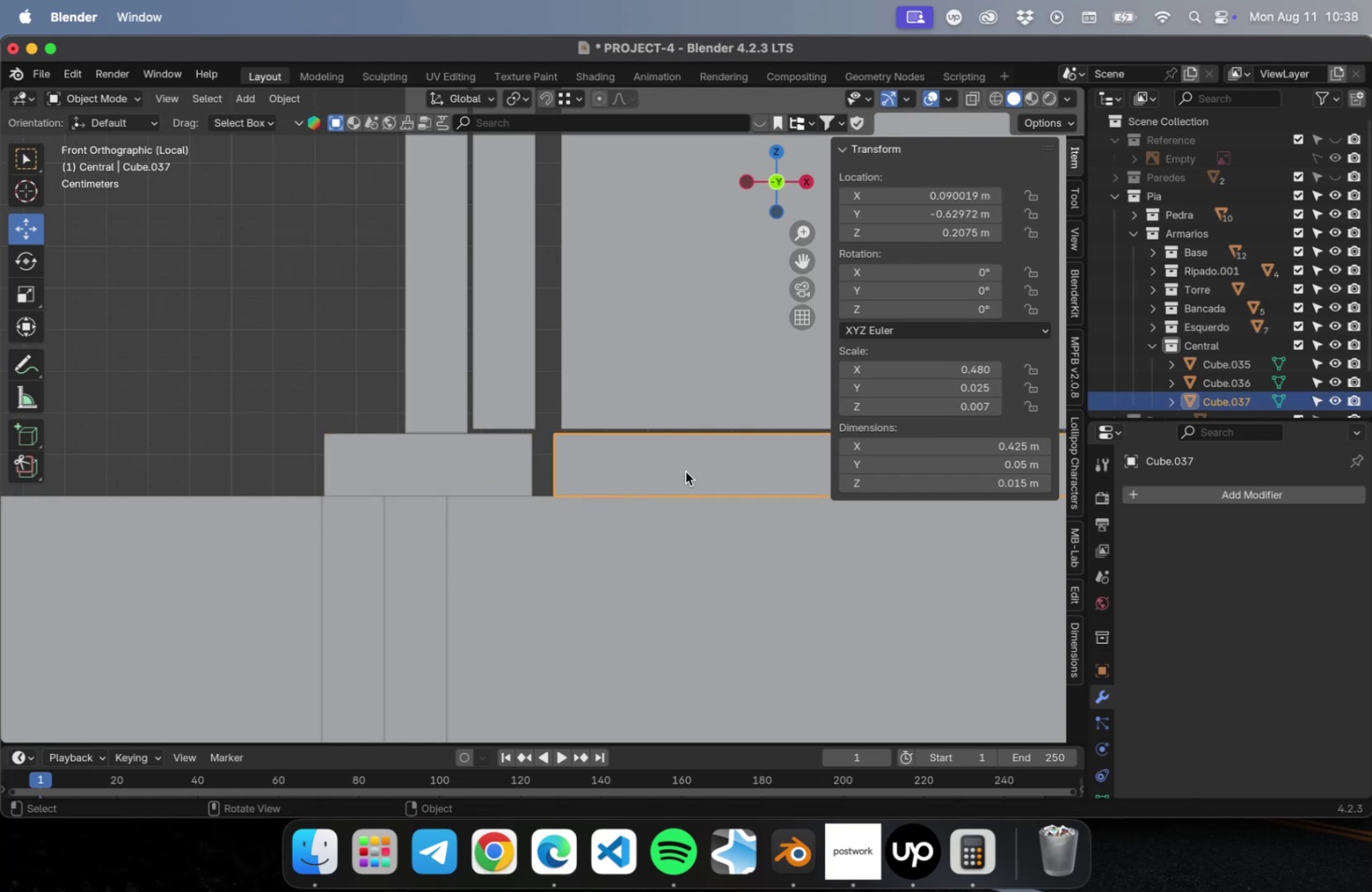 
scroll: coordinate [620, 483], scroll_direction: down, amount: 5.0
 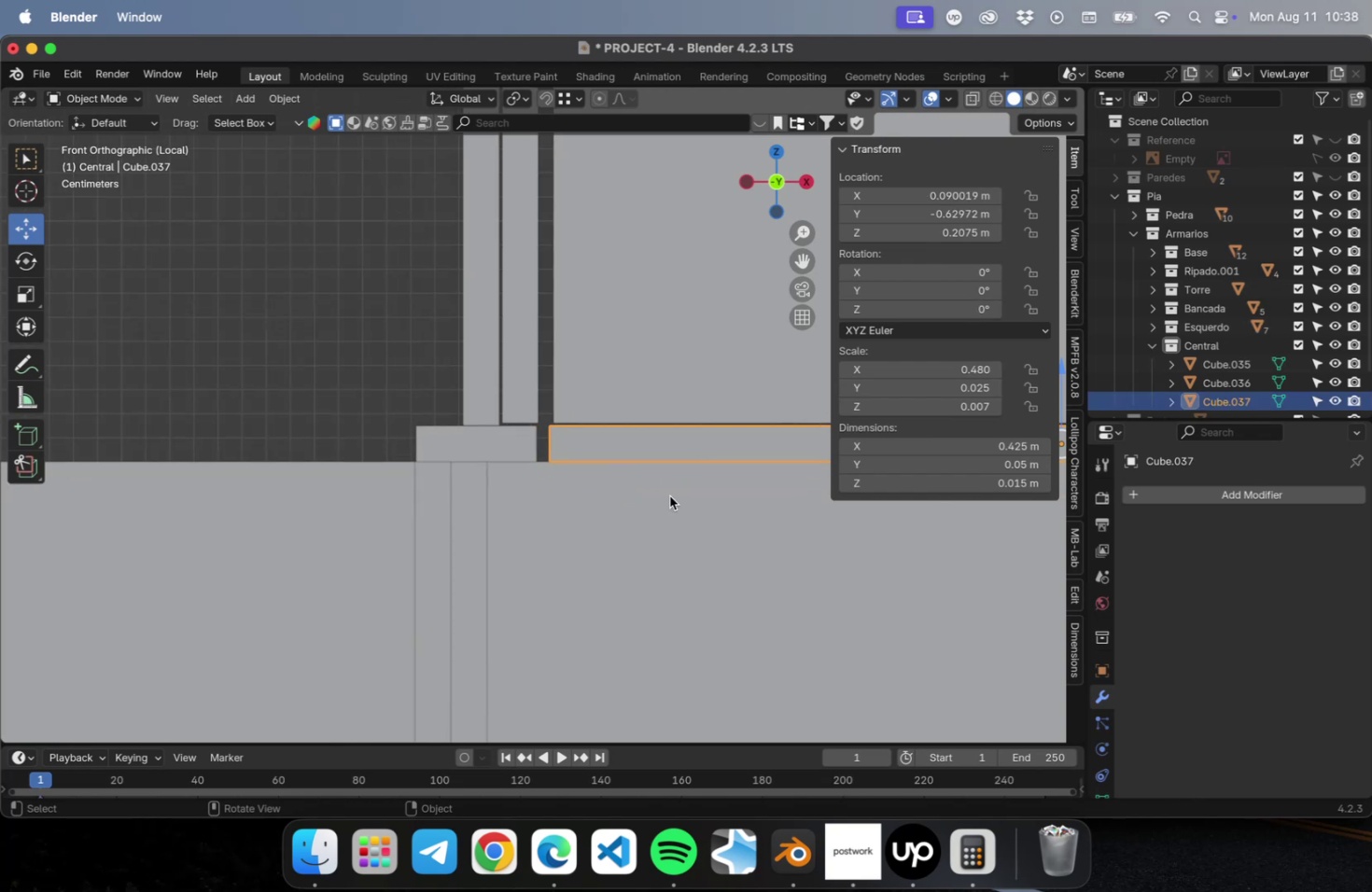 
hold_key(key=ShiftLeft, duration=0.45)
 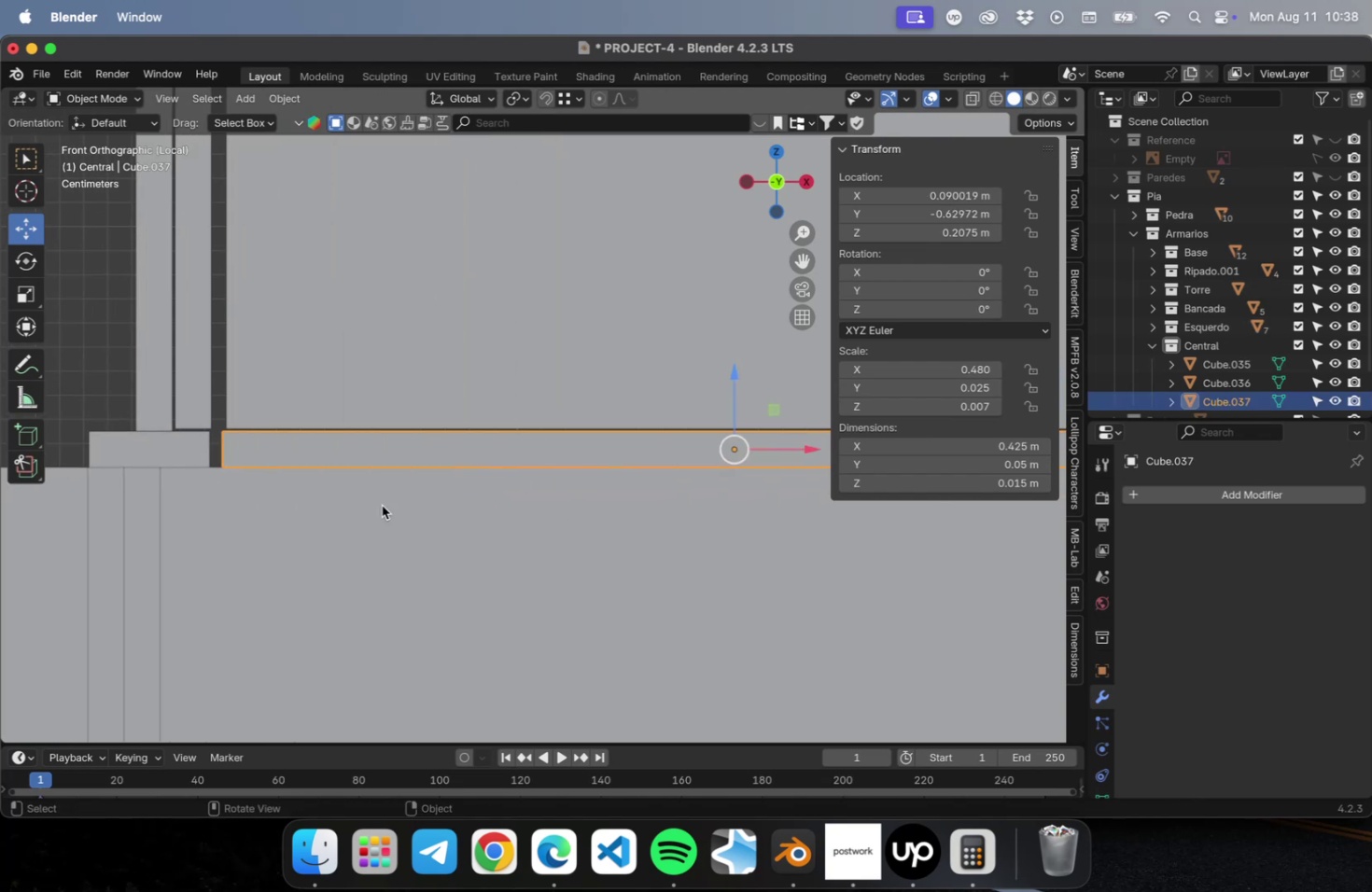 
key(NumLock)
 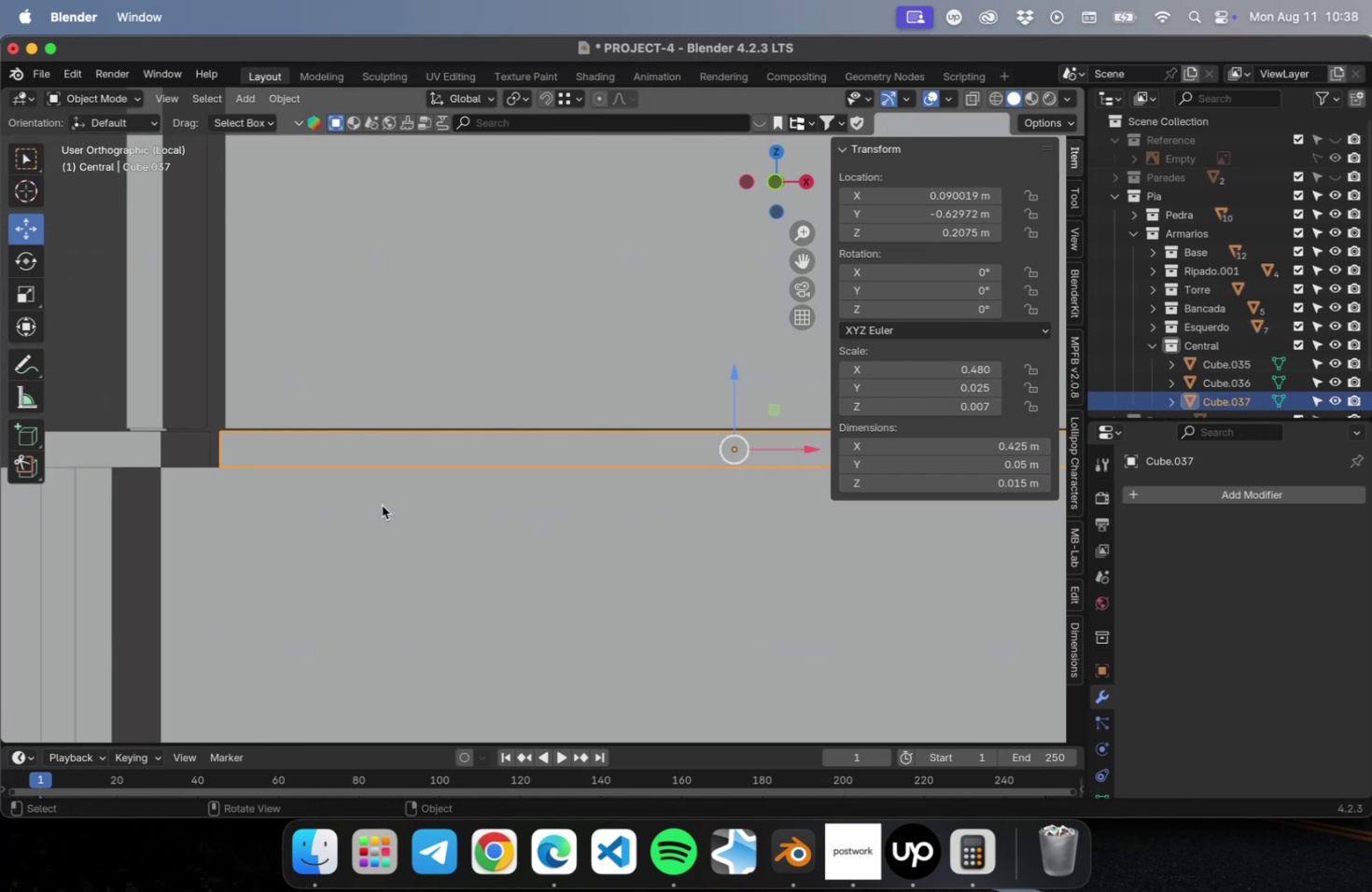 
key(Numpad3)
 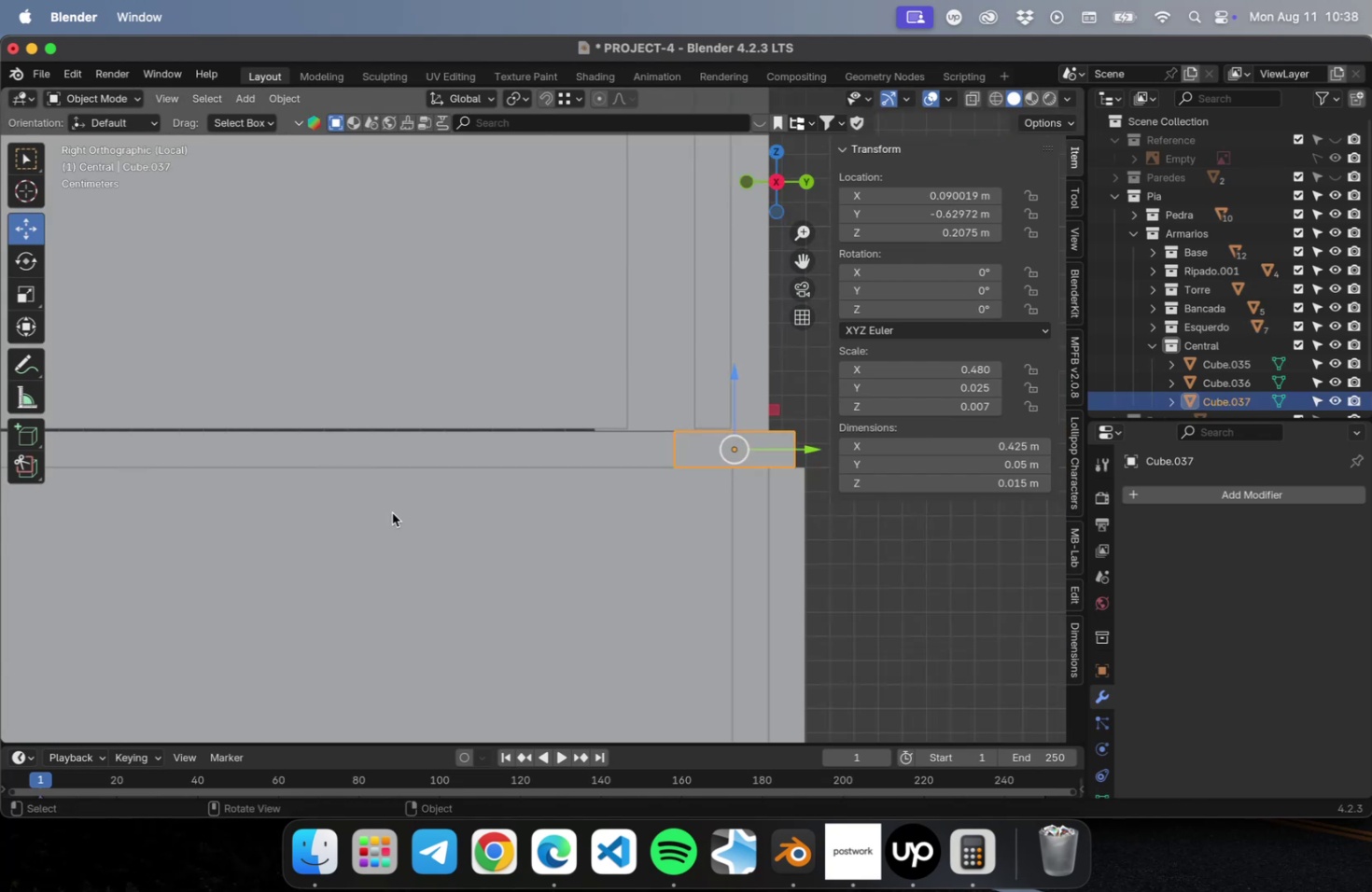 
hold_key(key=ShiftLeft, duration=0.53)
 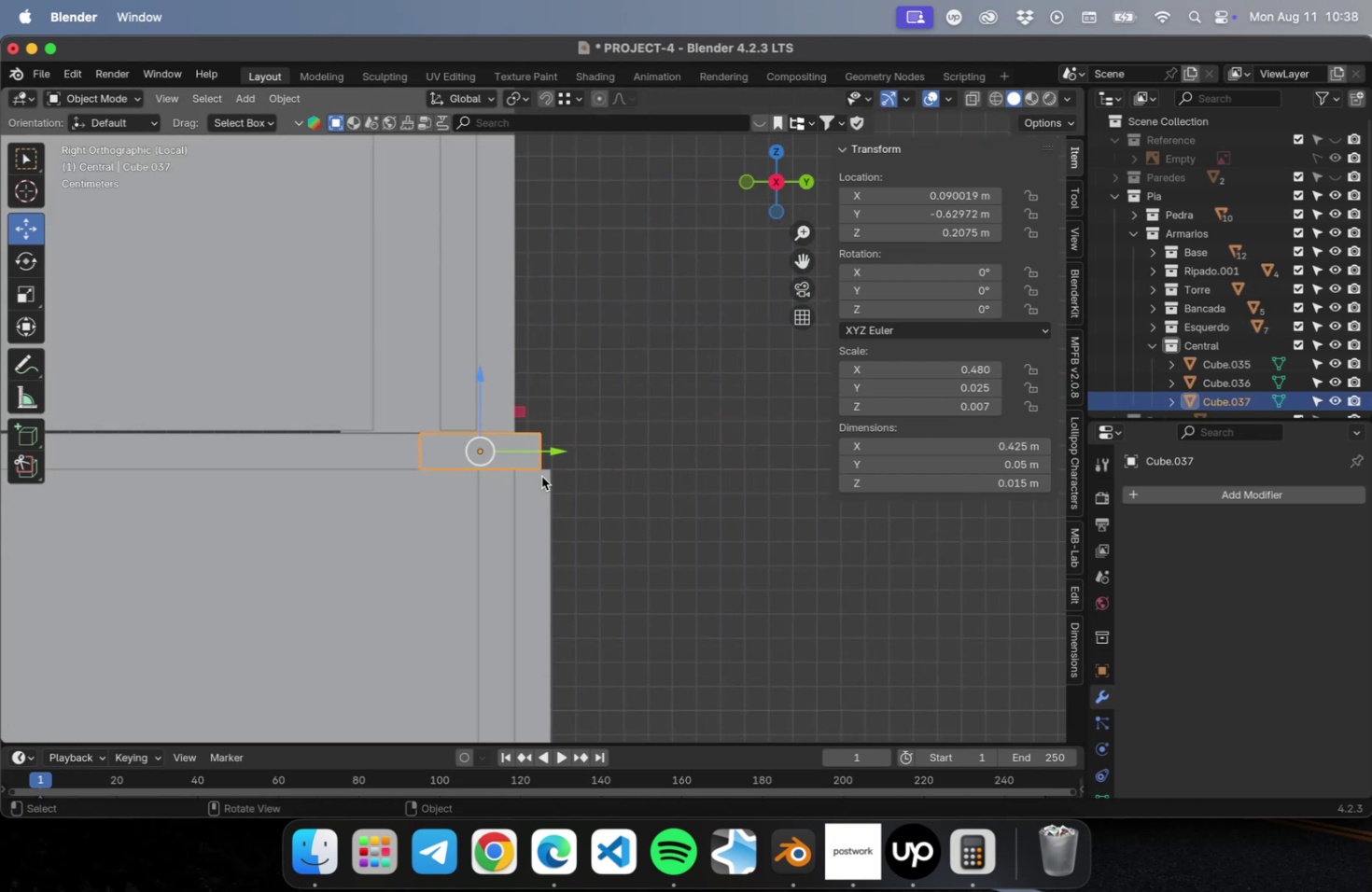 
scroll: coordinate [540, 475], scroll_direction: up, amount: 17.0
 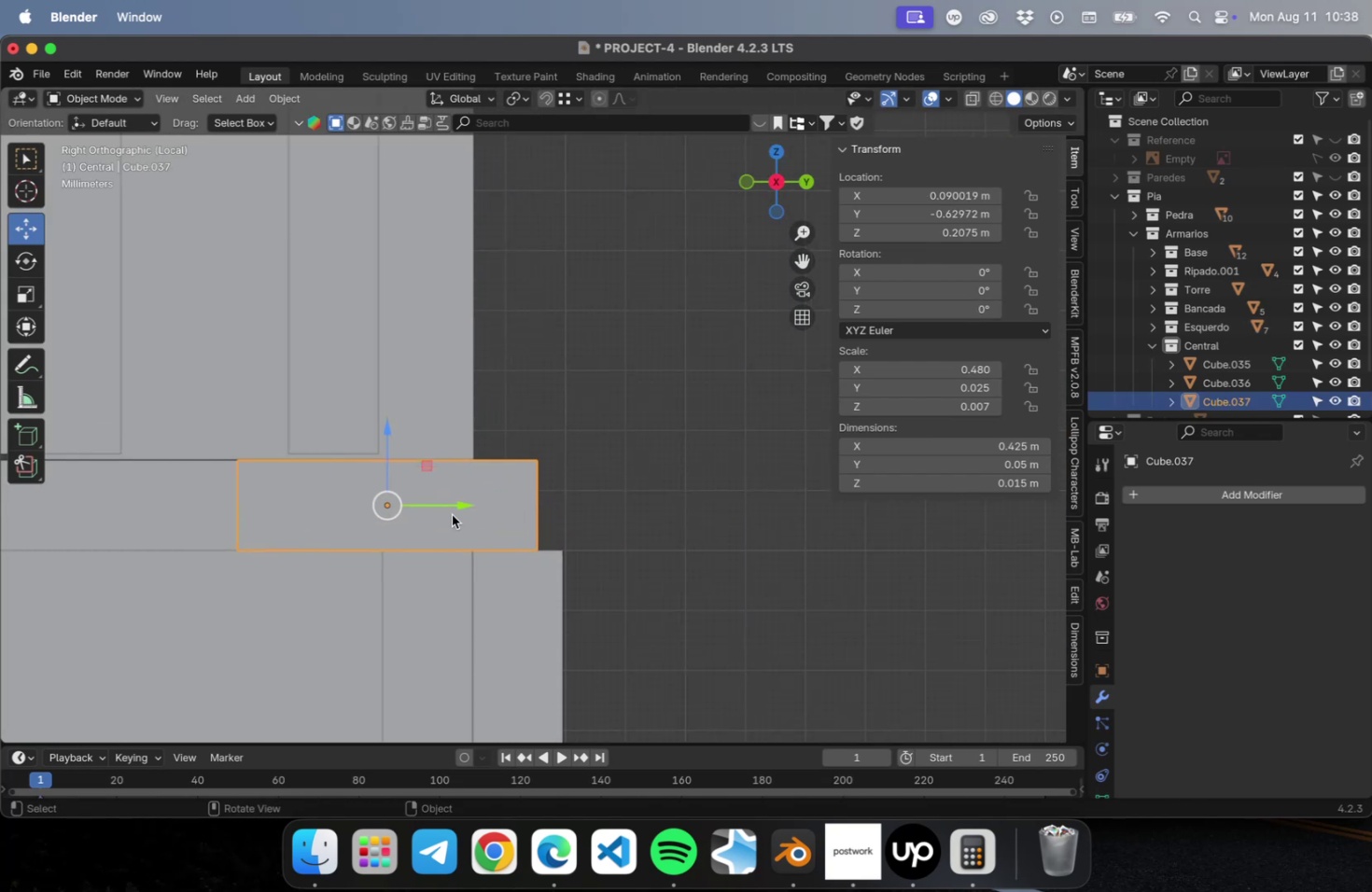 
left_click_drag(start_coordinate=[453, 499], to_coordinate=[481, 497])
 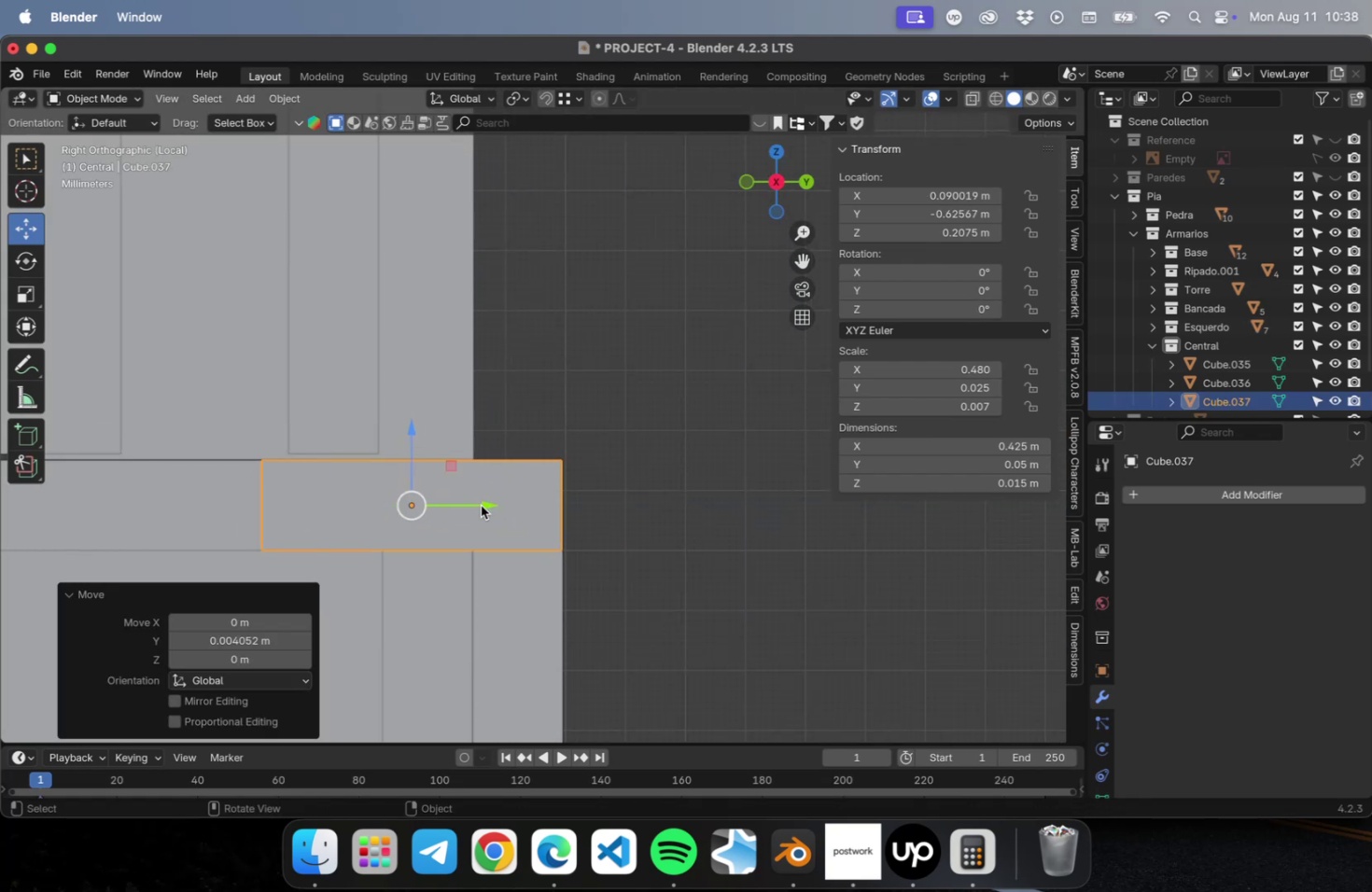 
scroll: coordinate [481, 522], scroll_direction: down, amount: 22.0
 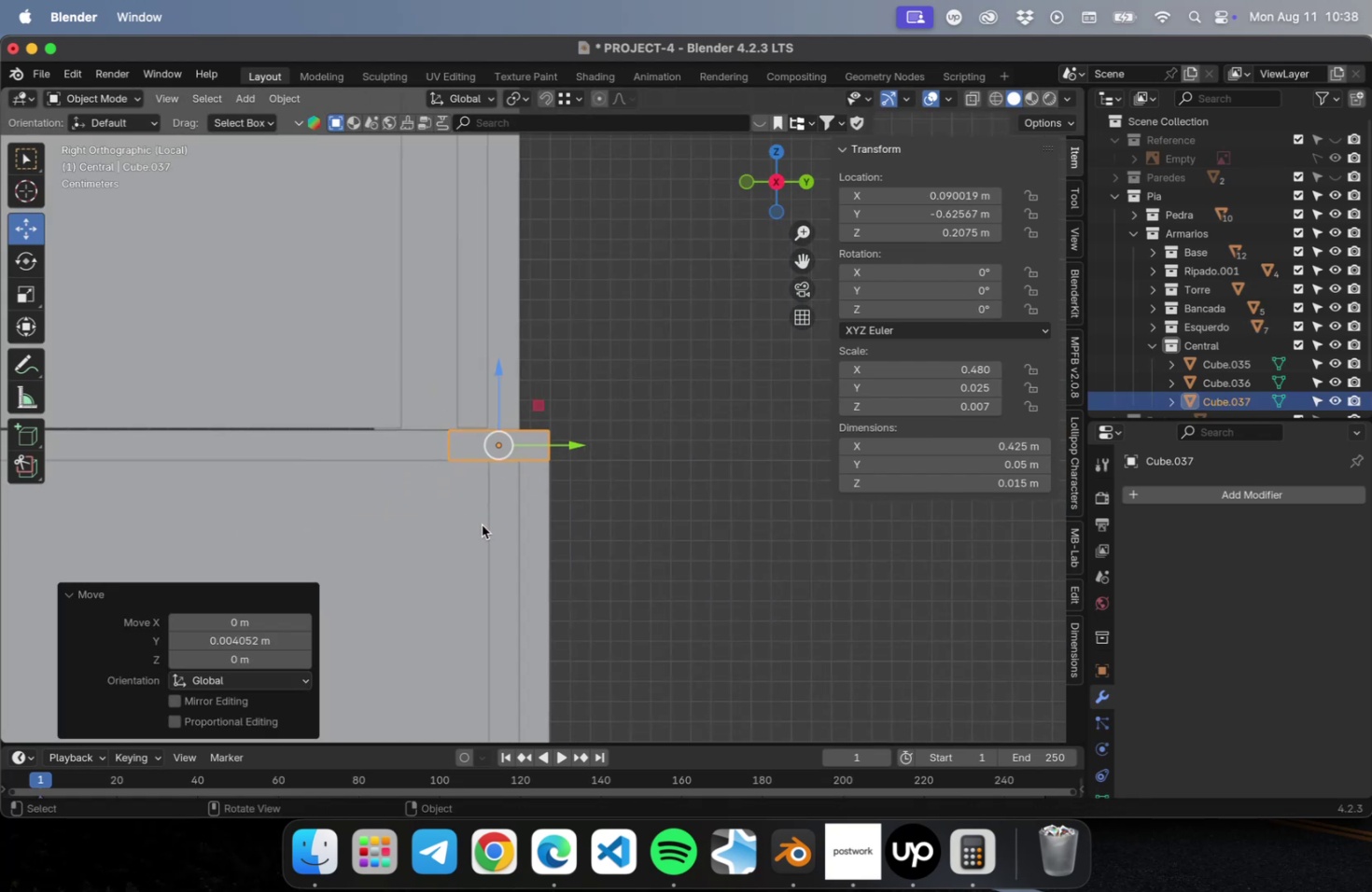 
key(Meta+S)
 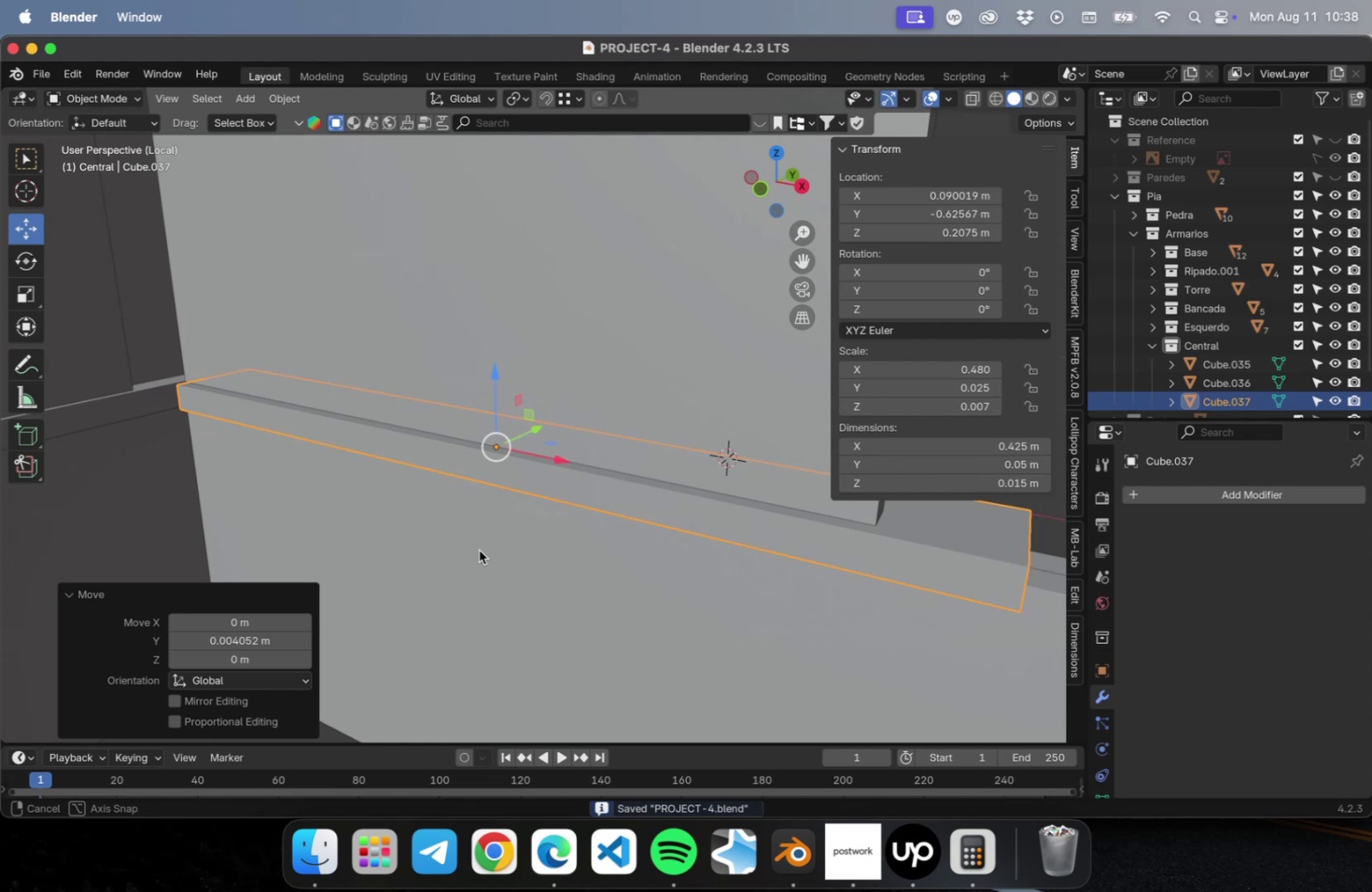 
scroll: coordinate [443, 523], scroll_direction: down, amount: 2.0
 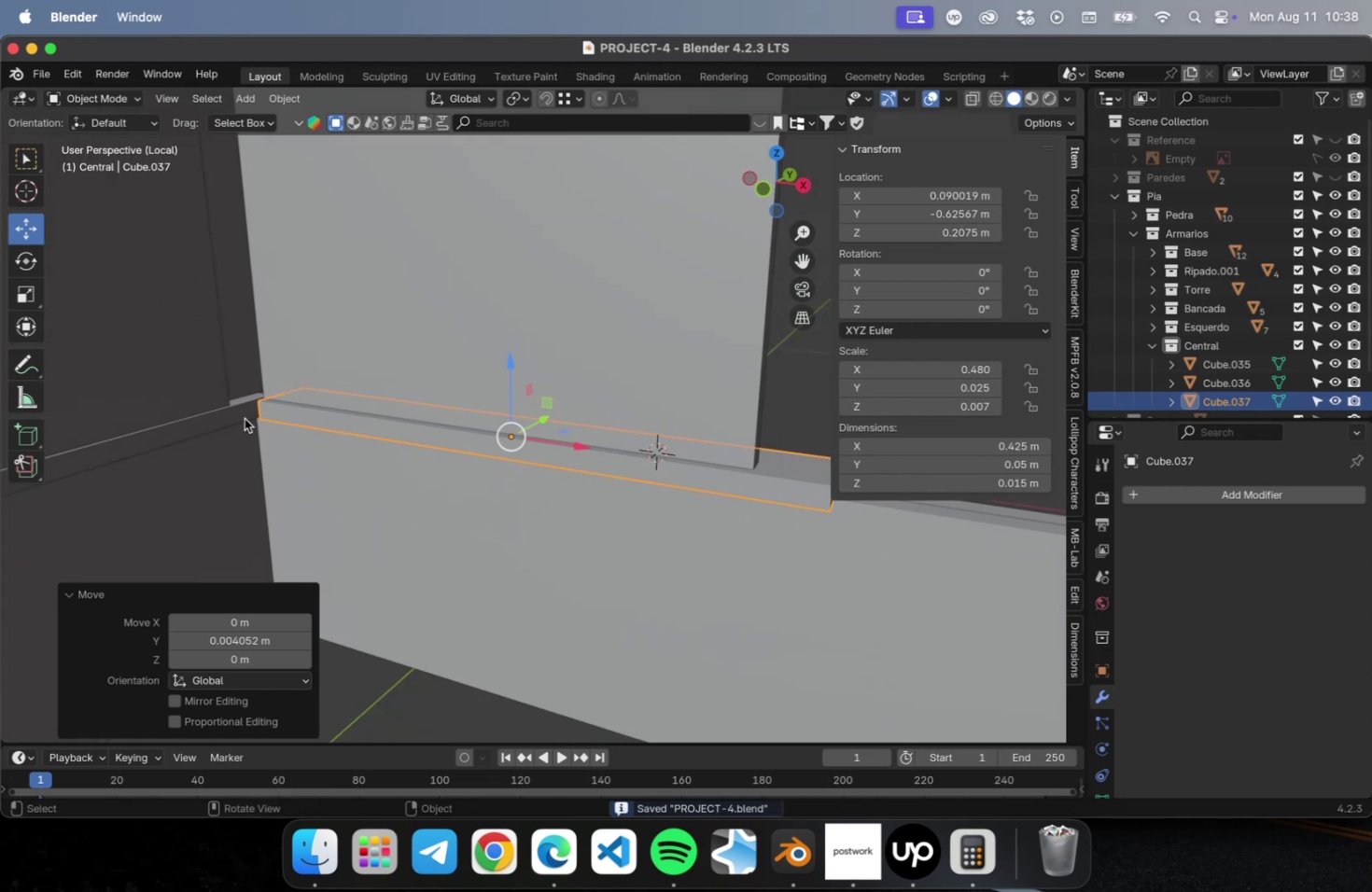 
left_click([245, 418])
 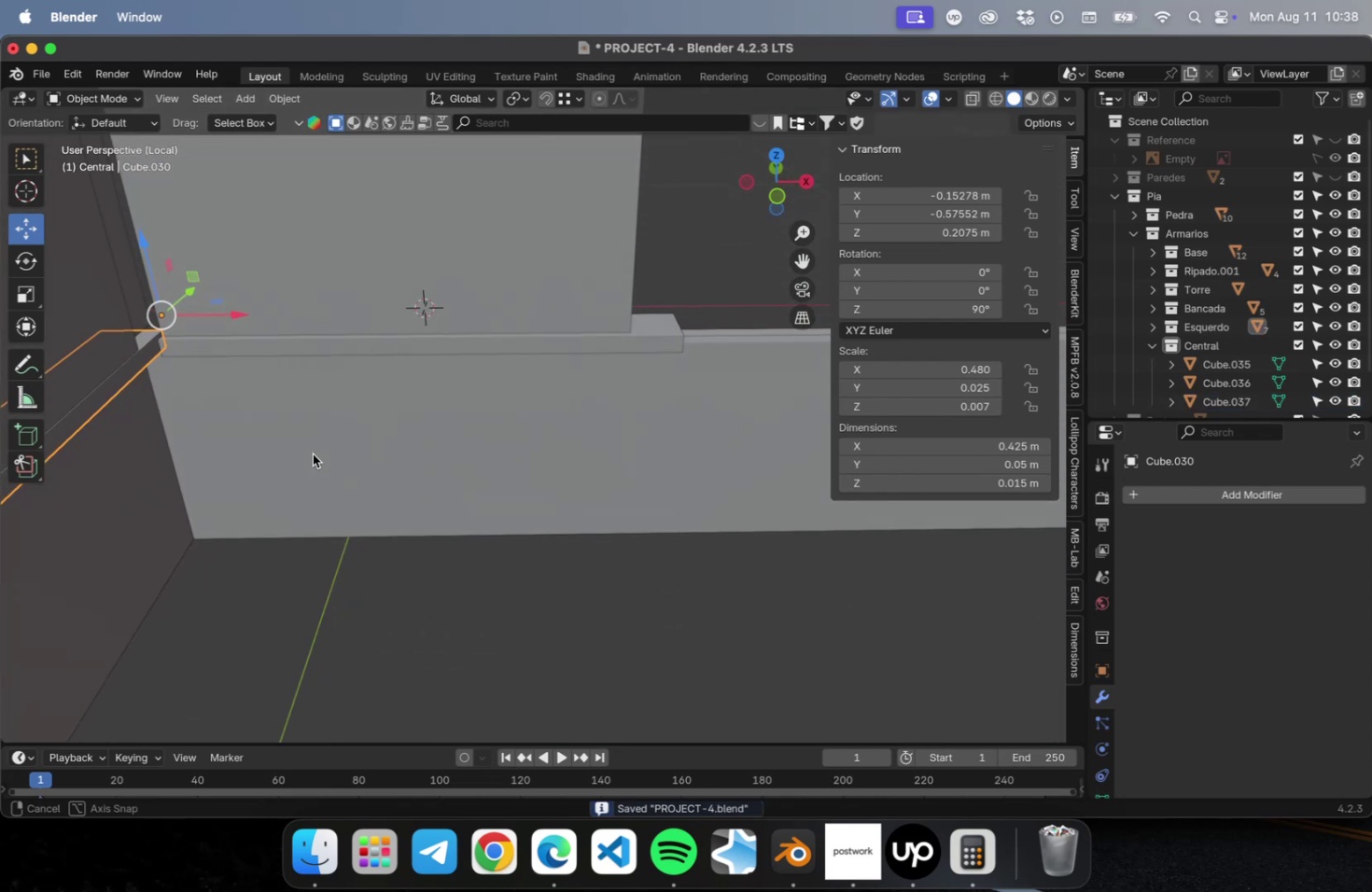 
hold_key(key=ShiftLeft, duration=0.48)
 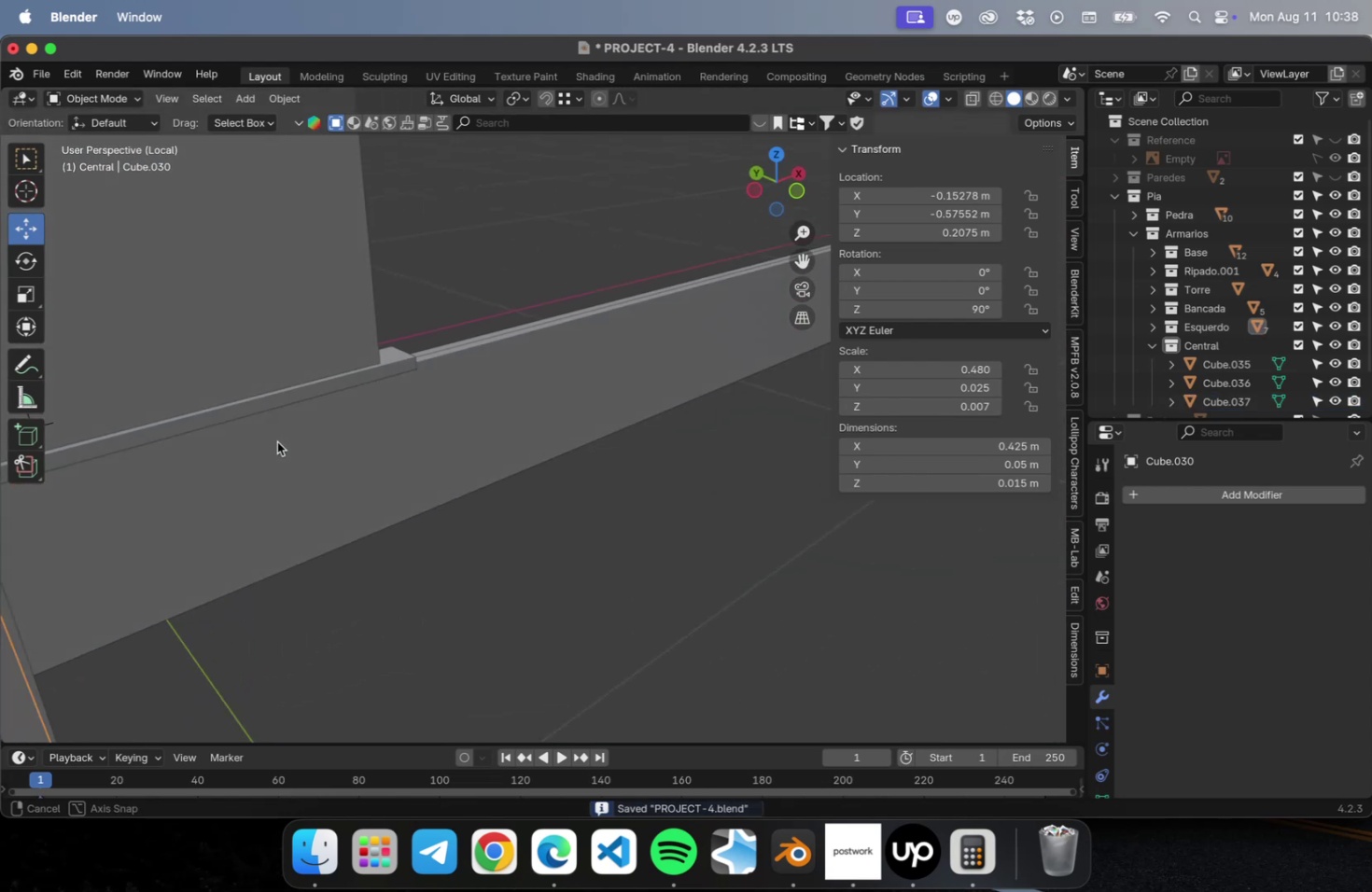 
scroll: coordinate [298, 443], scroll_direction: down, amount: 10.0
 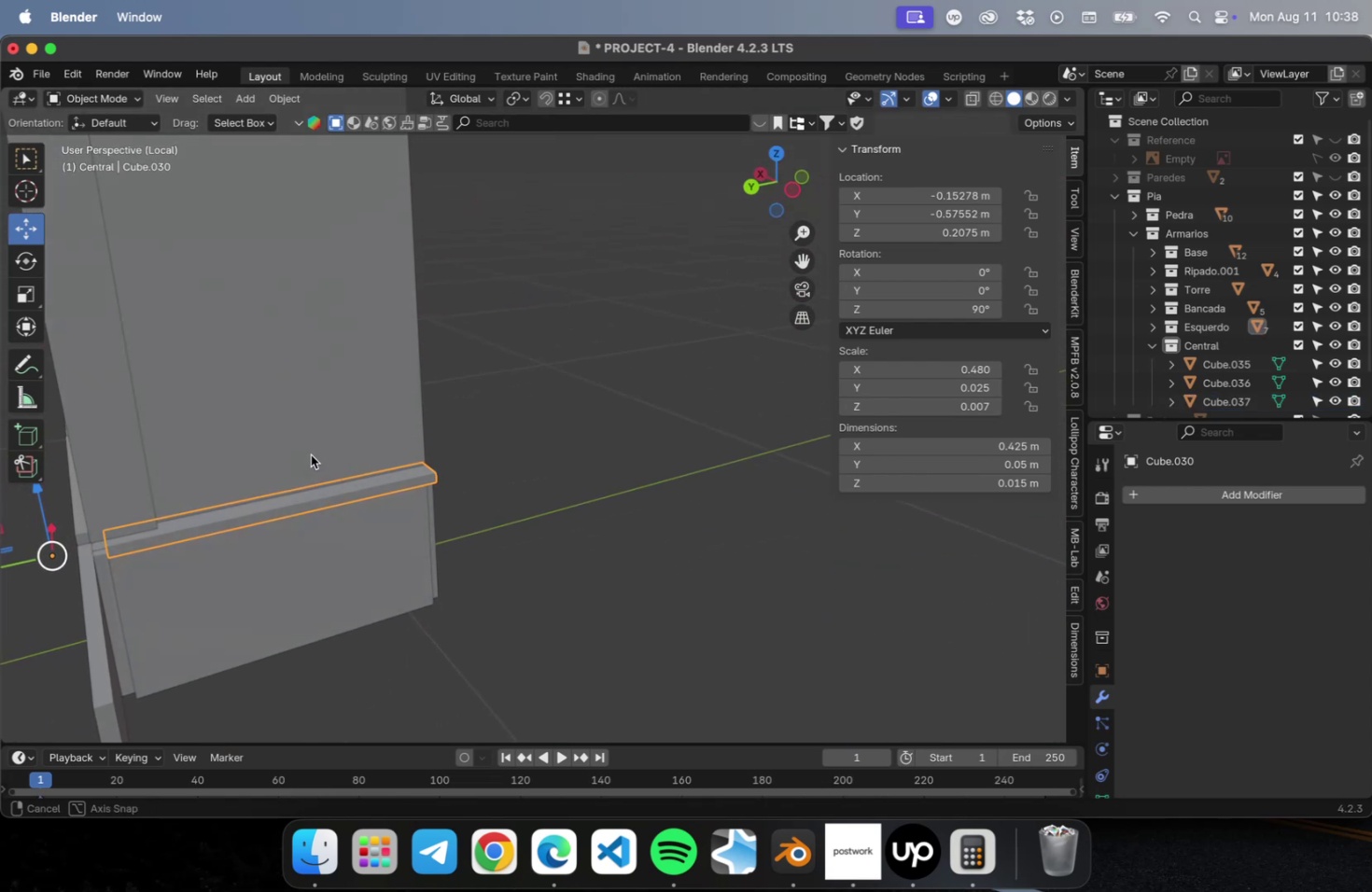 
hold_key(key=ShiftLeft, duration=0.68)
 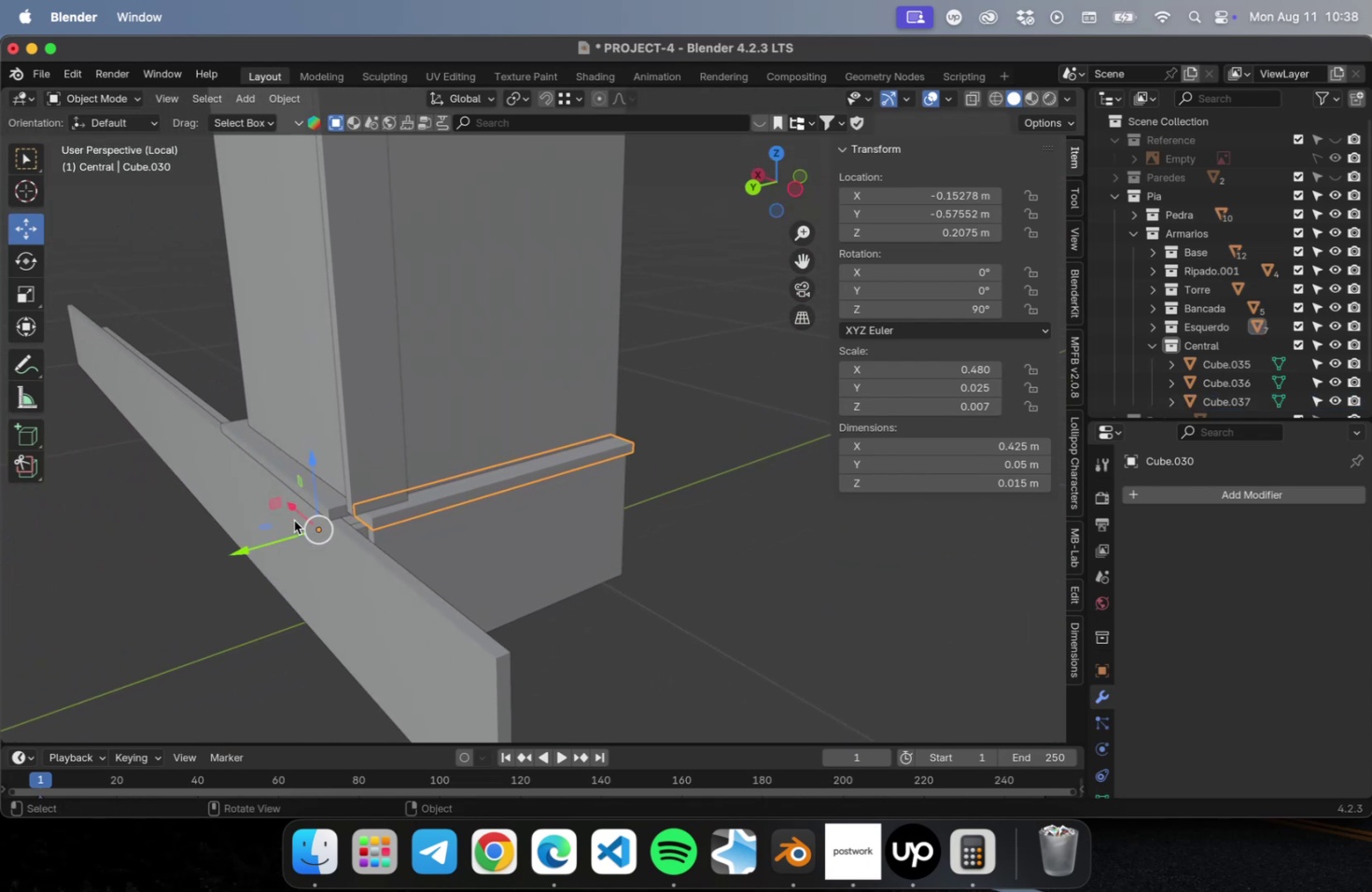 
scroll: coordinate [294, 518], scroll_direction: up, amount: 2.0
 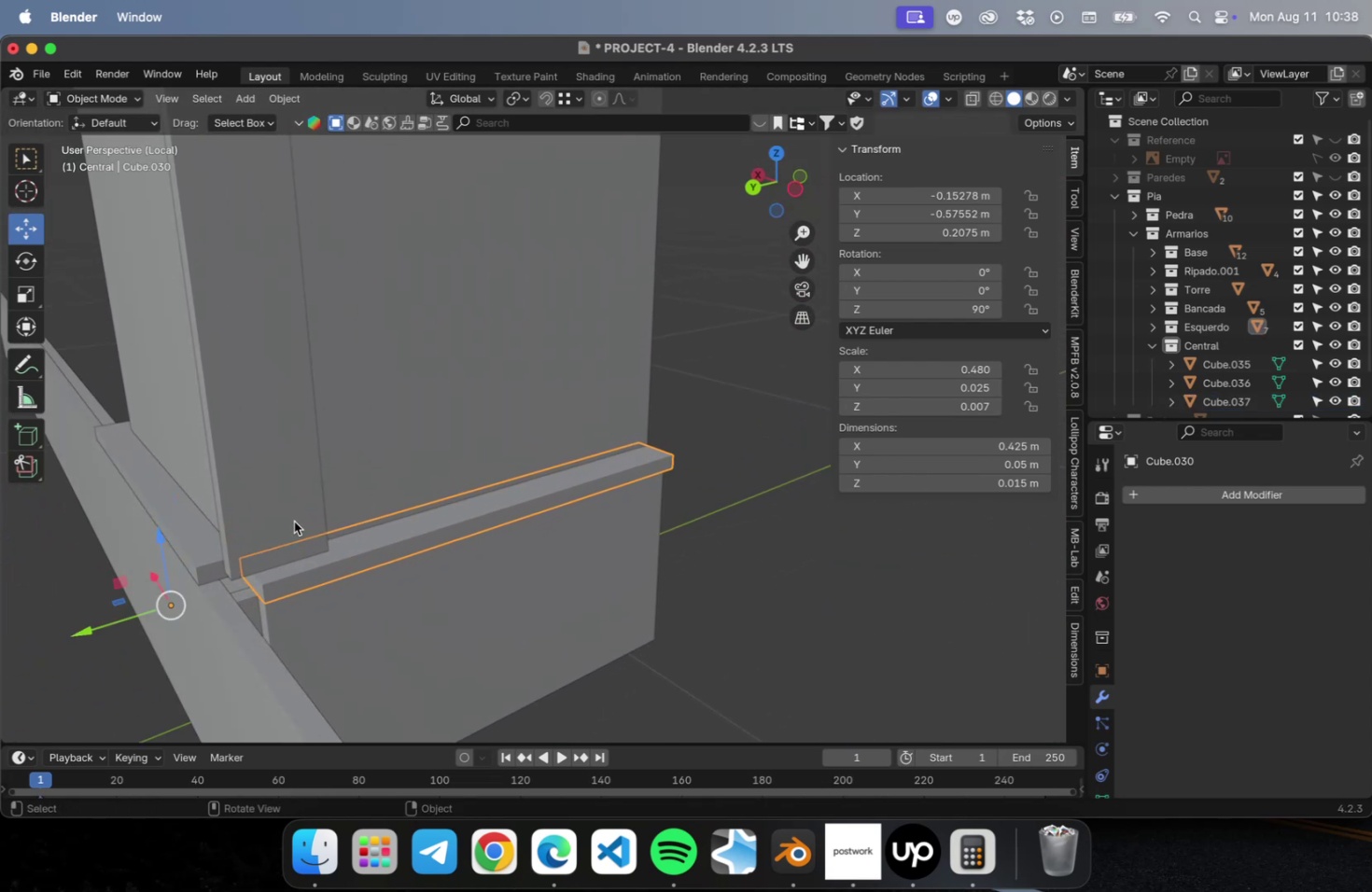 
hold_key(key=ShiftLeft, duration=0.41)
 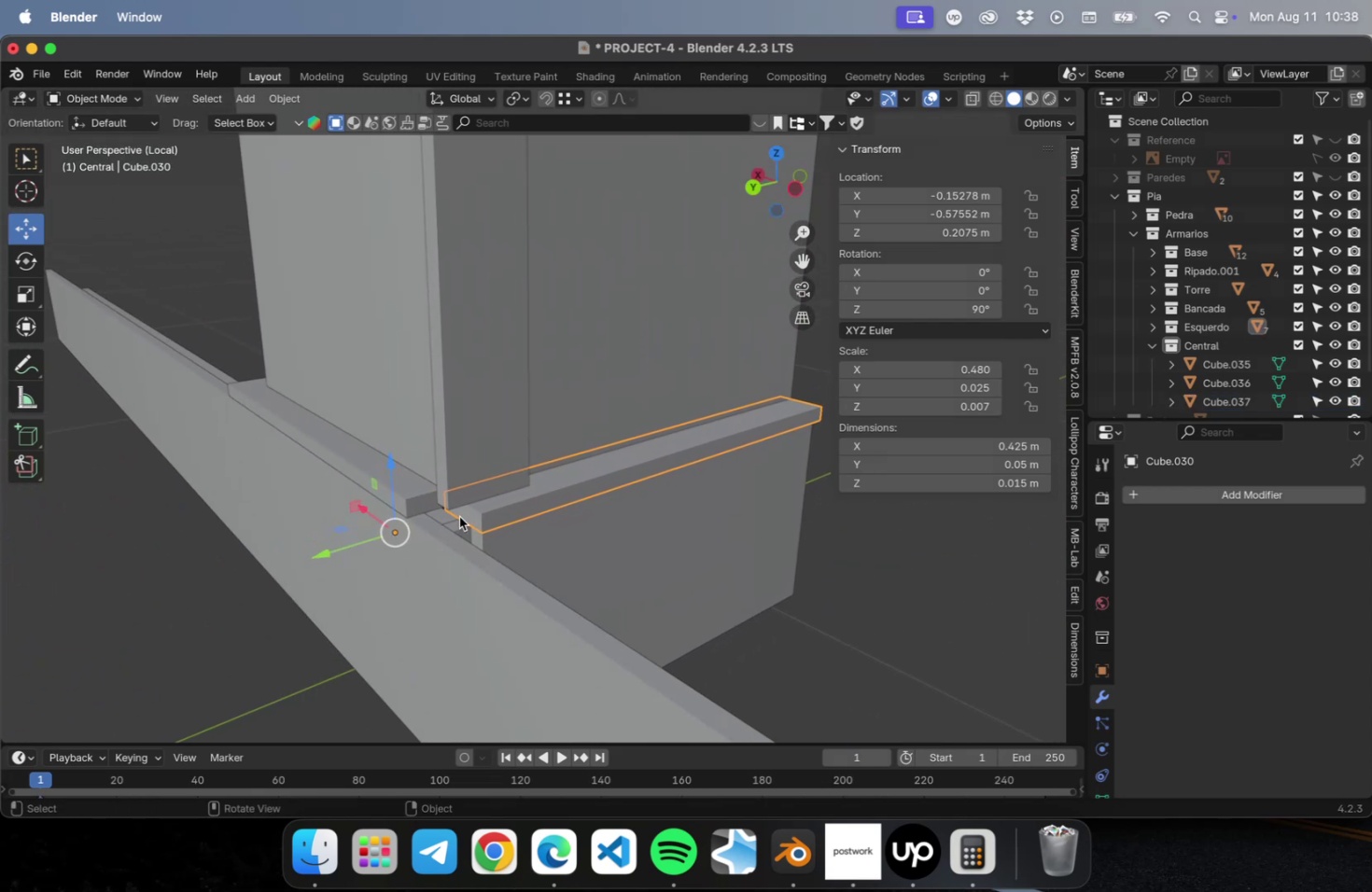 
left_click([471, 514])
 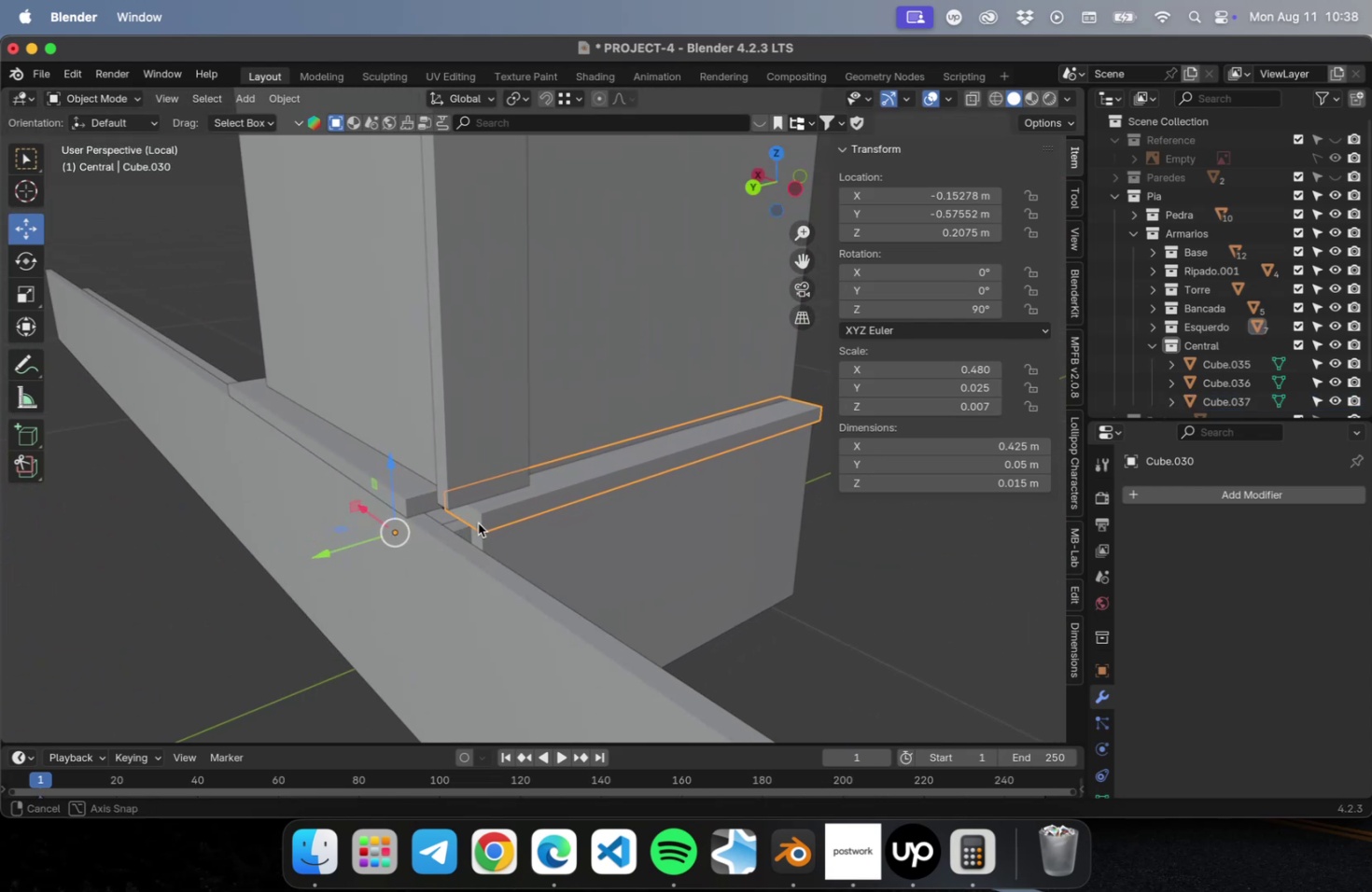 
scroll: coordinate [462, 547], scroll_direction: up, amount: 1.0
 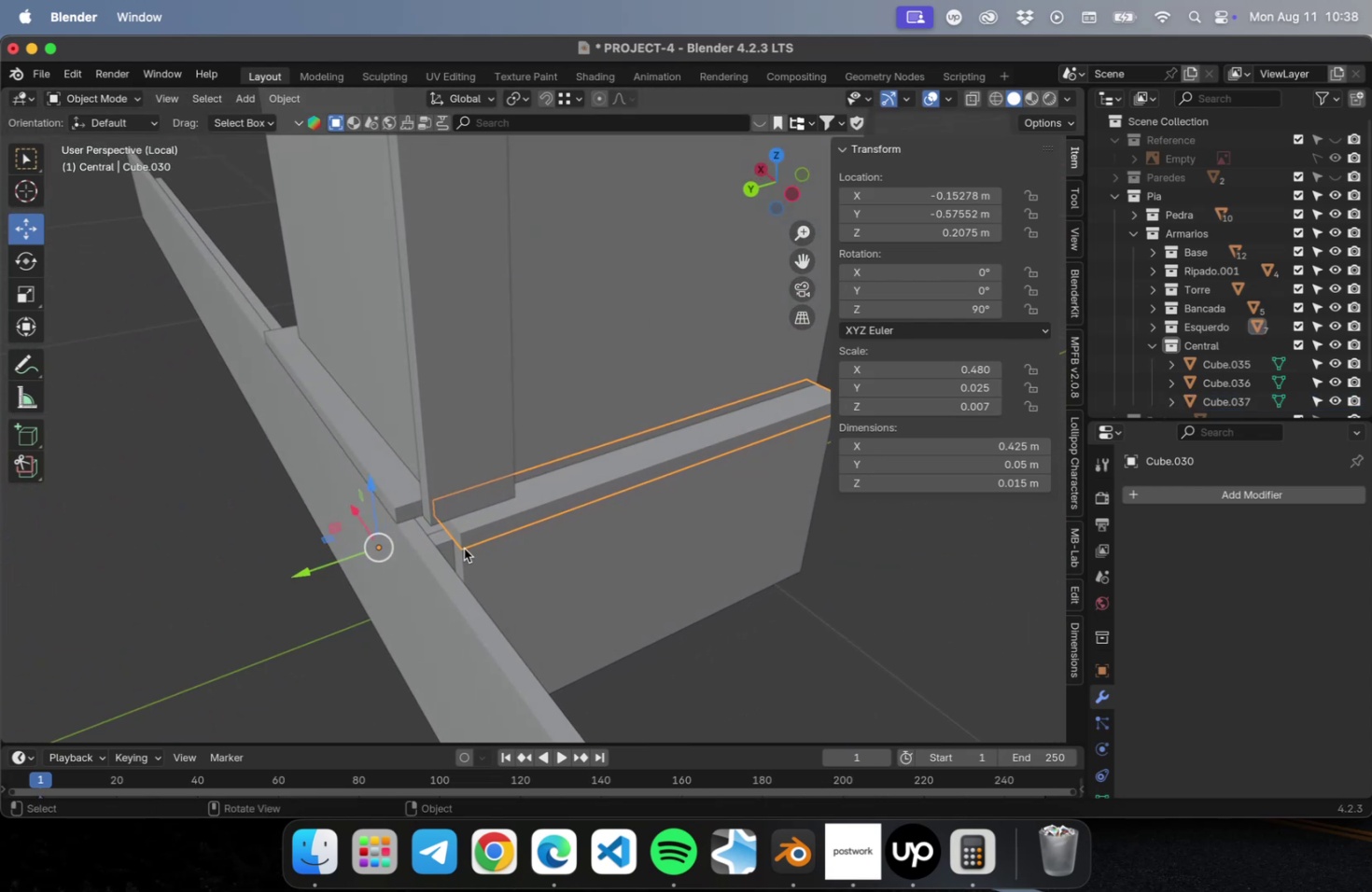 
key(Tab)
 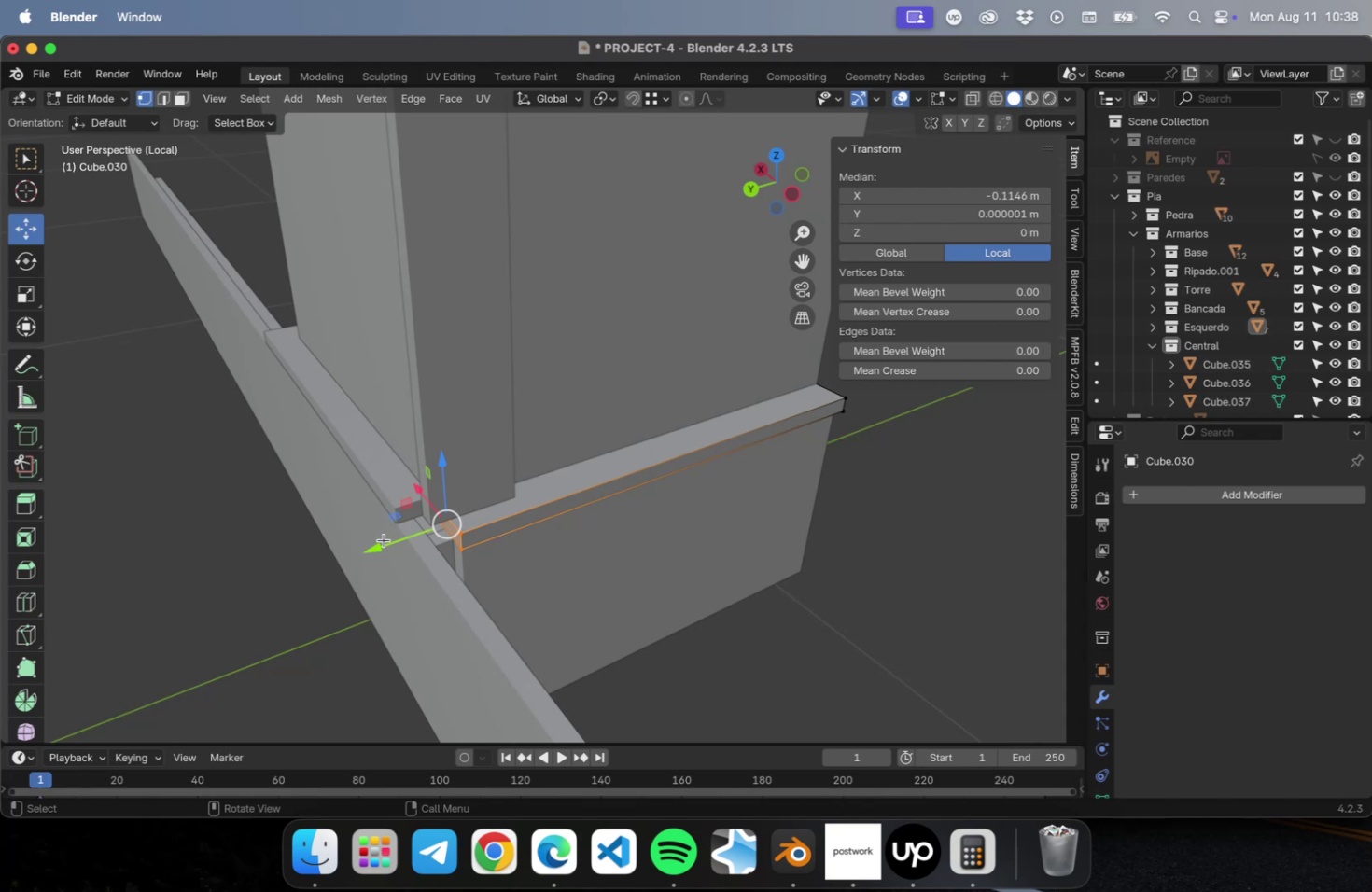 
left_click_drag(start_coordinate=[380, 541], to_coordinate=[341, 554])
 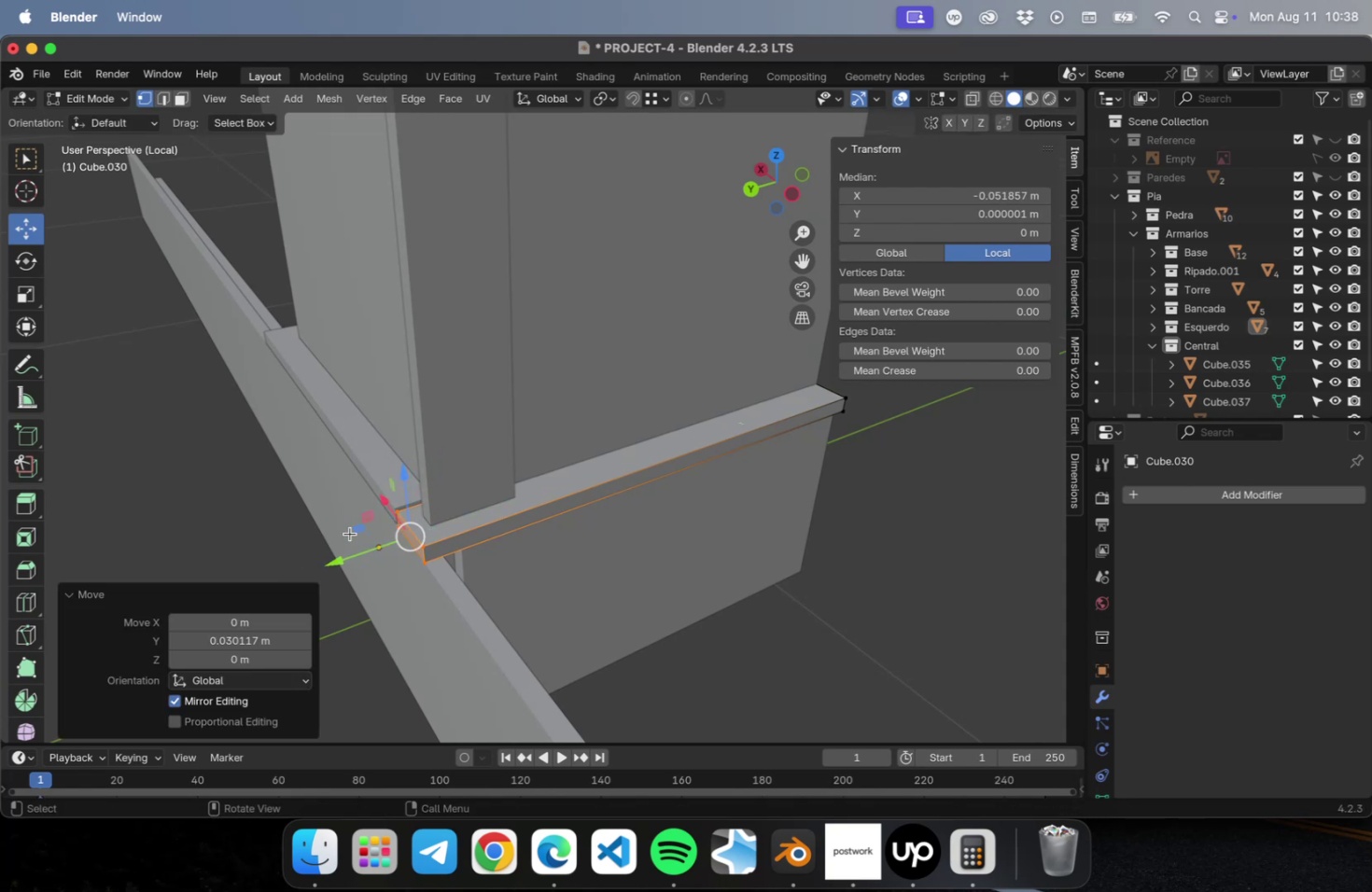 
key(Tab)
 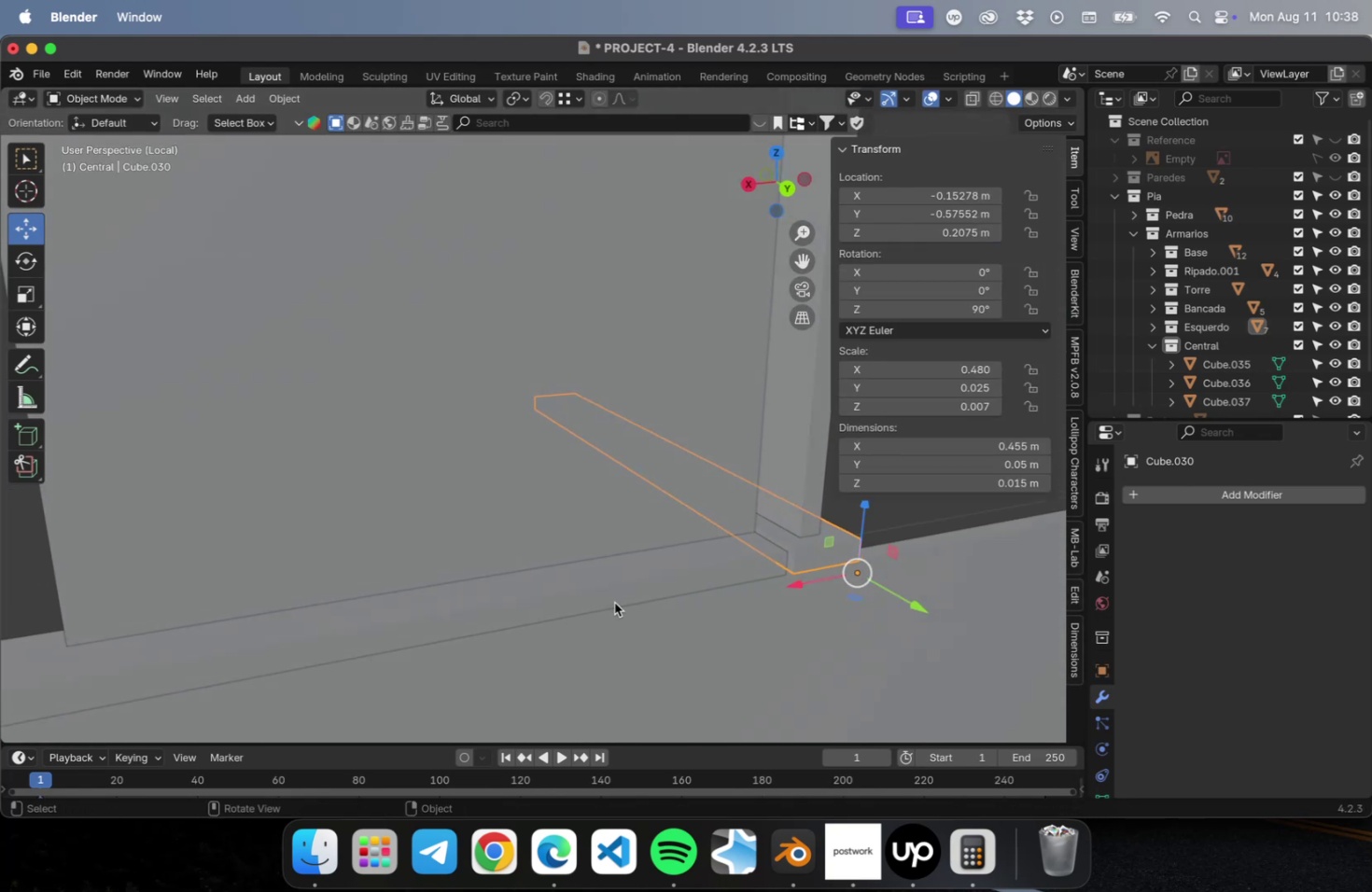 
left_click([617, 579])
 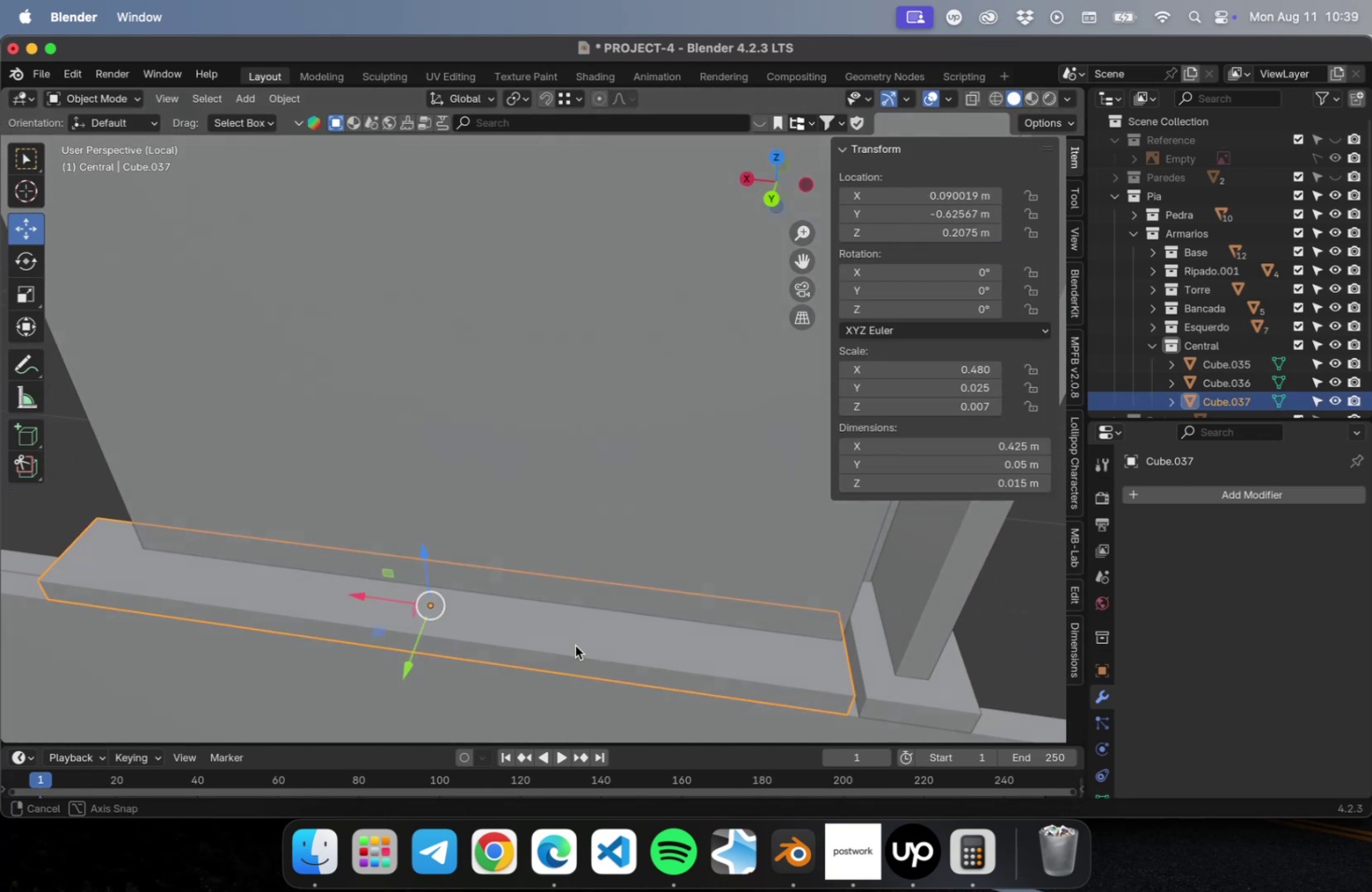 
hold_key(key=ShiftLeft, duration=1.22)
 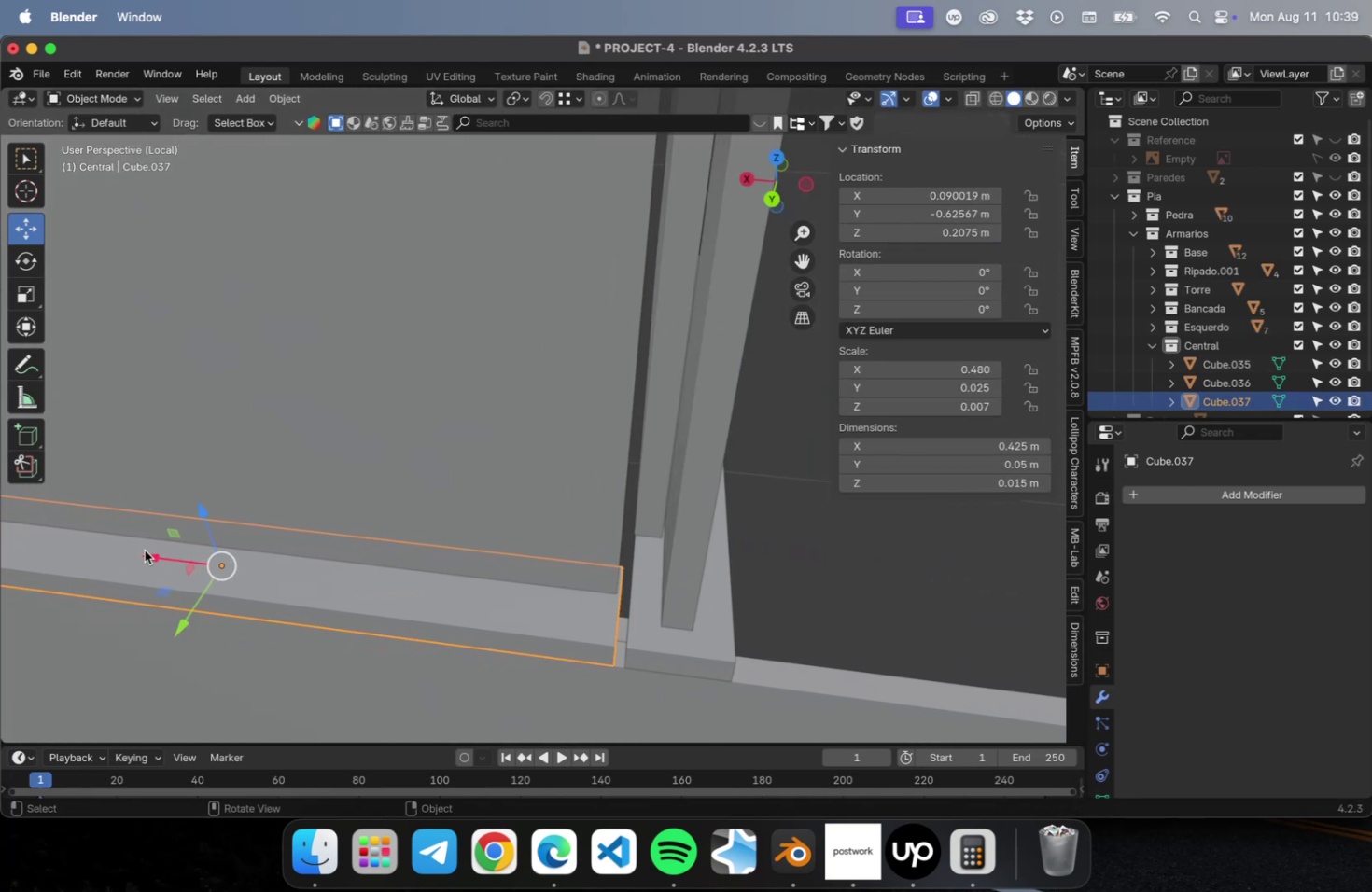 
left_click_drag(start_coordinate=[149, 552], to_coordinate=[162, 551])
 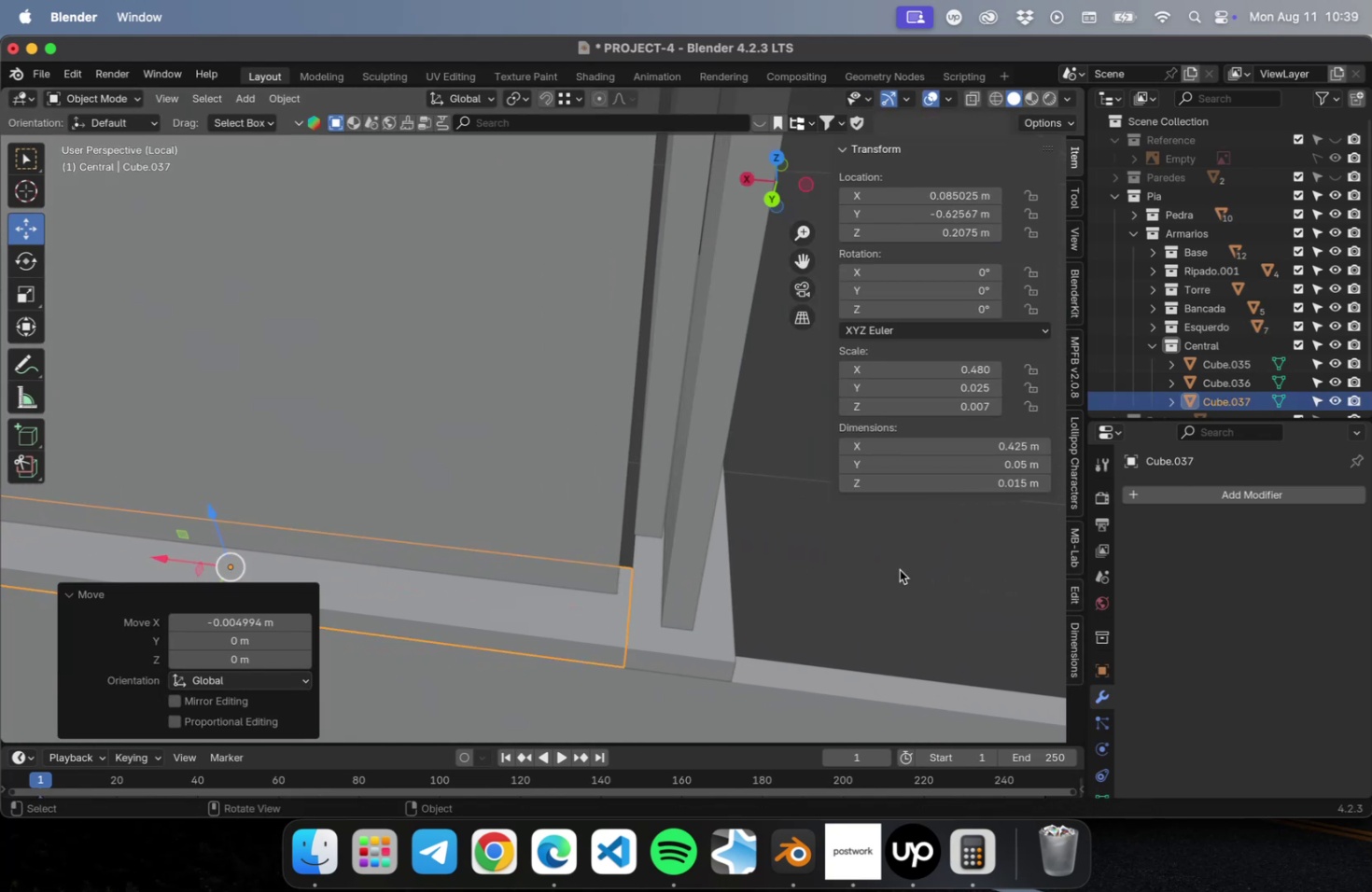 
key(Meta+S)
 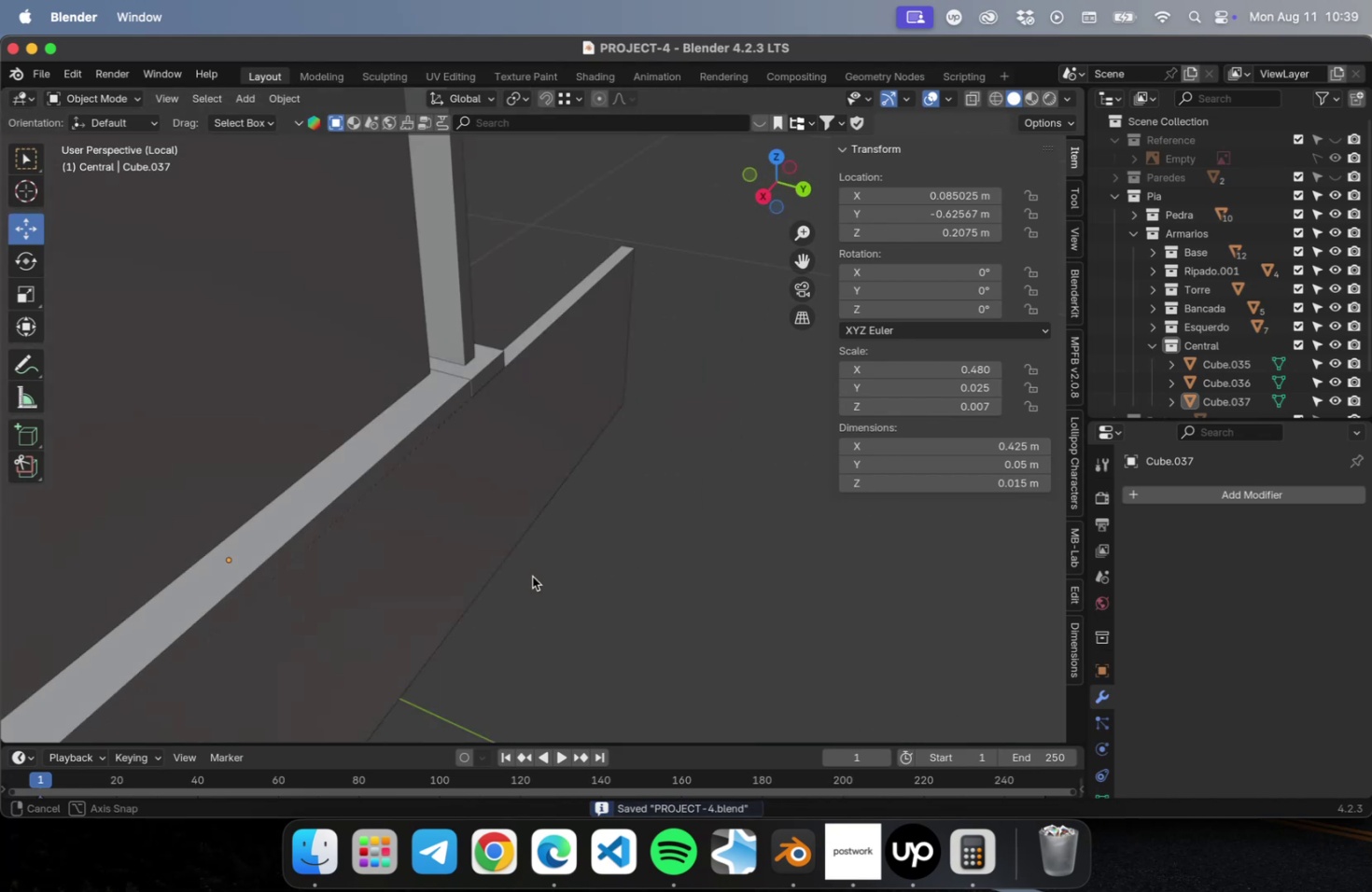 
scroll: coordinate [517, 567], scroll_direction: down, amount: 16.0
 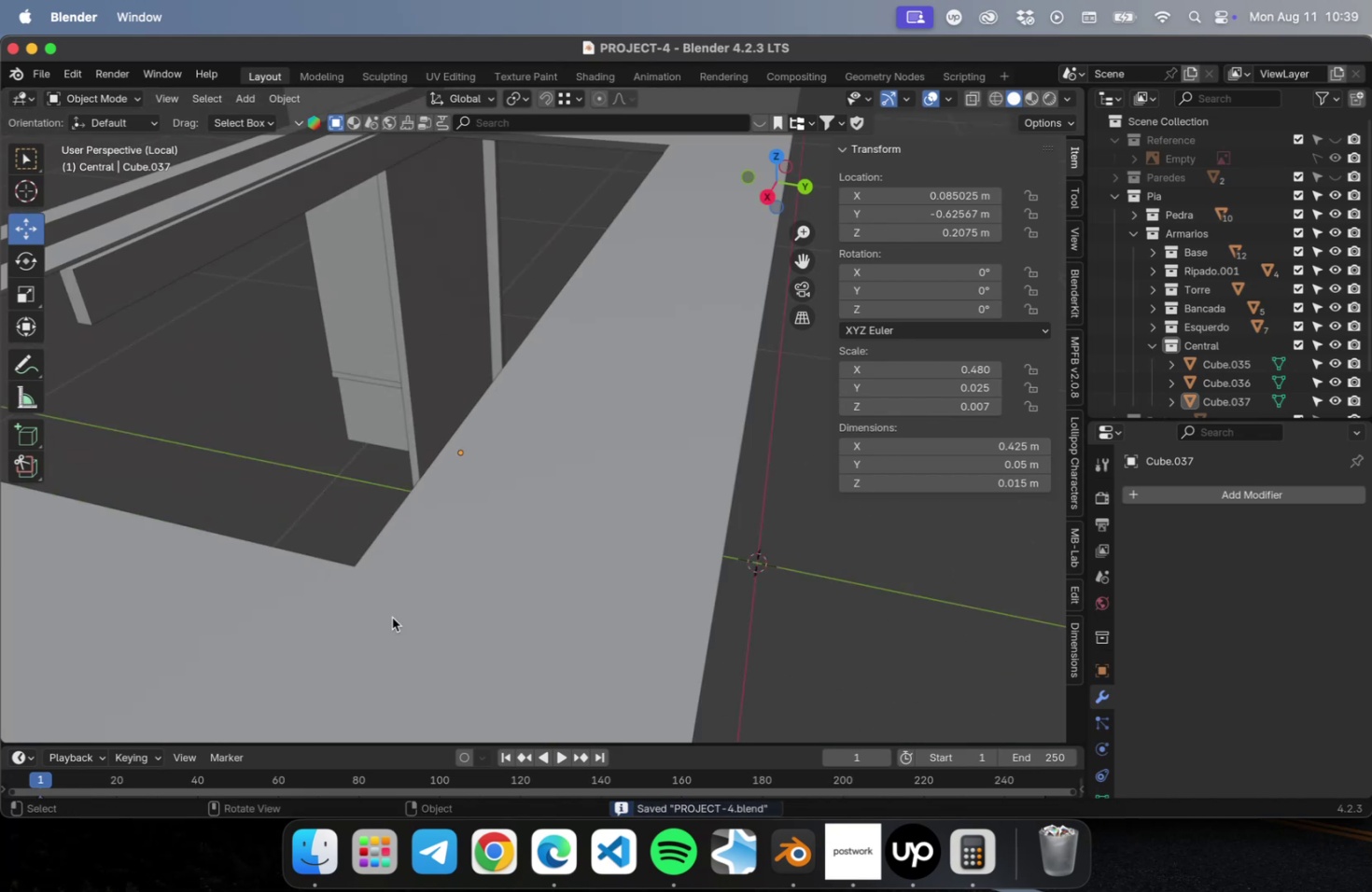 
hold_key(key=ShiftLeft, duration=0.45)
 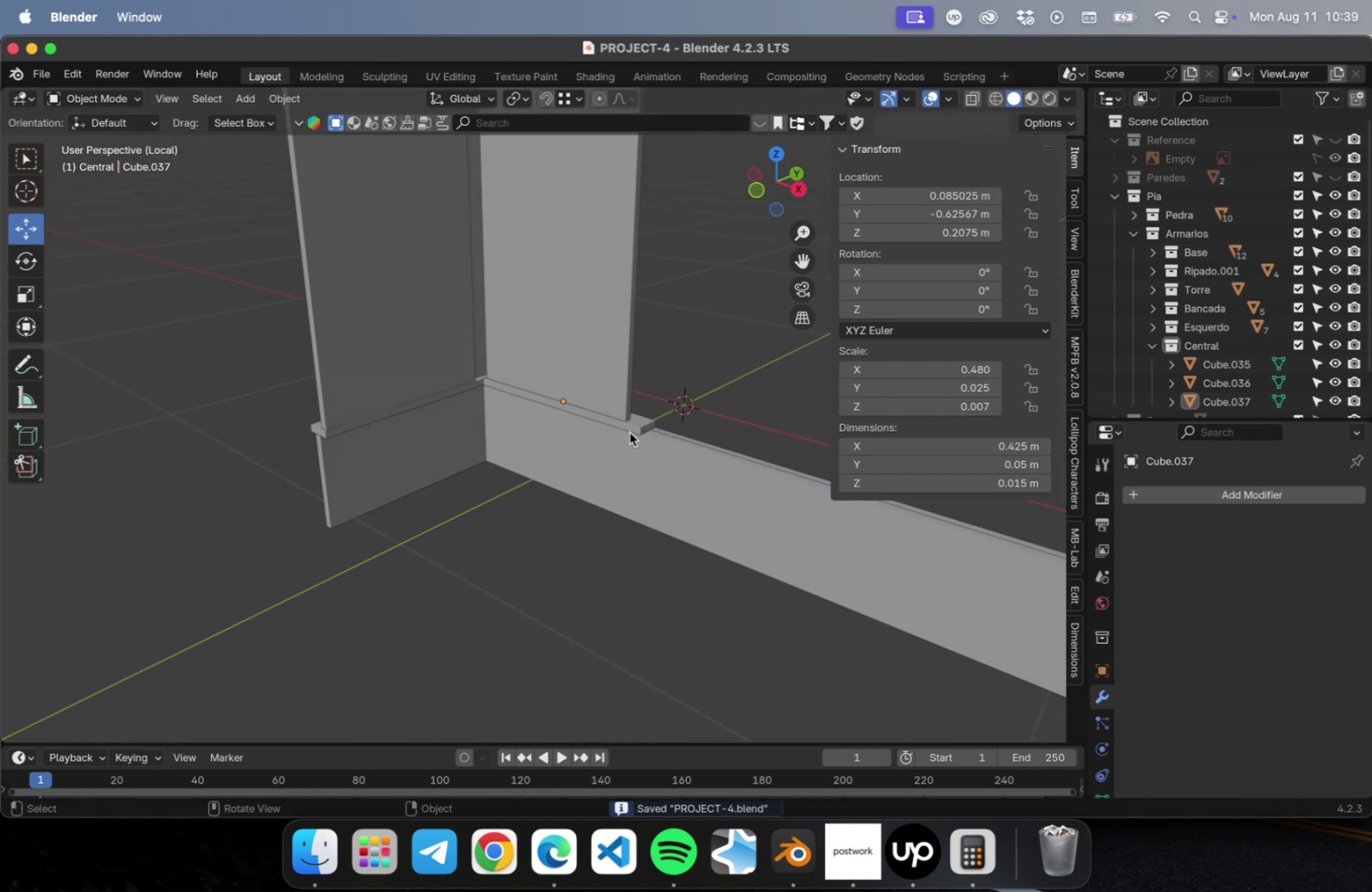 
left_click([630, 426])
 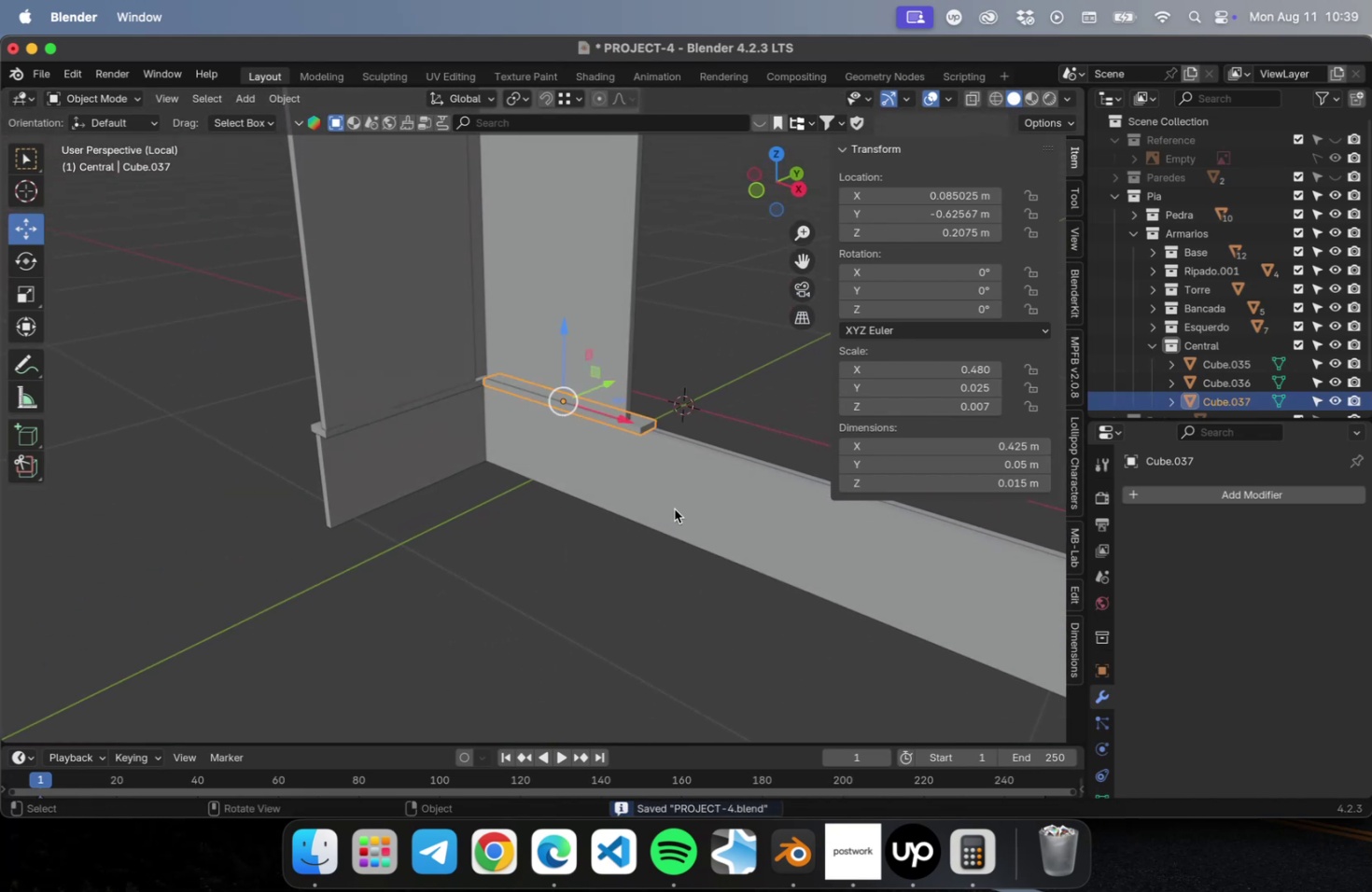 
hold_key(key=ShiftLeft, duration=0.45)
 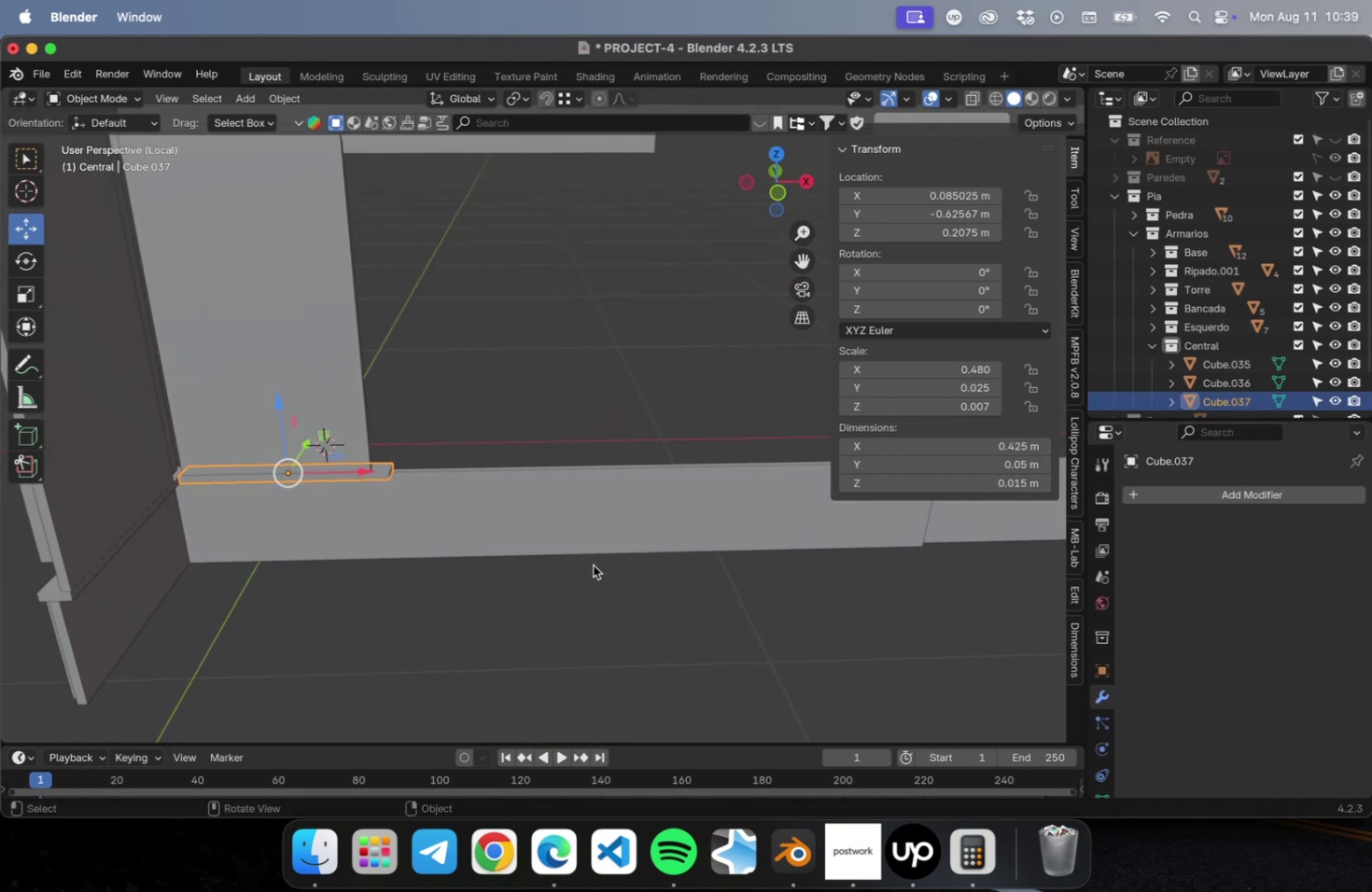 
scroll: coordinate [592, 564], scroll_direction: down, amount: 2.0
 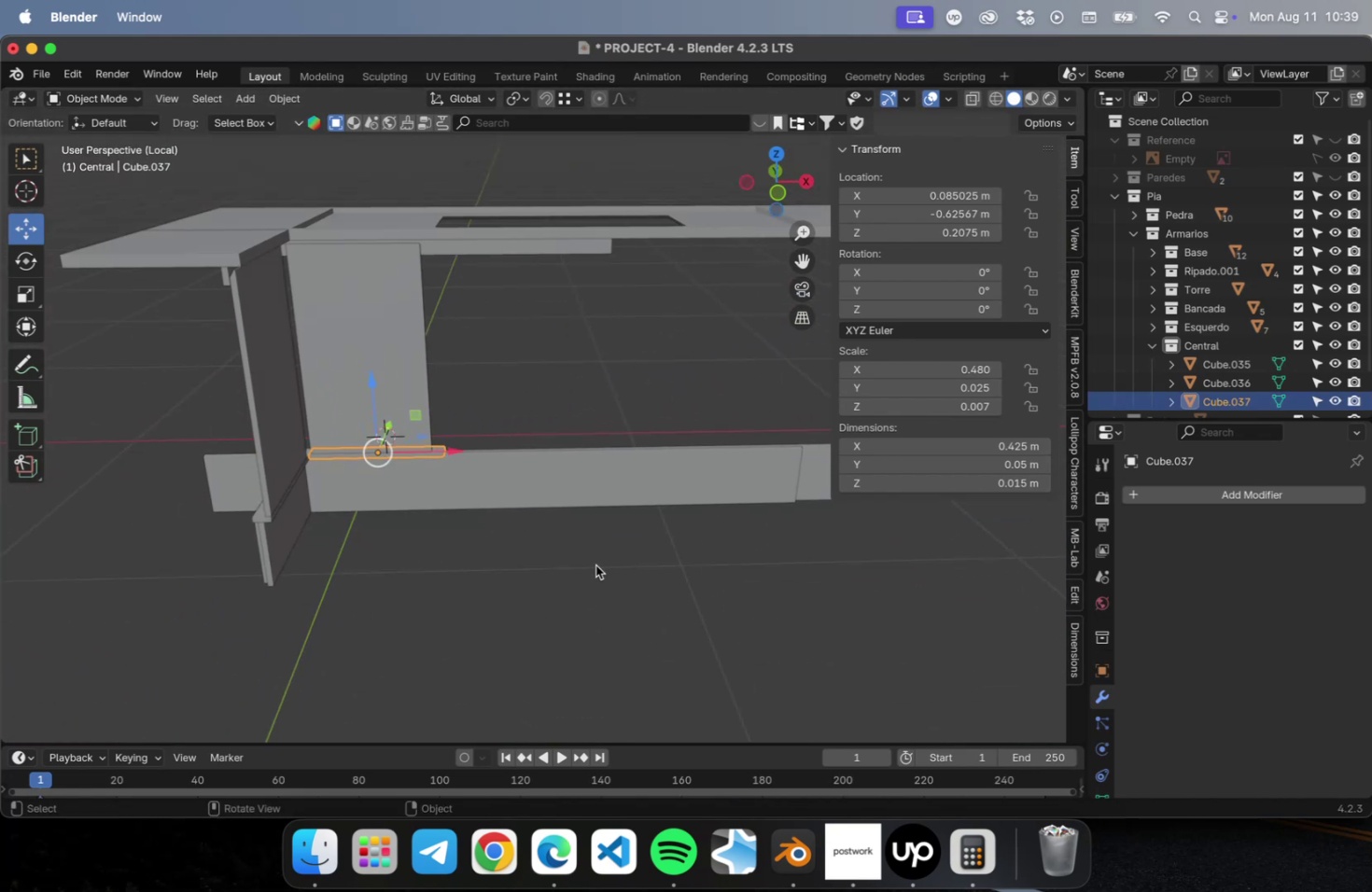 
hold_key(key=ShiftLeft, duration=0.34)
 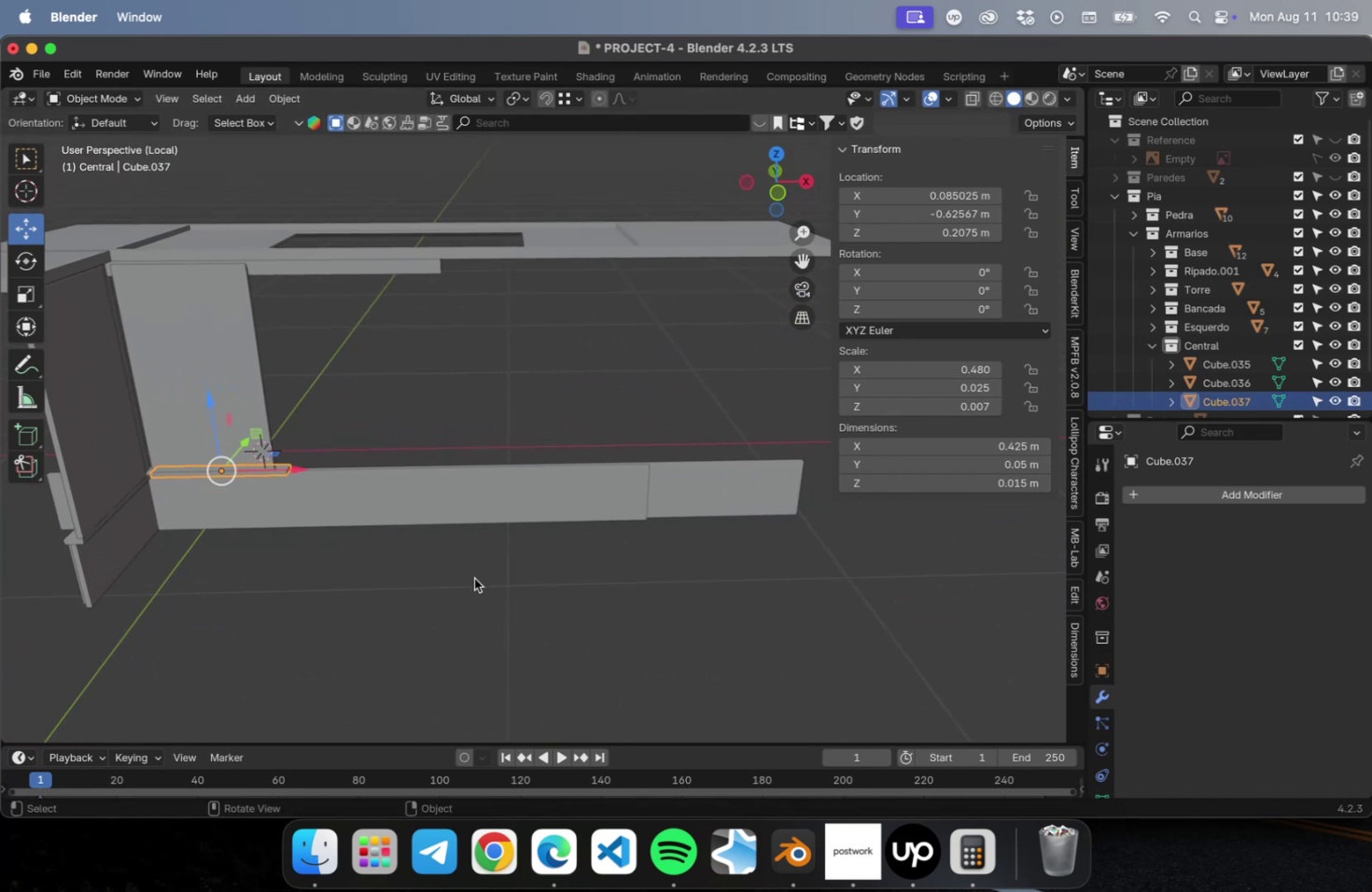 
key(Tab)
 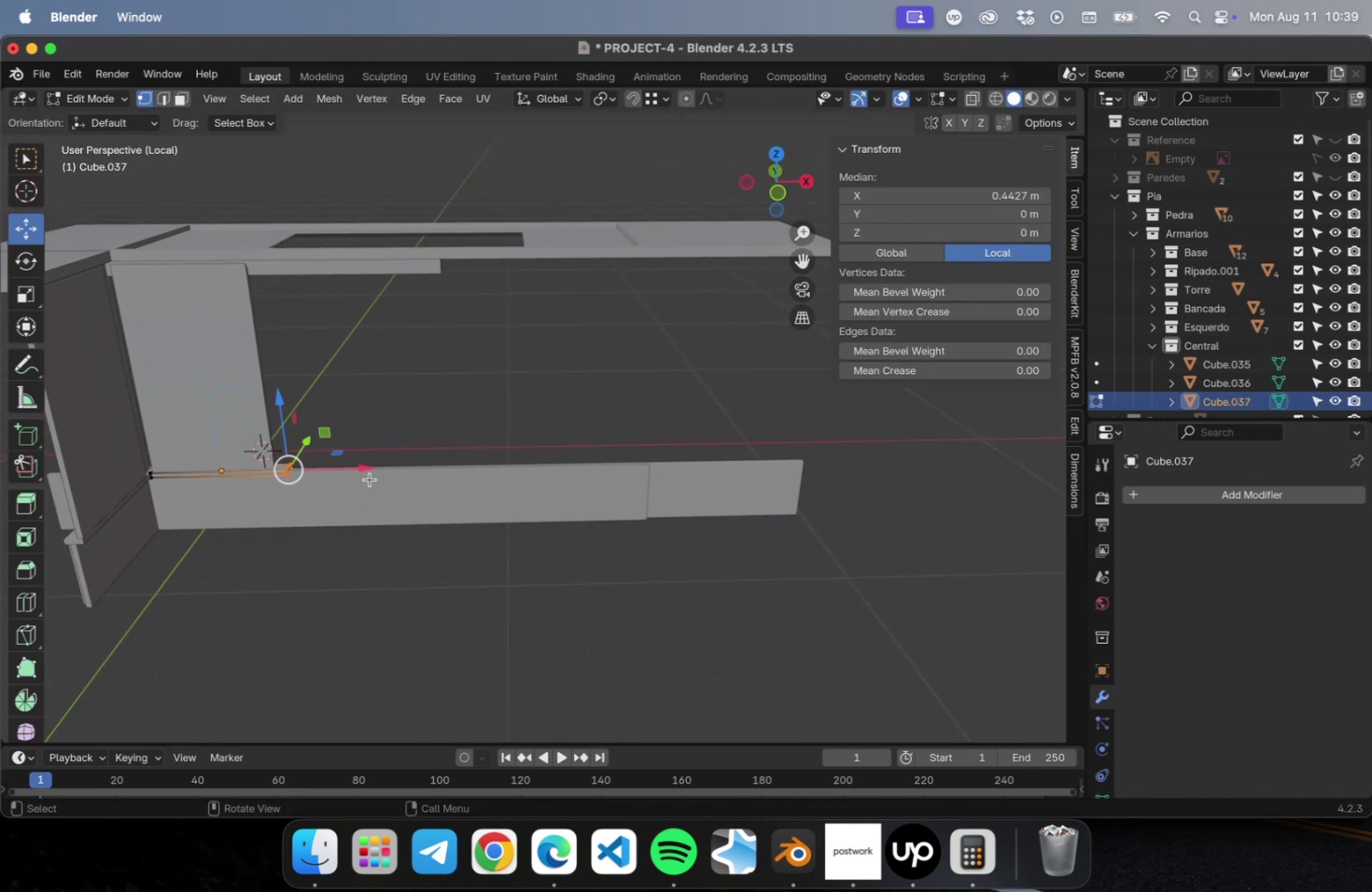 
left_click_drag(start_coordinate=[360, 468], to_coordinate=[724, 467])
 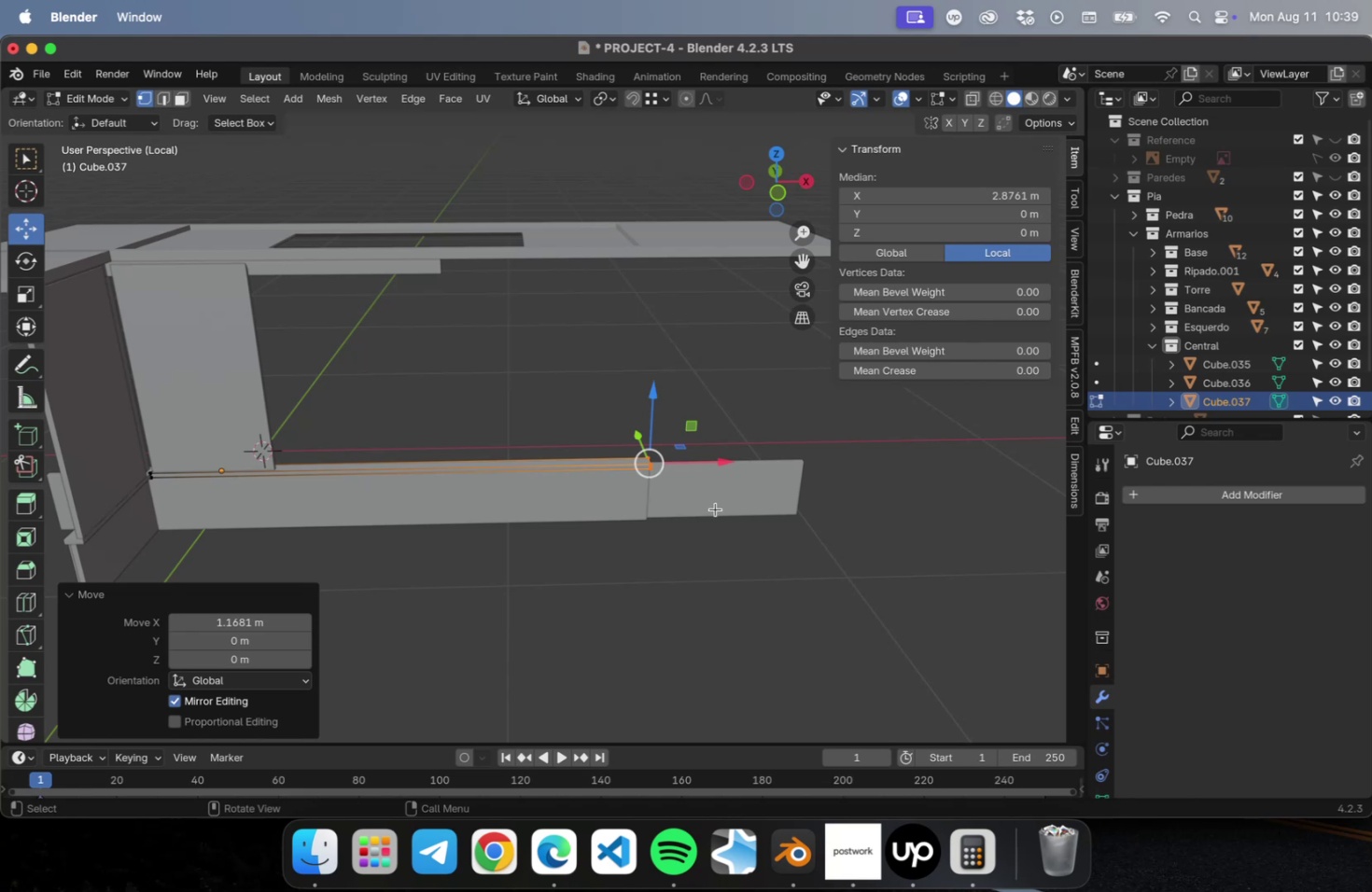 
key(Tab)
 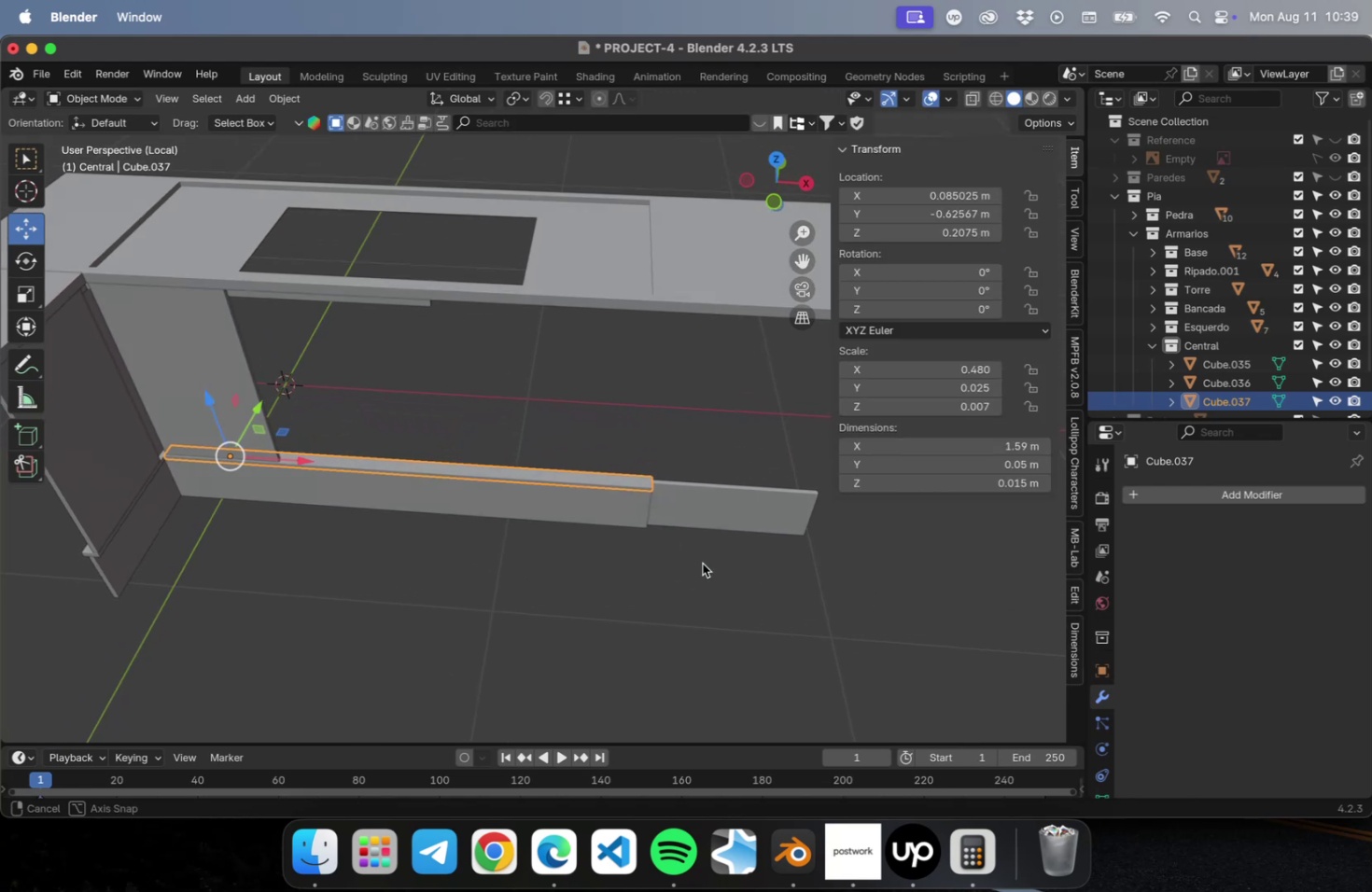 
key(Meta+S)
 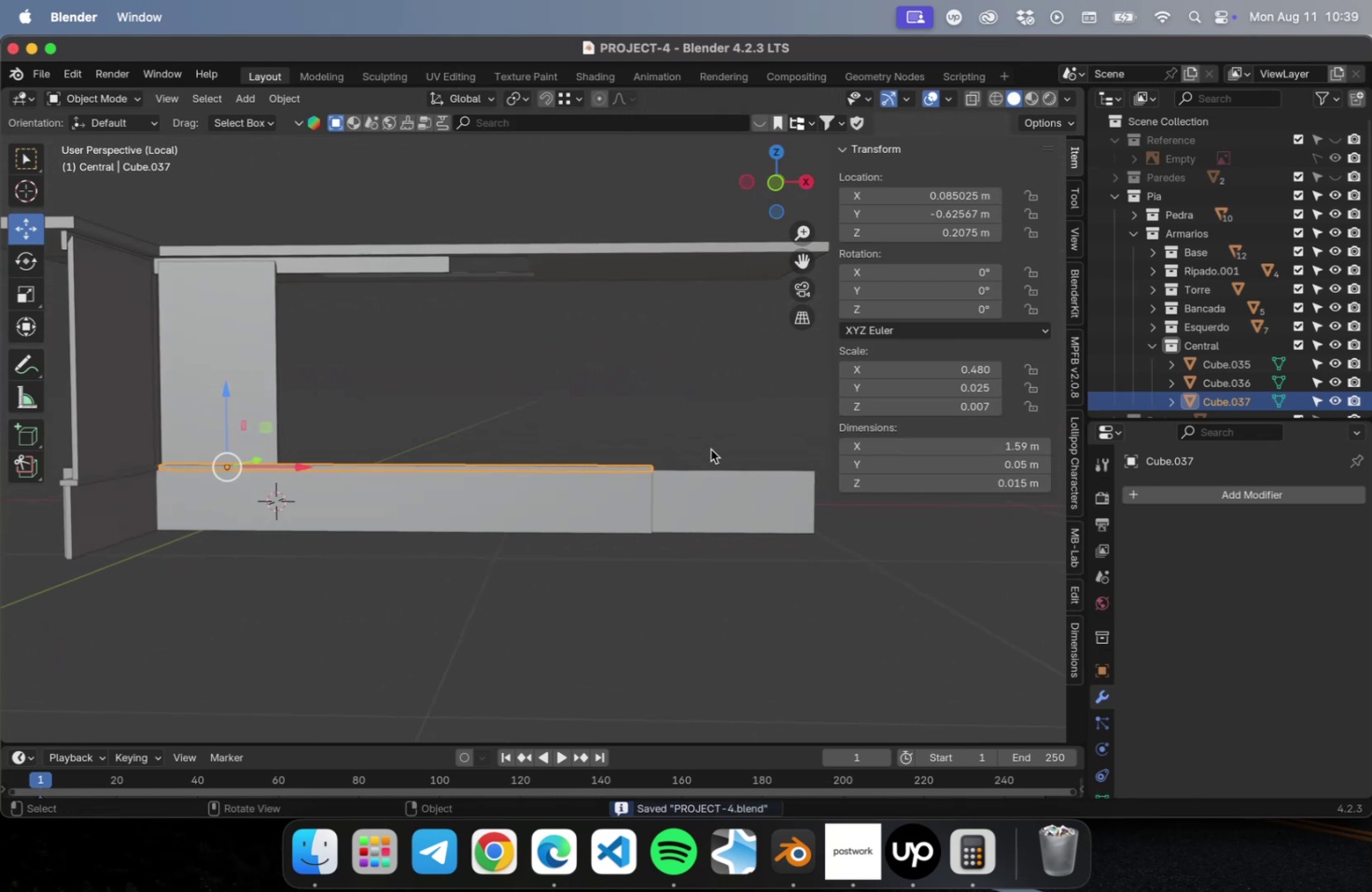 
left_click([421, 267])
 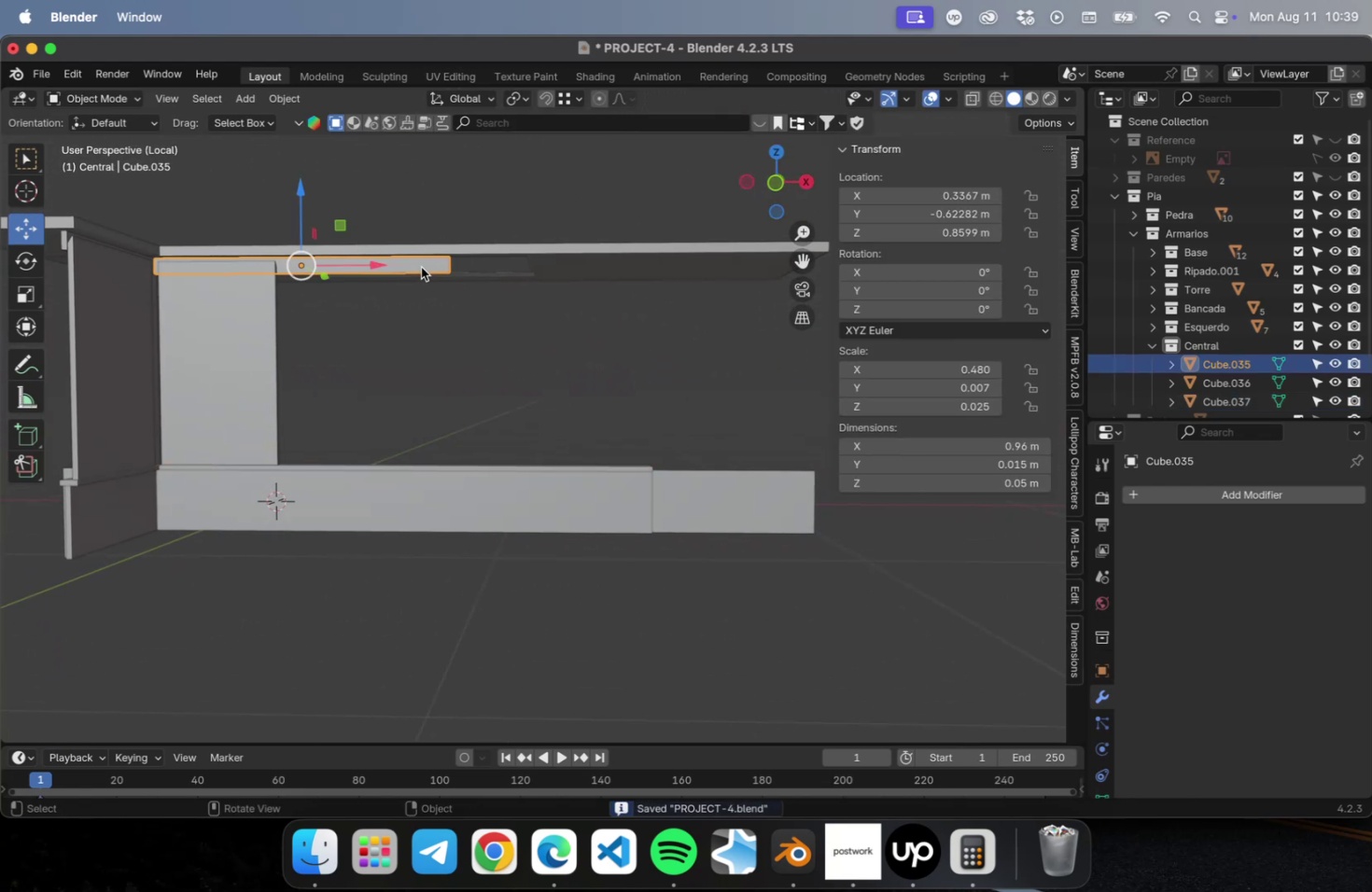 
key(Tab)
 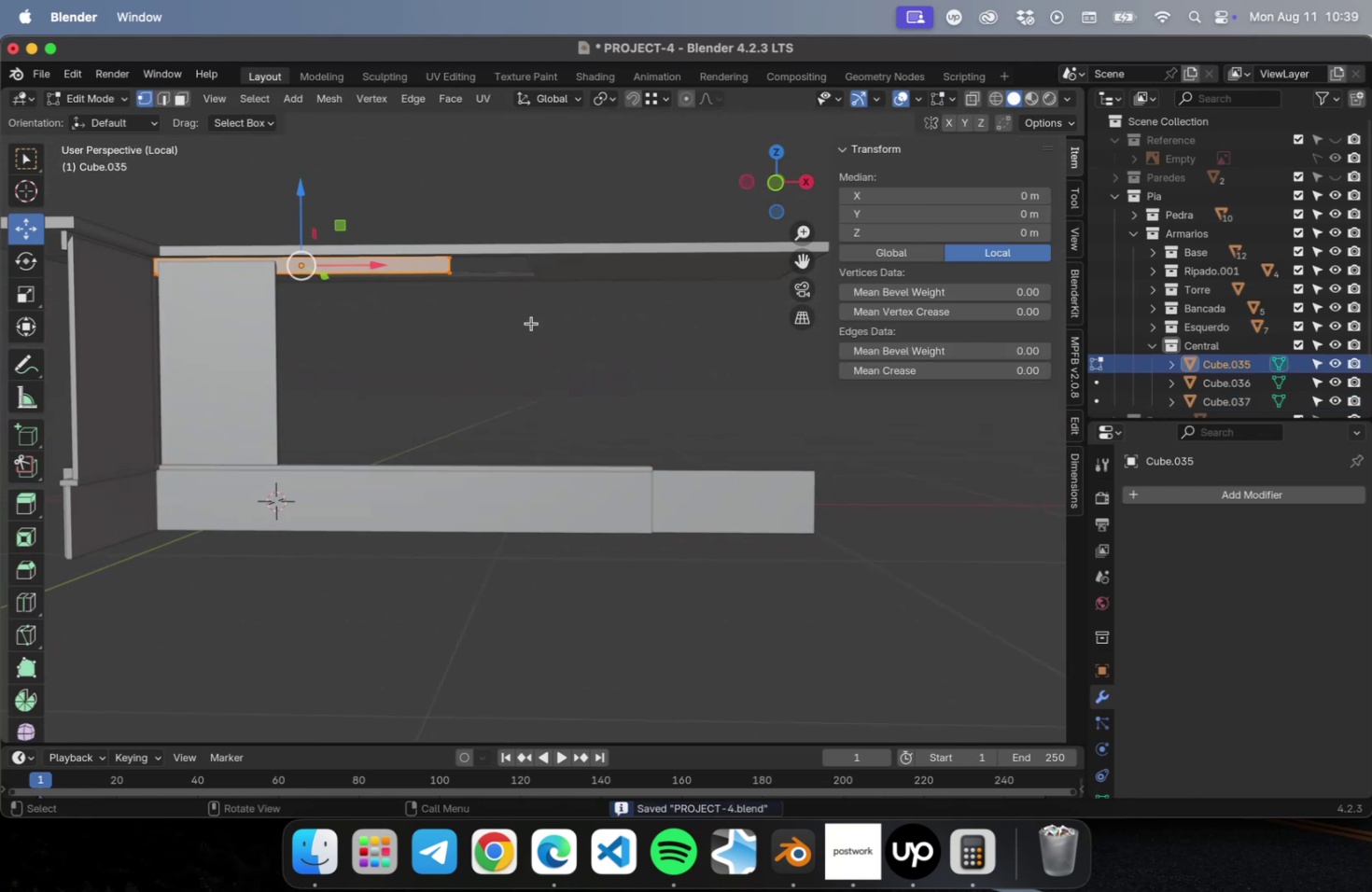 
left_click_drag(start_coordinate=[531, 323], to_coordinate=[387, 210])
 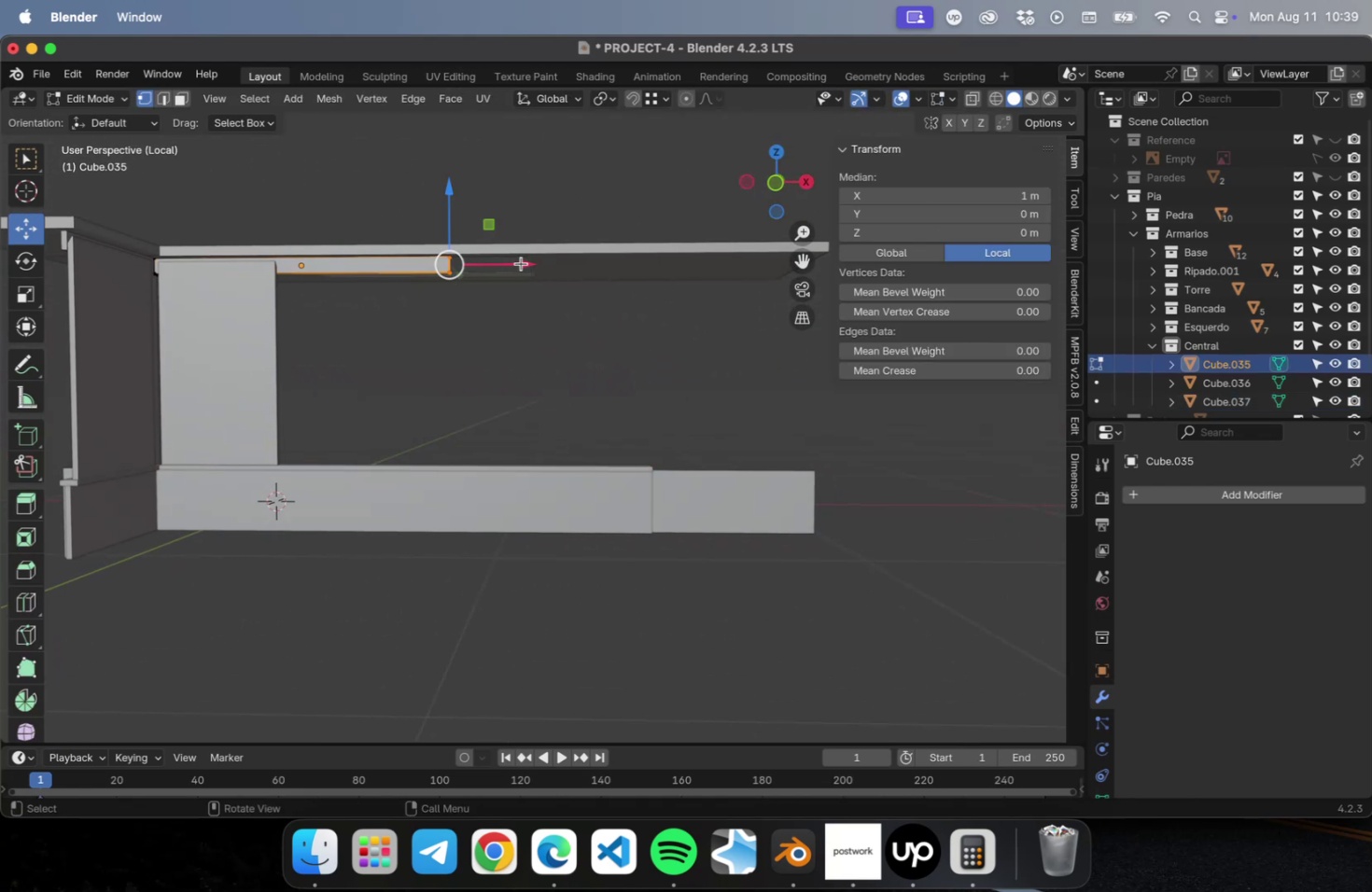 
left_click_drag(start_coordinate=[523, 263], to_coordinate=[553, 263])
 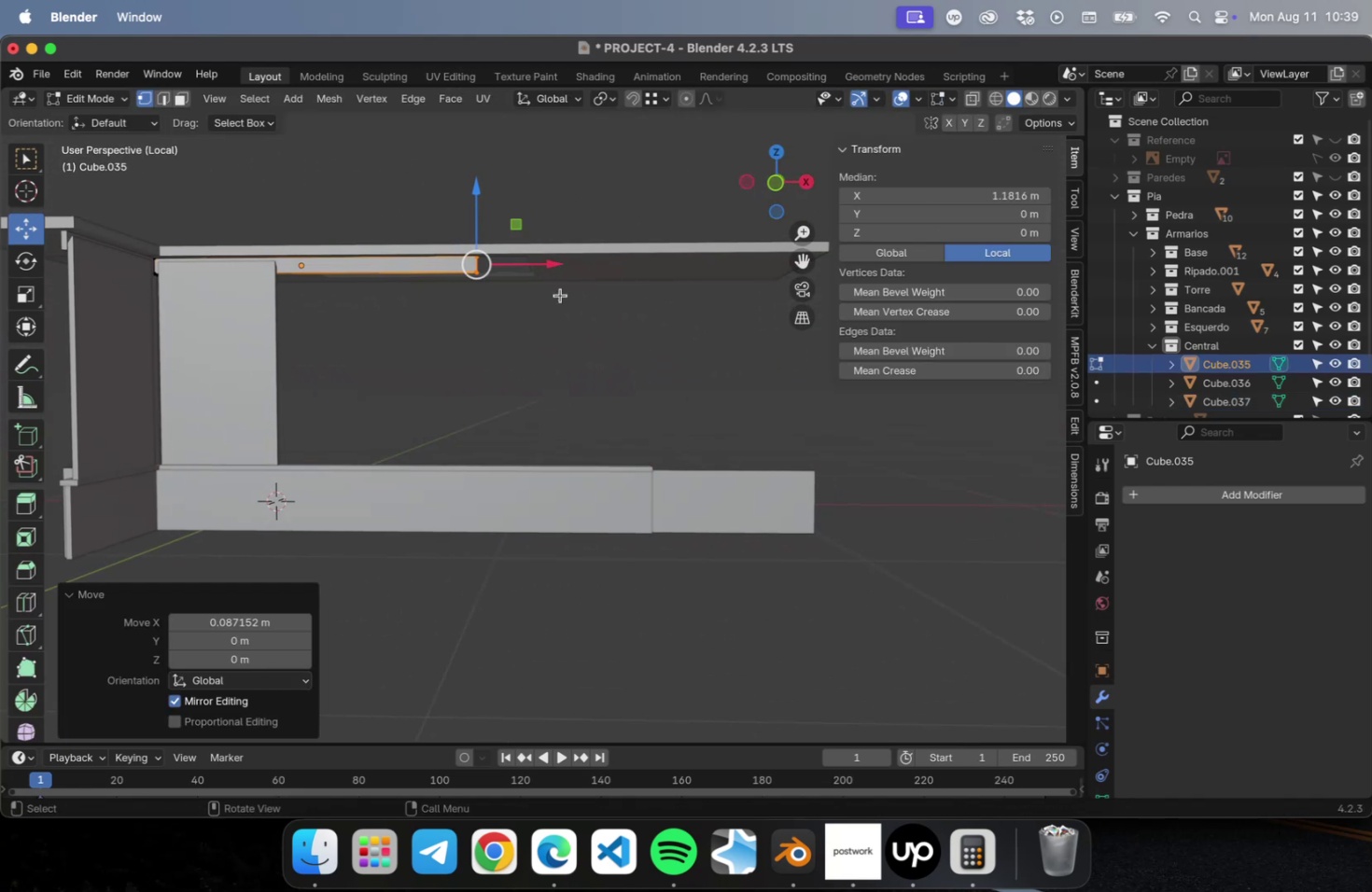 
key(Meta+Z)
 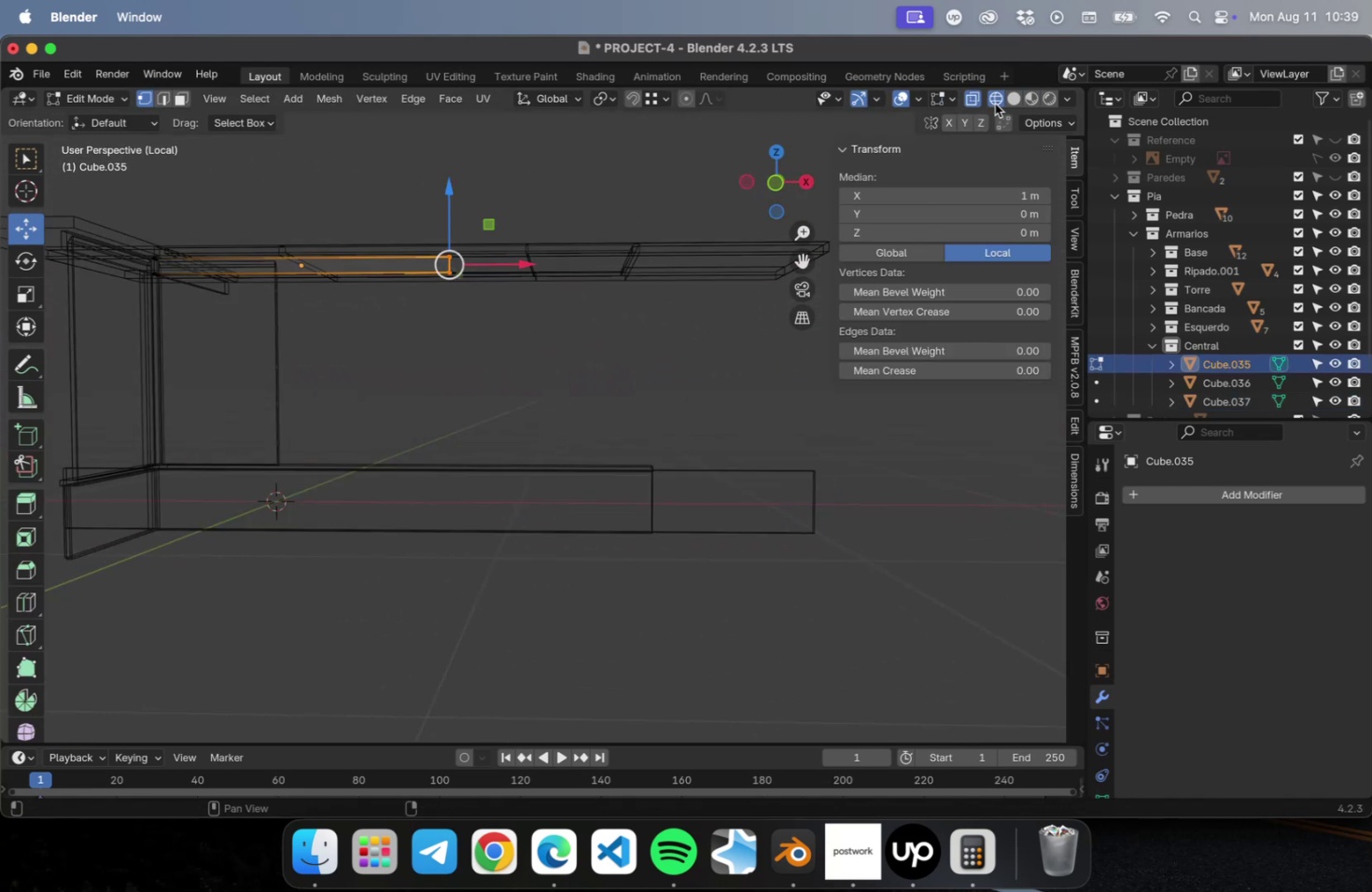 
left_click_drag(start_coordinate=[629, 303], to_coordinate=[415, 162])
 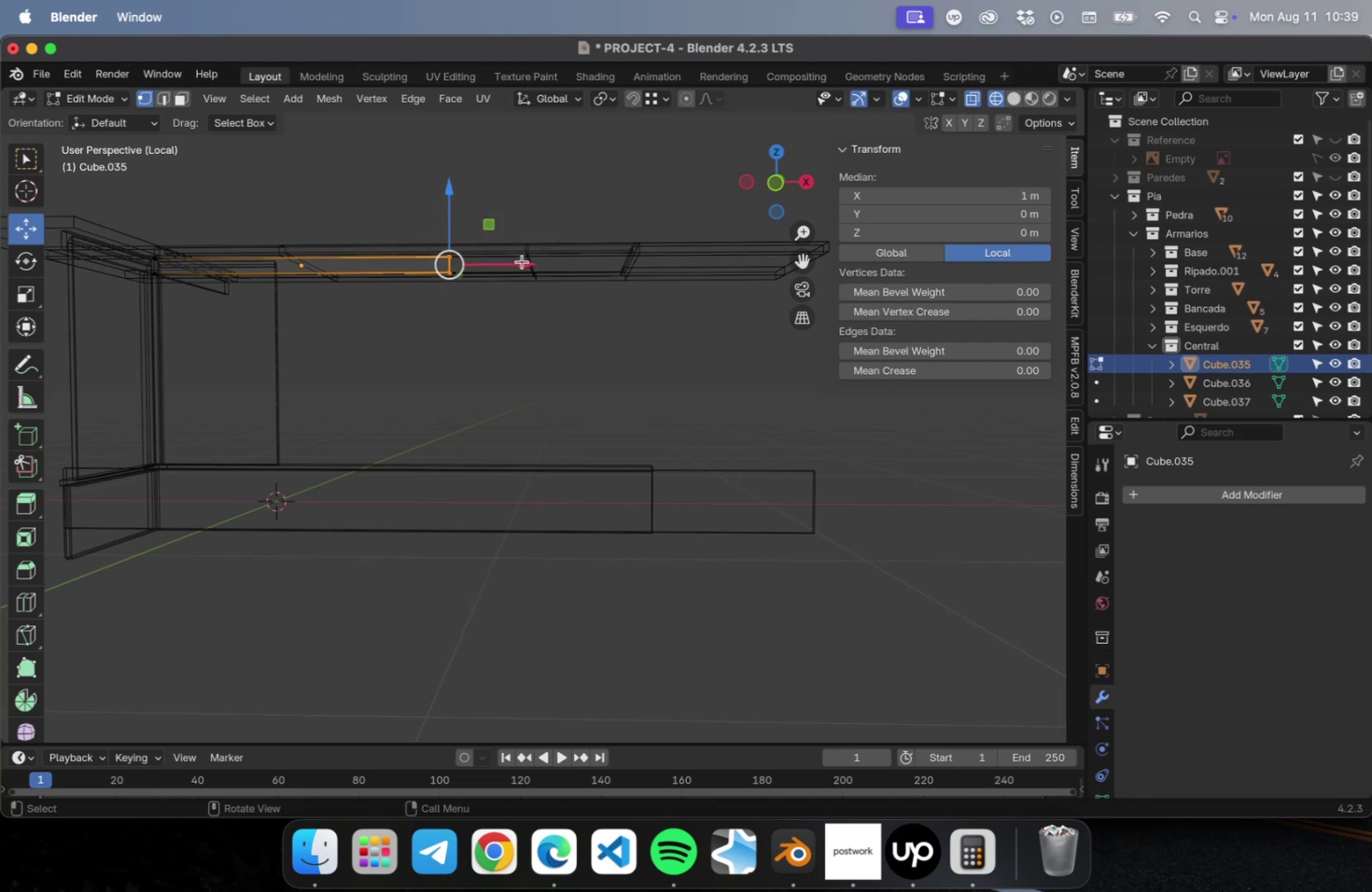 
left_click_drag(start_coordinate=[520, 262], to_coordinate=[739, 264])
 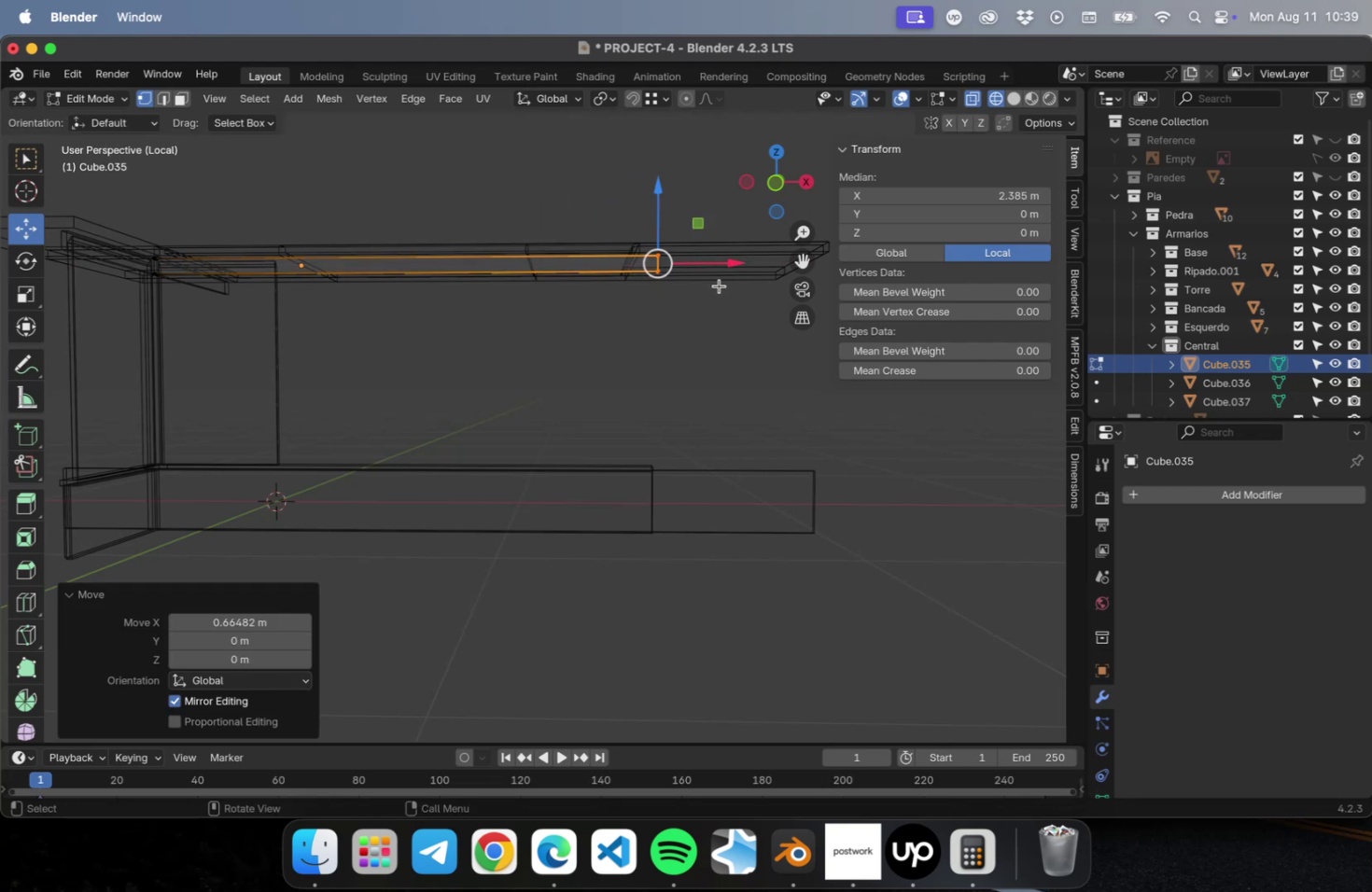 
key(Tab)
 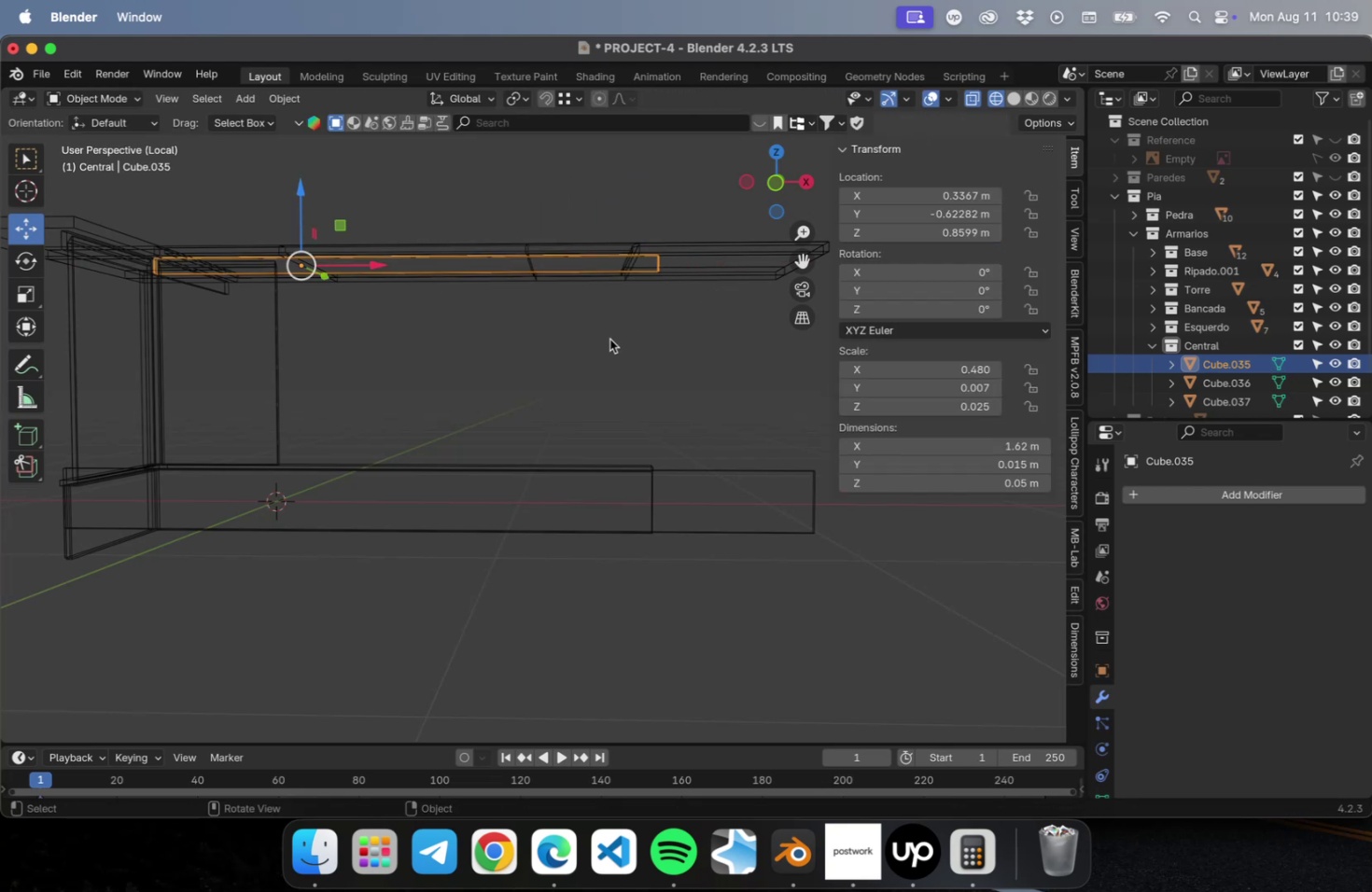 
left_click([609, 339])
 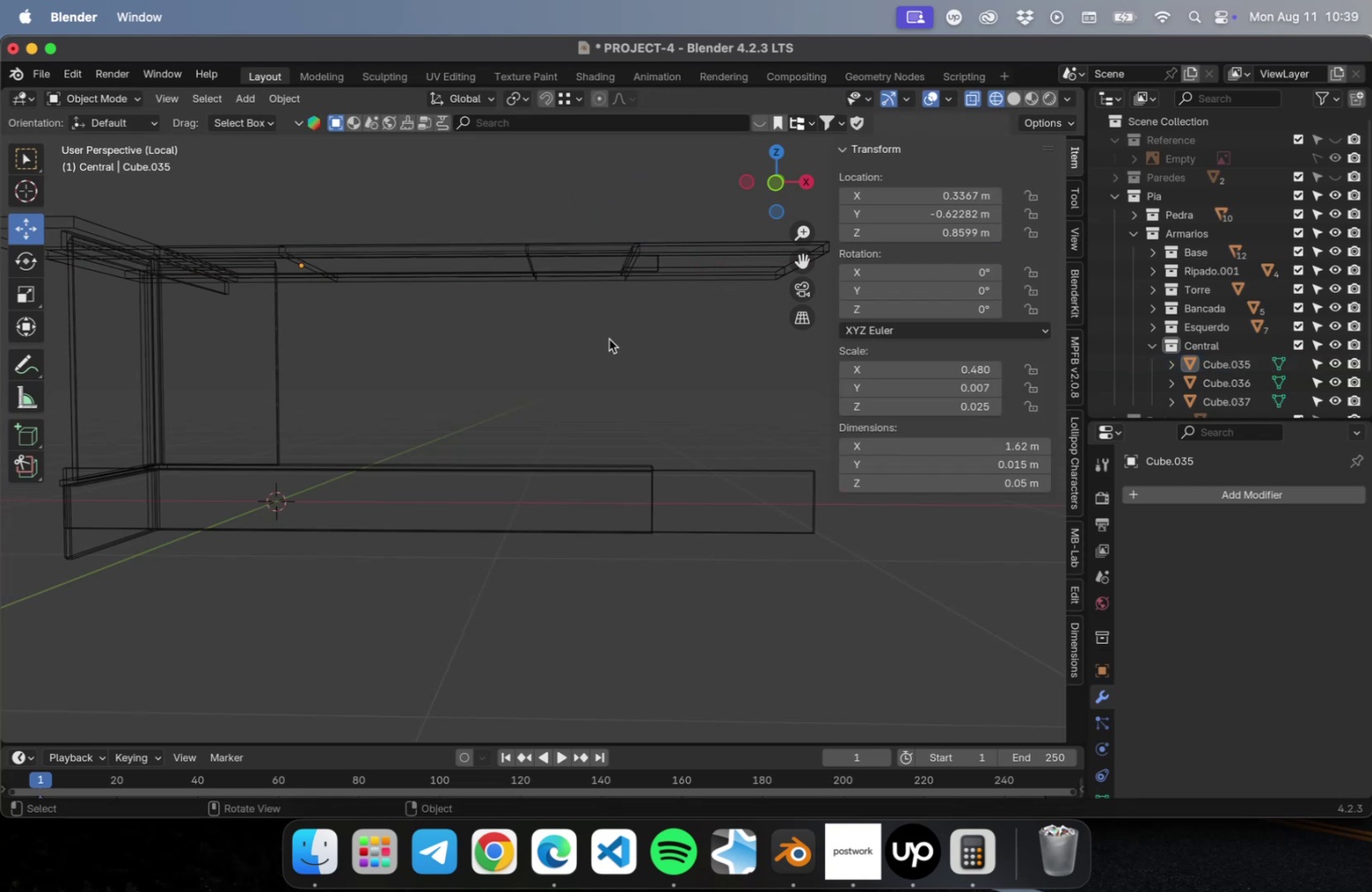 
key(Meta+CommandLeft)
 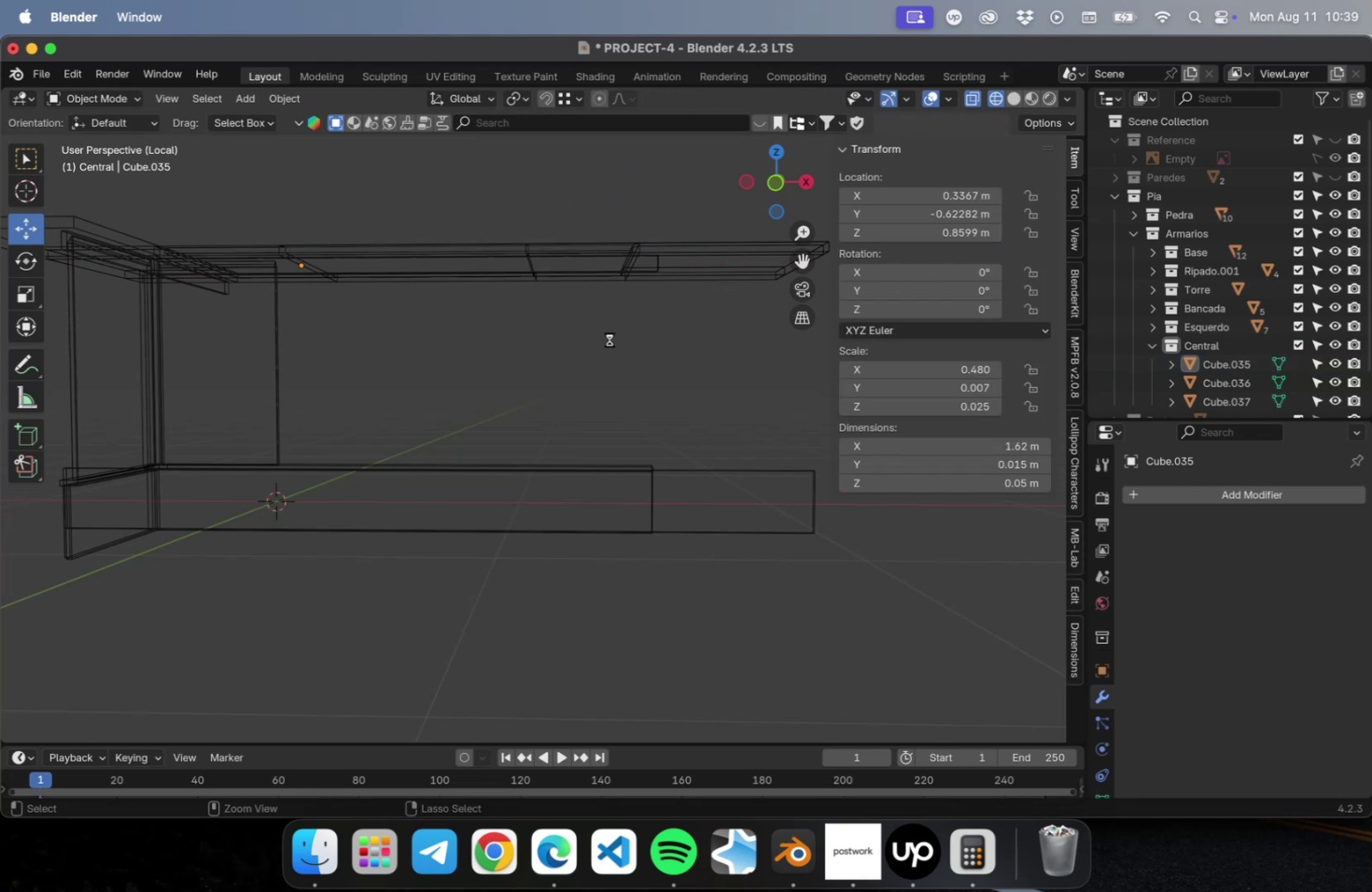 
key(Meta+S)
 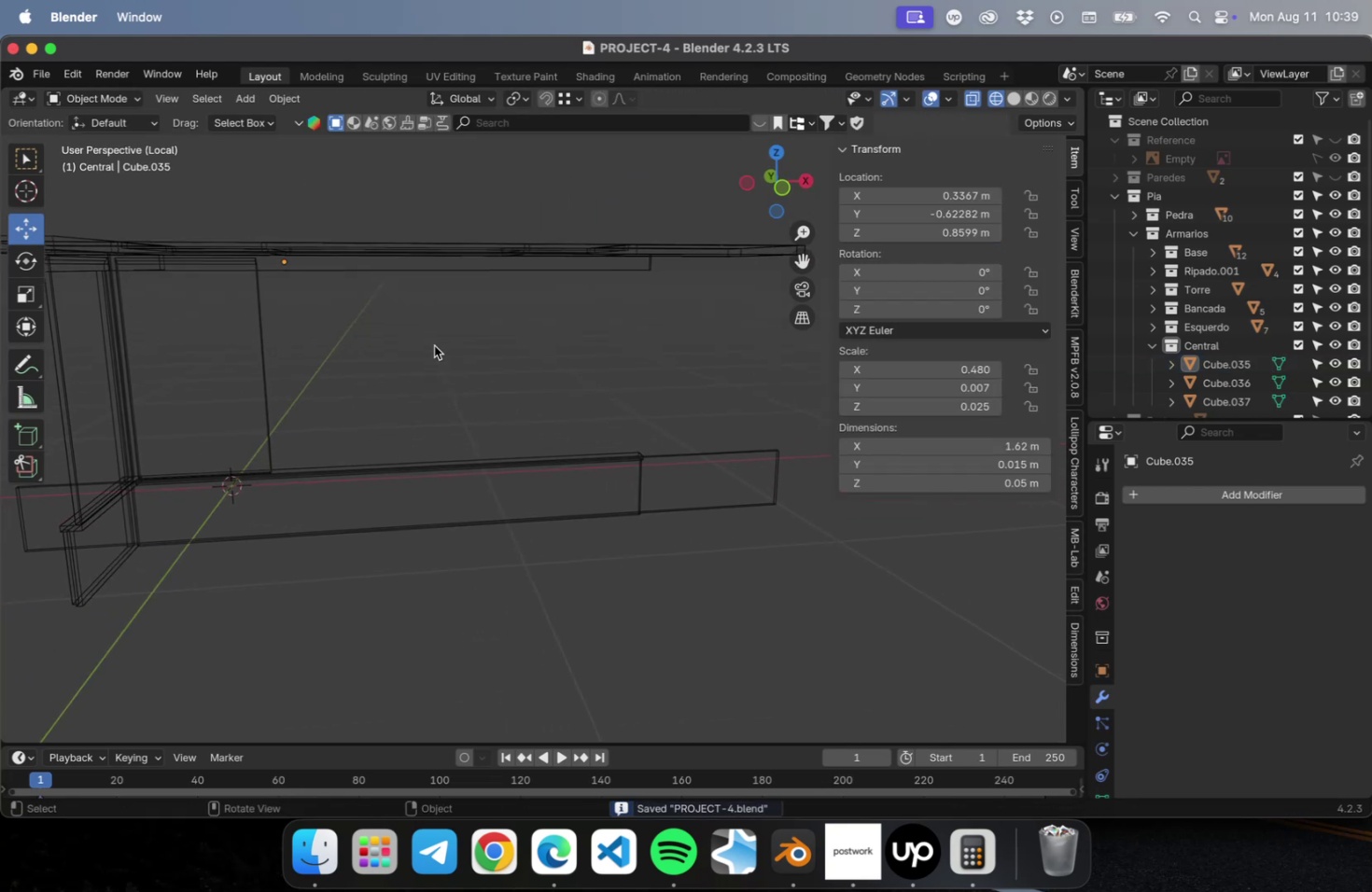 
hold_key(key=ShiftLeft, duration=0.45)
 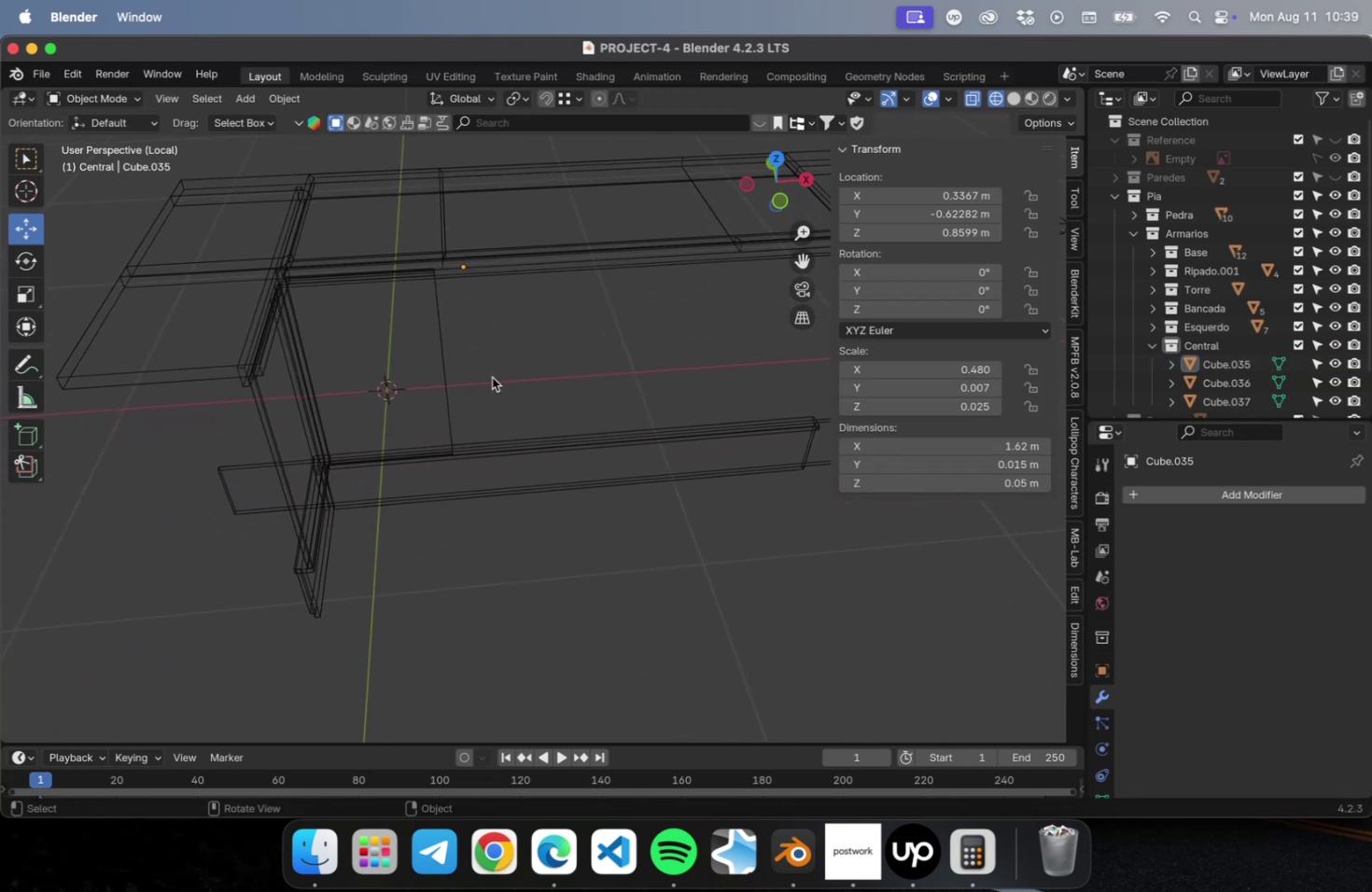 
scroll: coordinate [483, 369], scroll_direction: down, amount: 1.0
 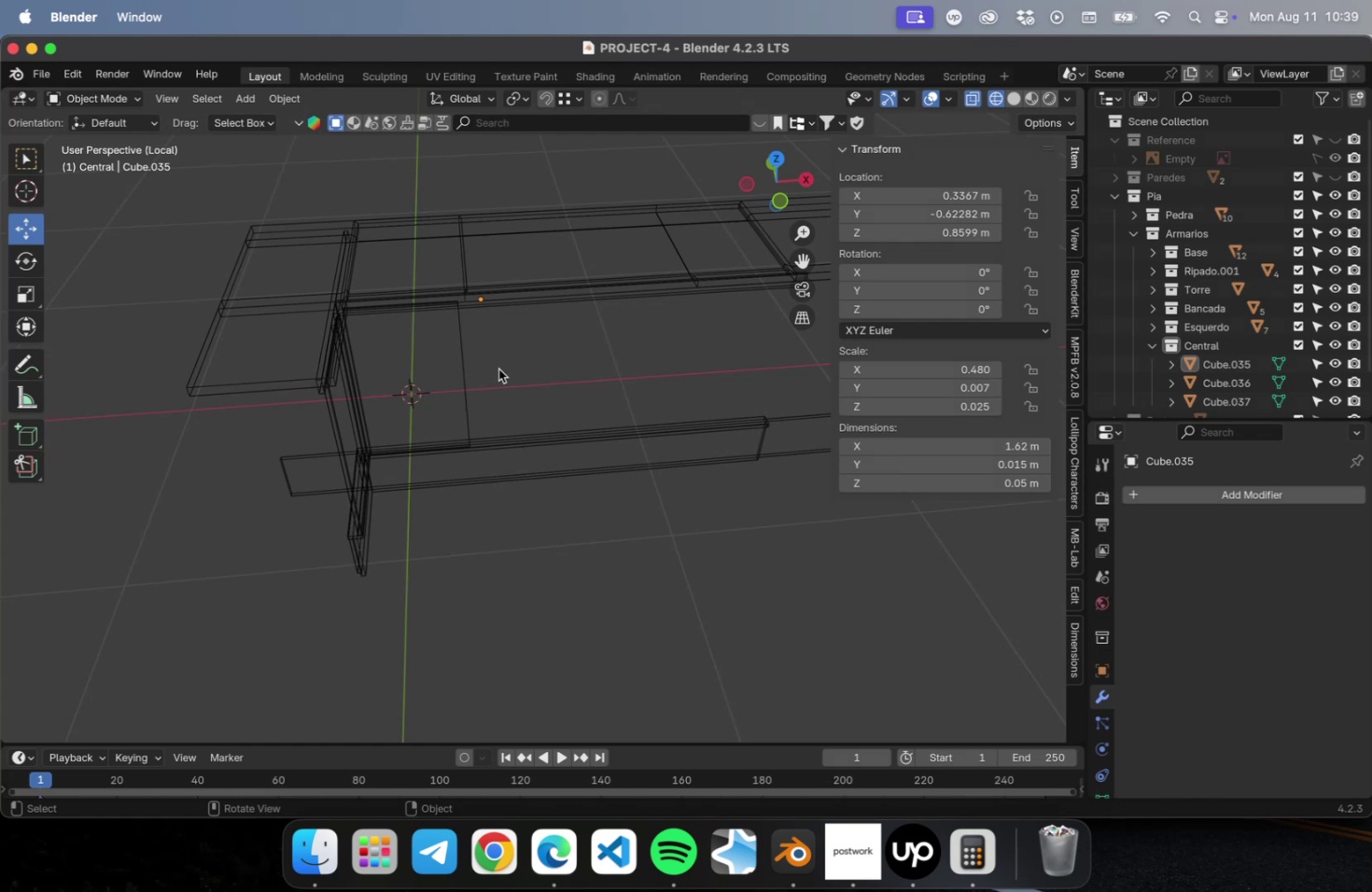 
wait(5.24)
 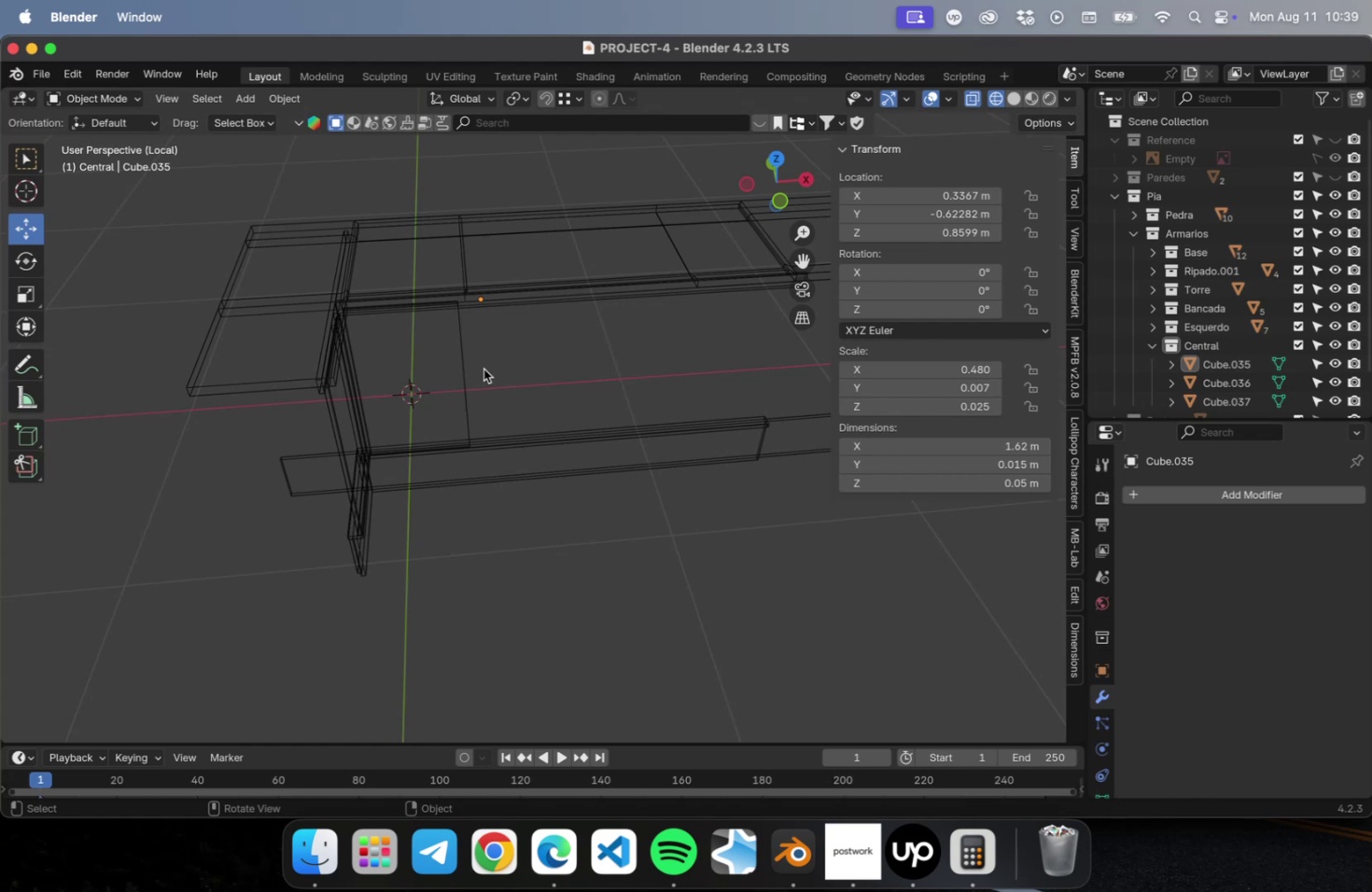 
left_click([1010, 99])
 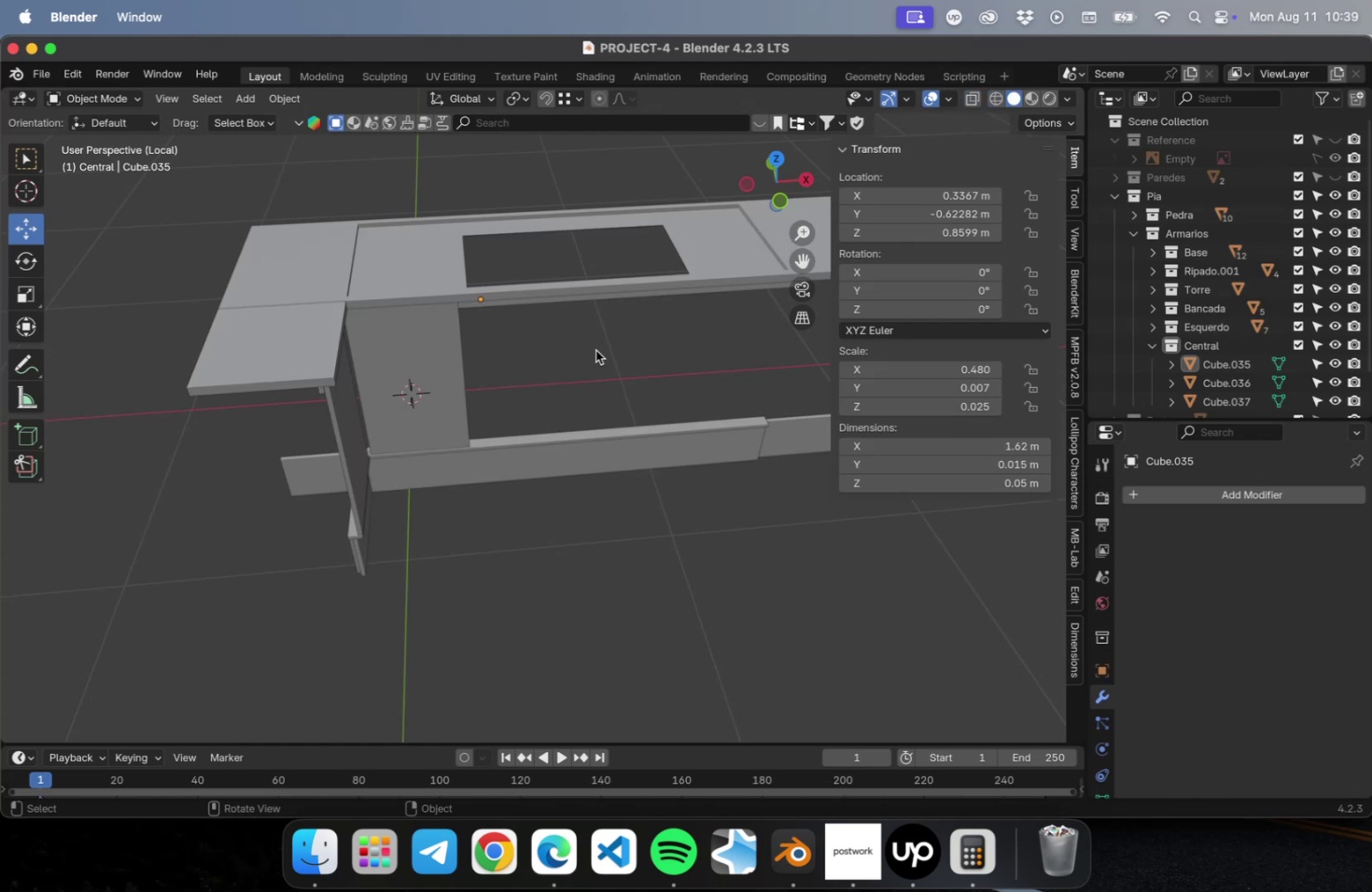 
left_click([595, 350])
 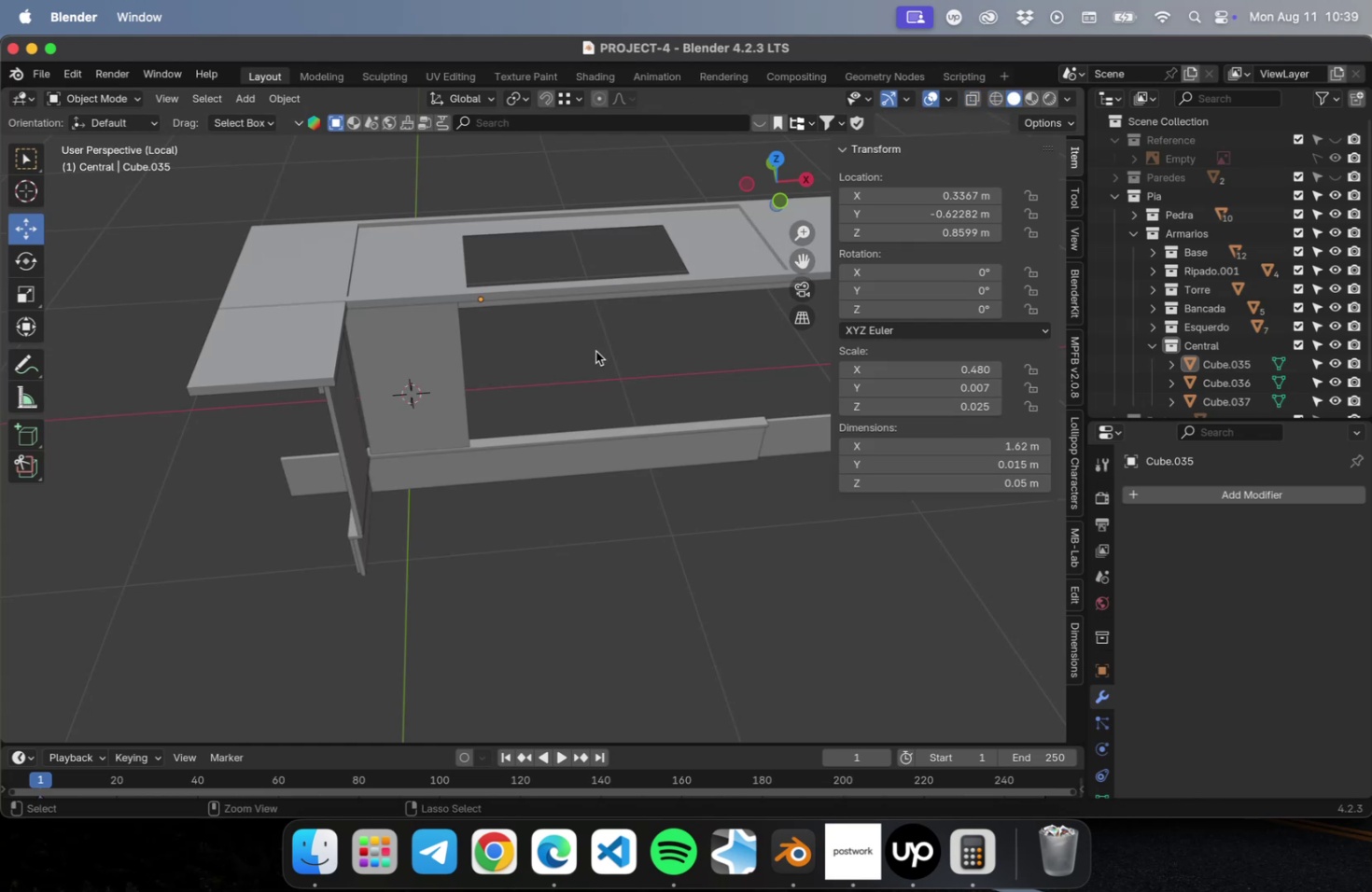 
key(Meta+S)
 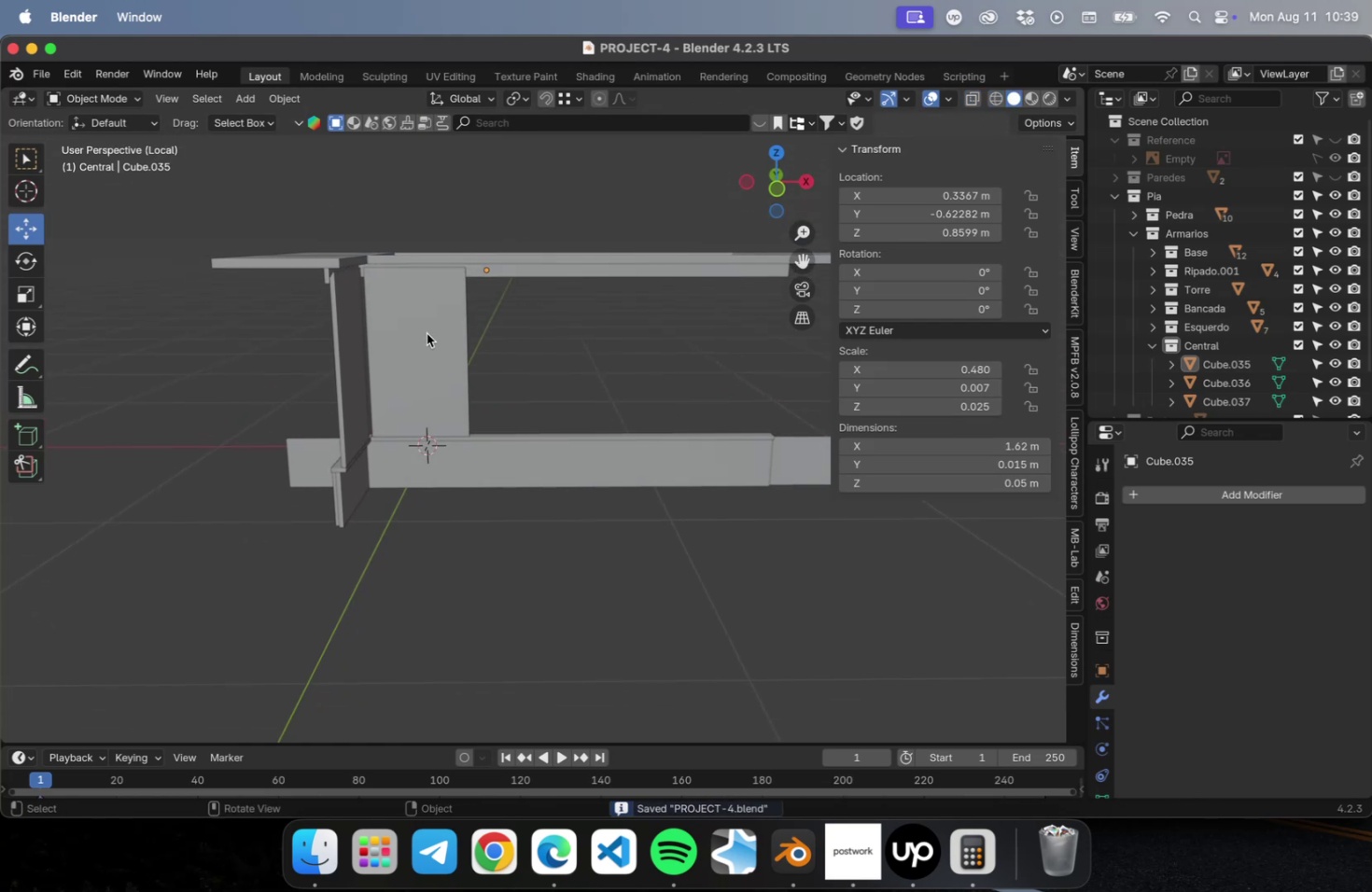 
key(NumLock)
 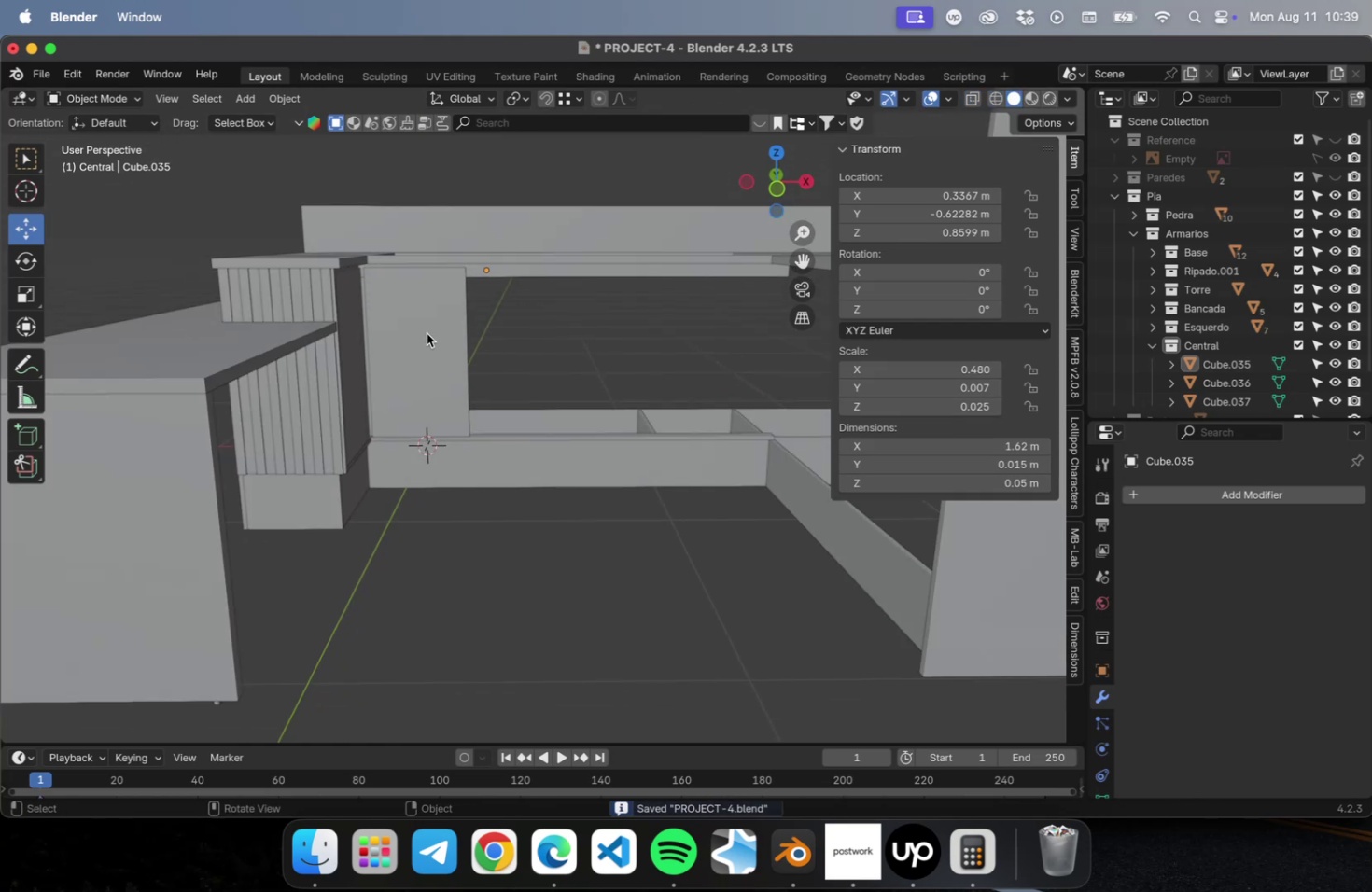 
key(NumpadDivide)
 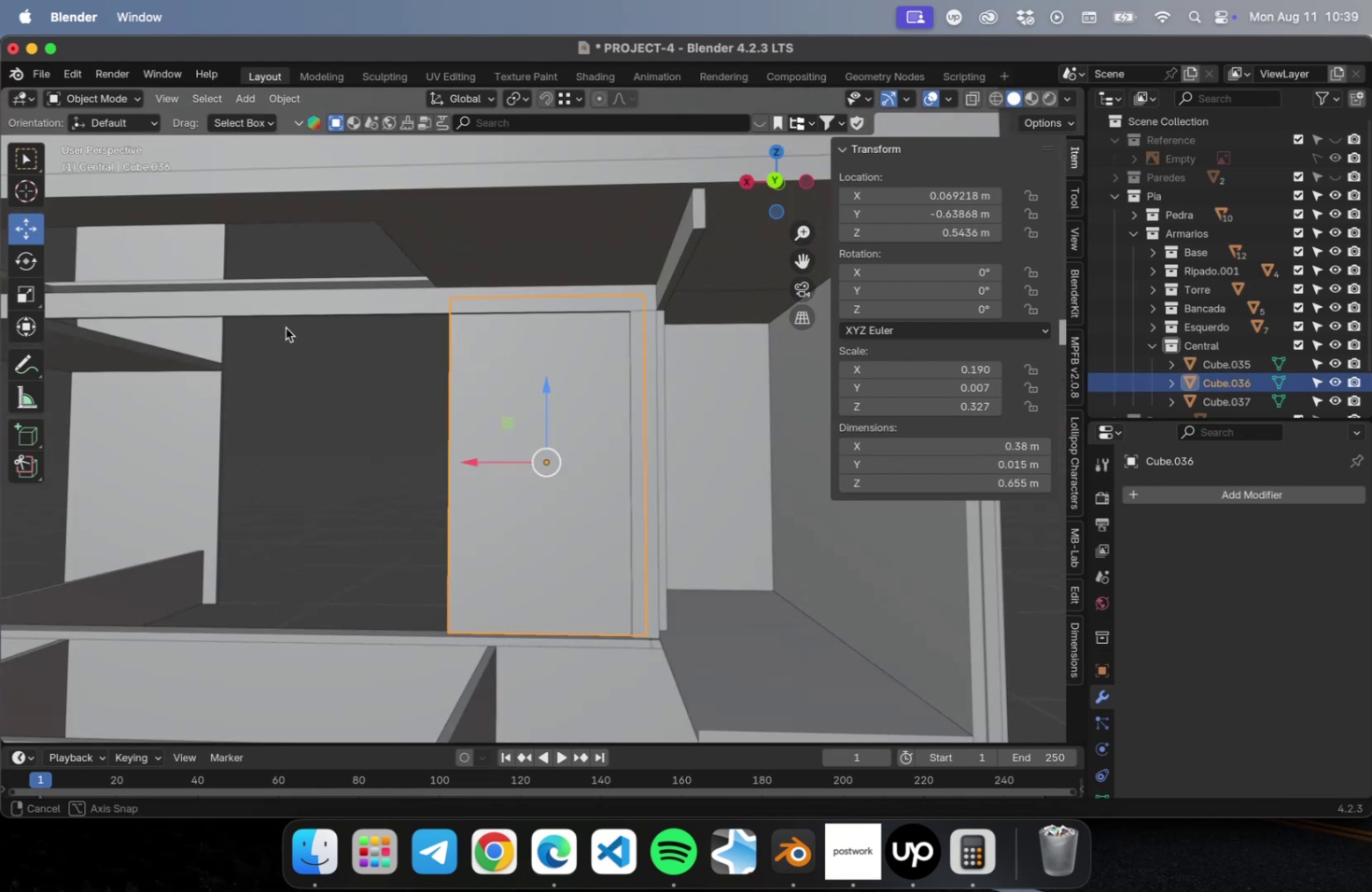 
wait(5.04)
 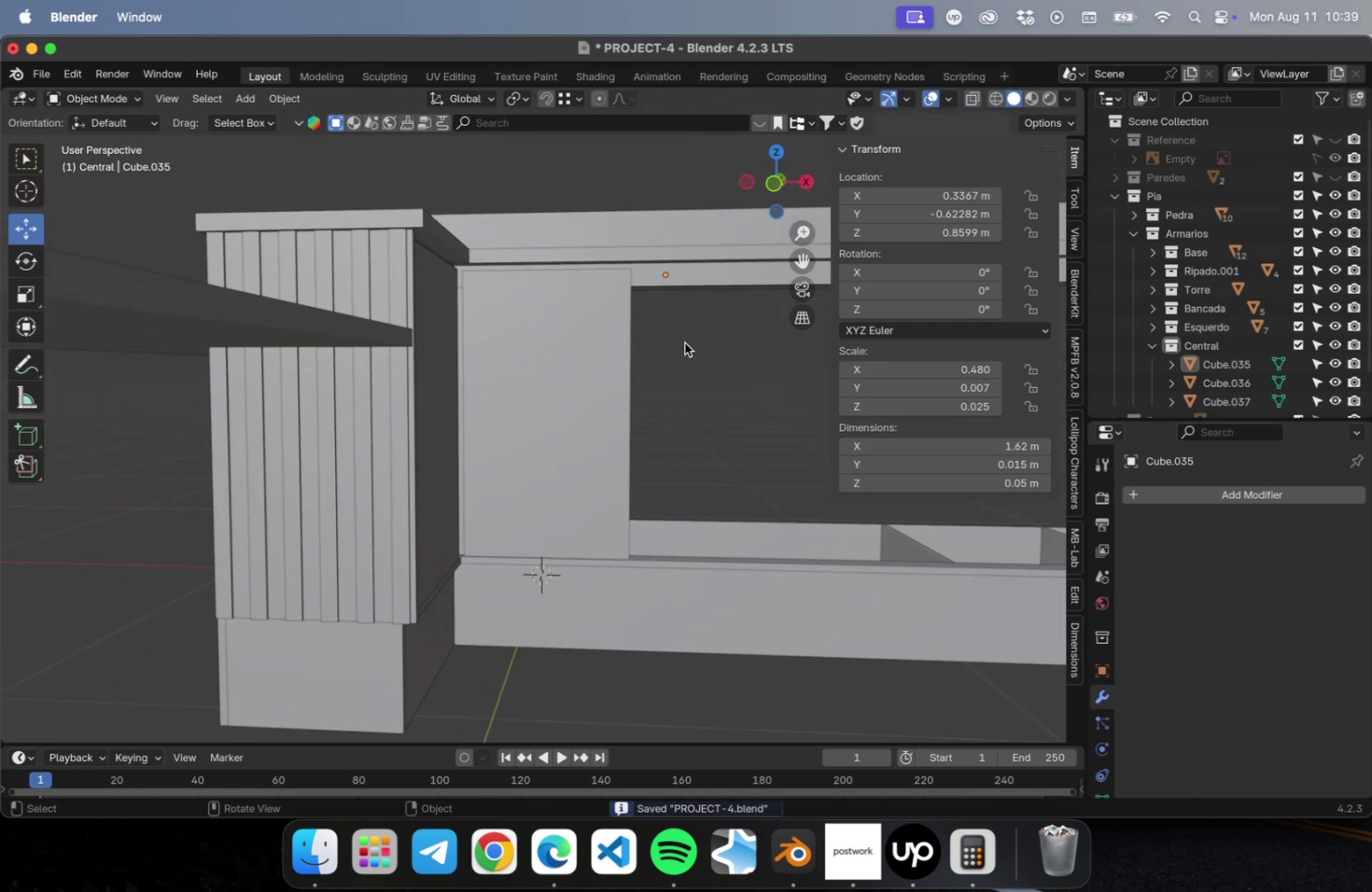 
left_click([326, 487])
 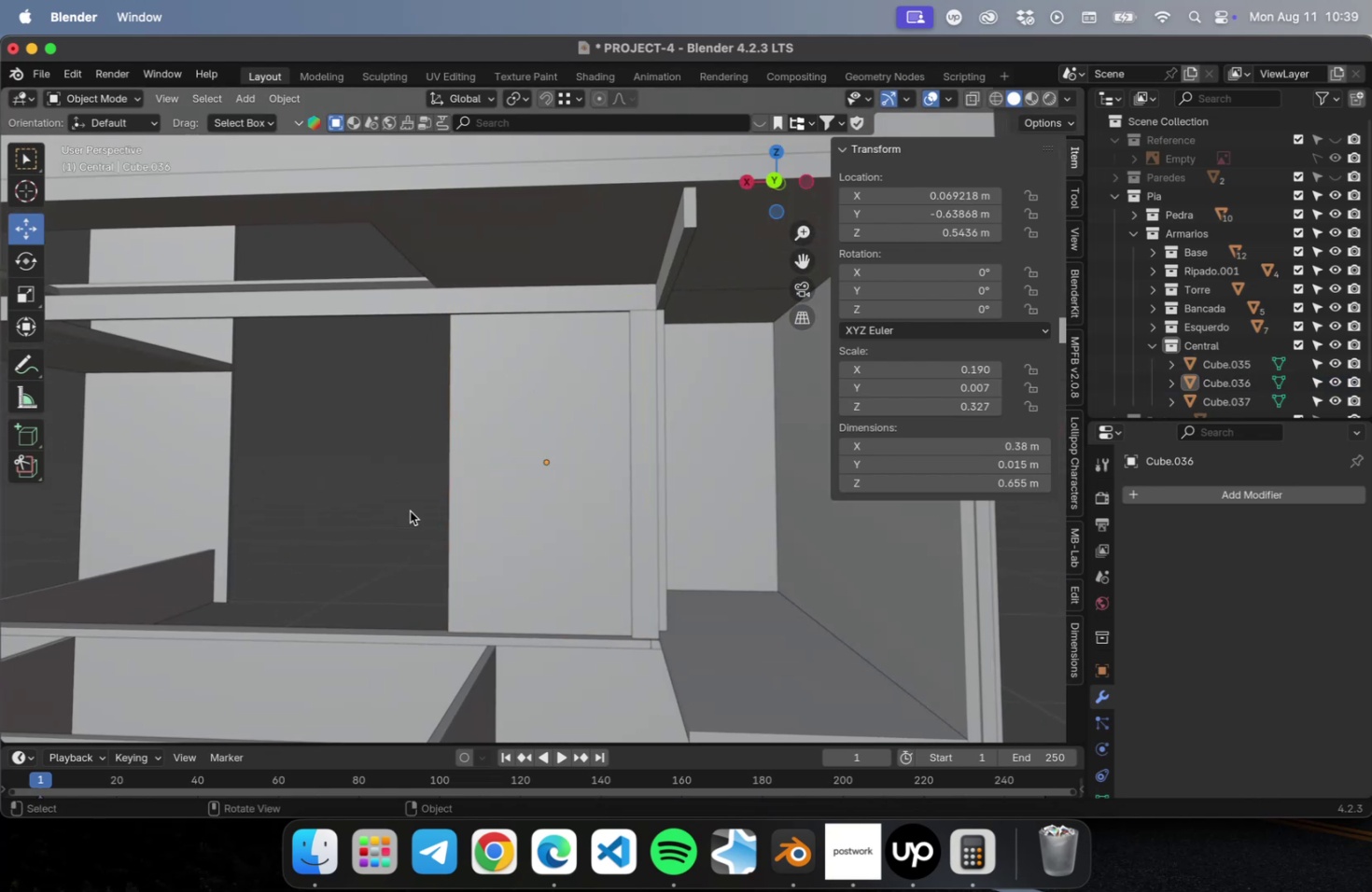 
key(Meta+S)
 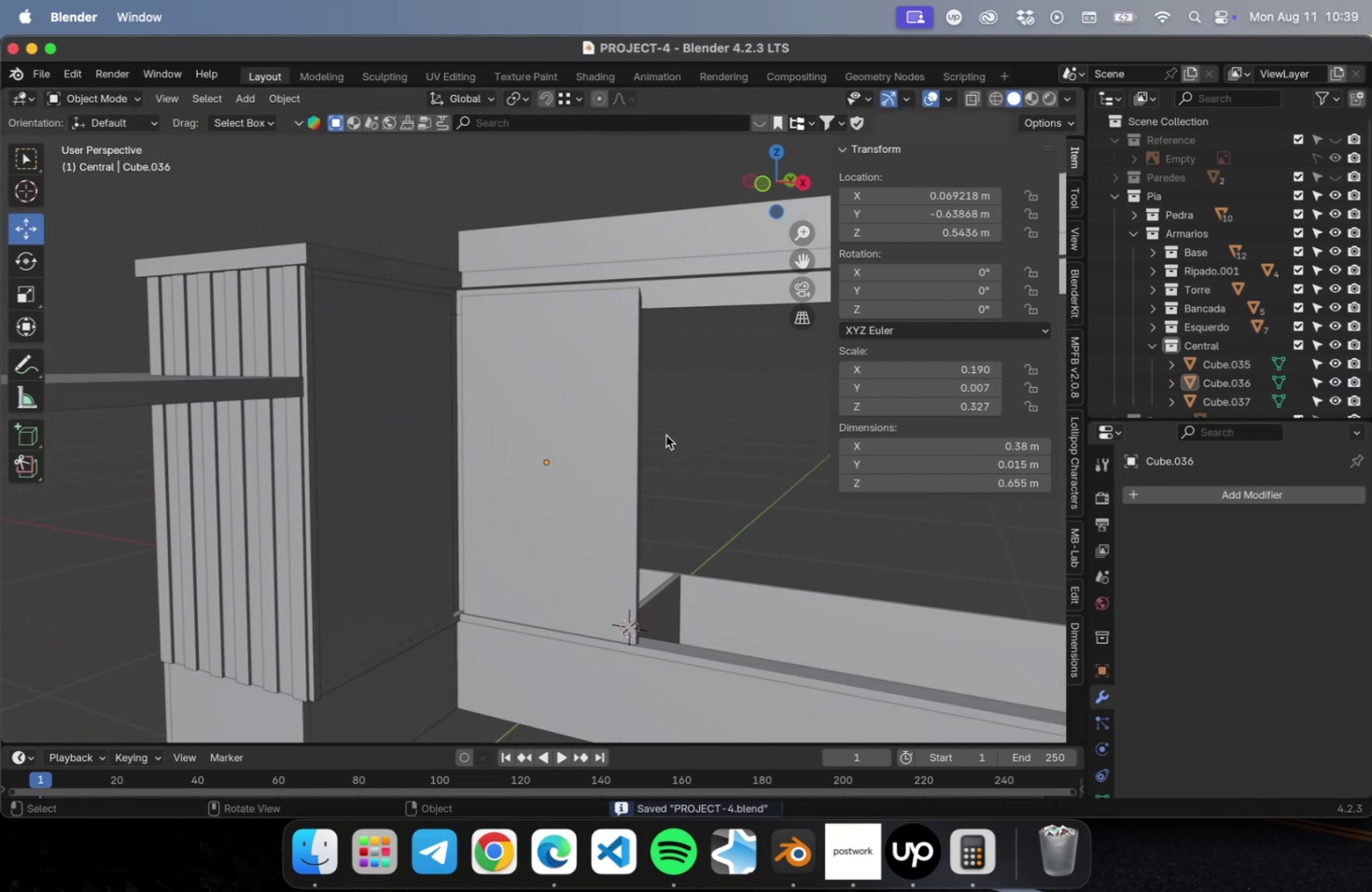 
wait(6.53)
 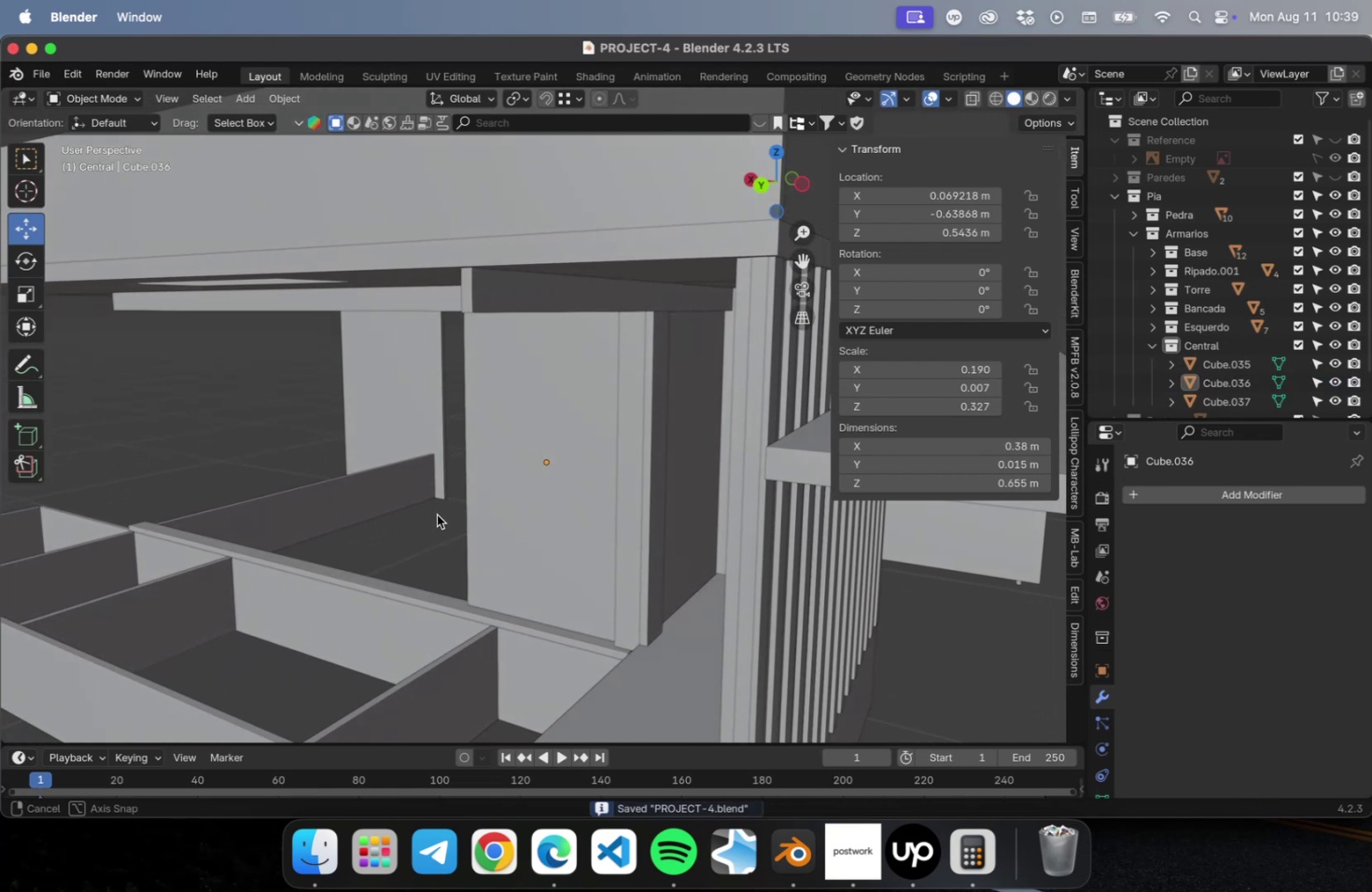 
hold_key(key=ShiftLeft, duration=0.63)
 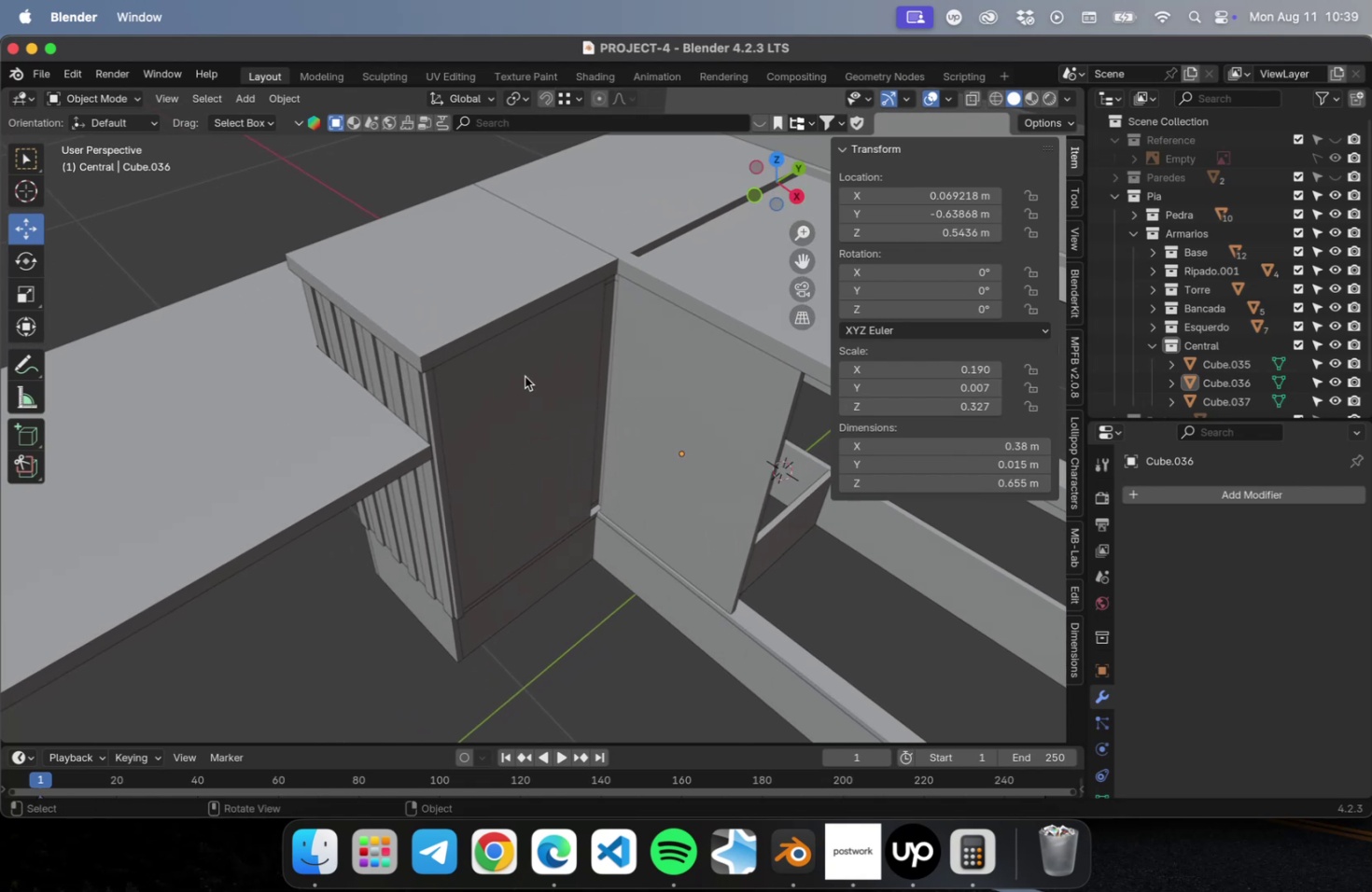 
left_click([525, 376])
 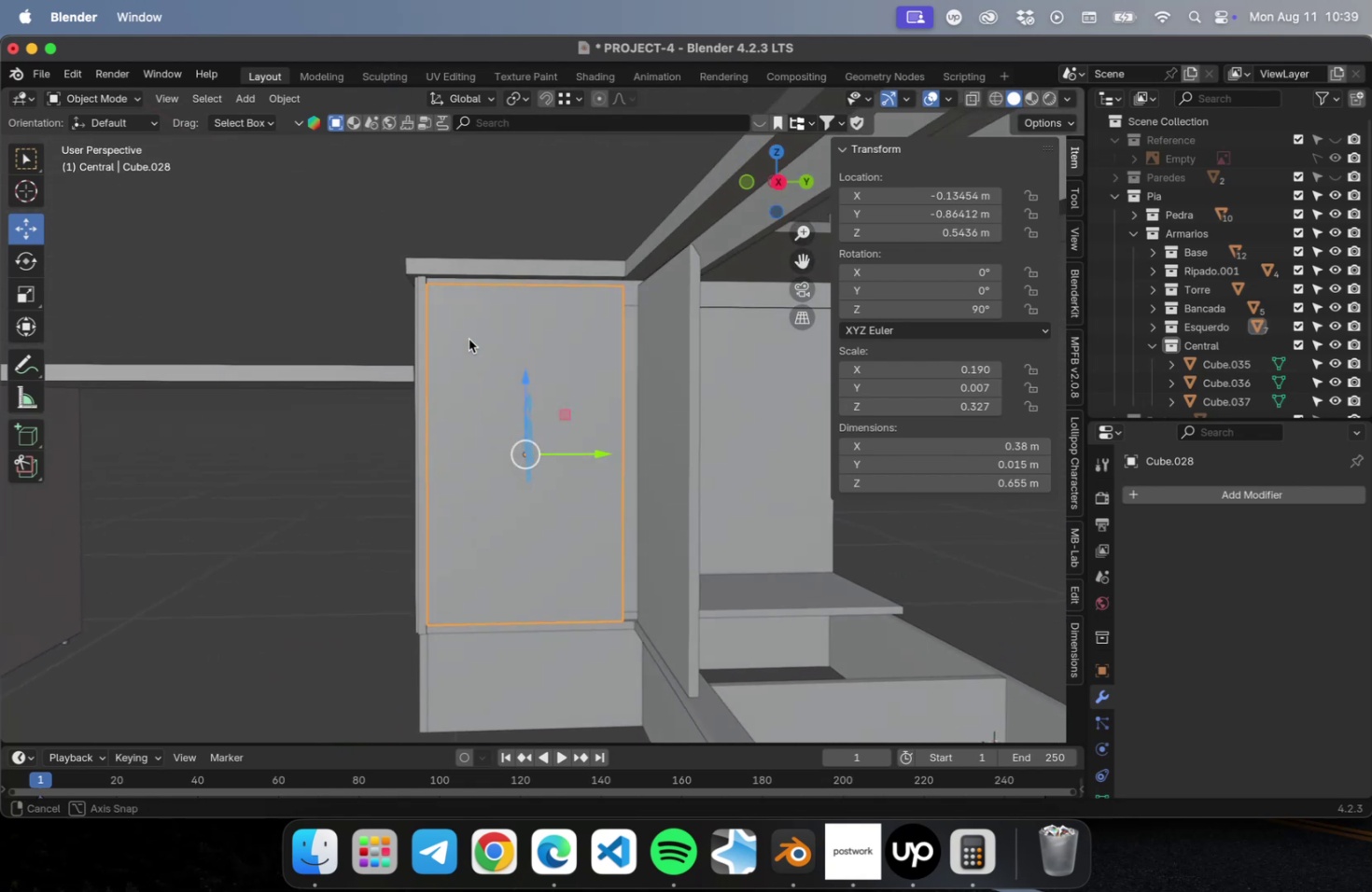 
scroll: coordinate [520, 401], scroll_direction: up, amount: 1.0
 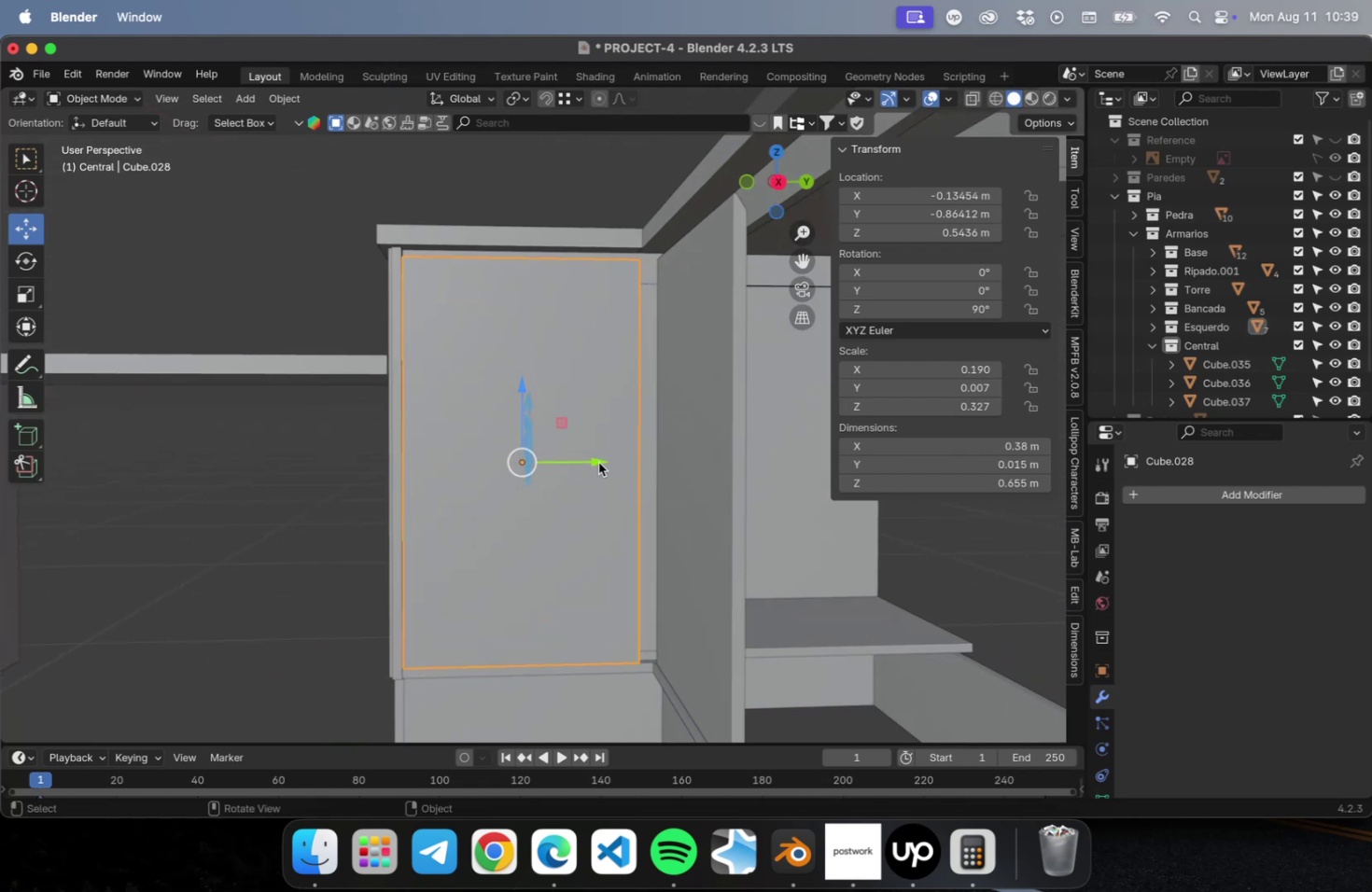 
left_click_drag(start_coordinate=[598, 461], to_coordinate=[606, 460])
 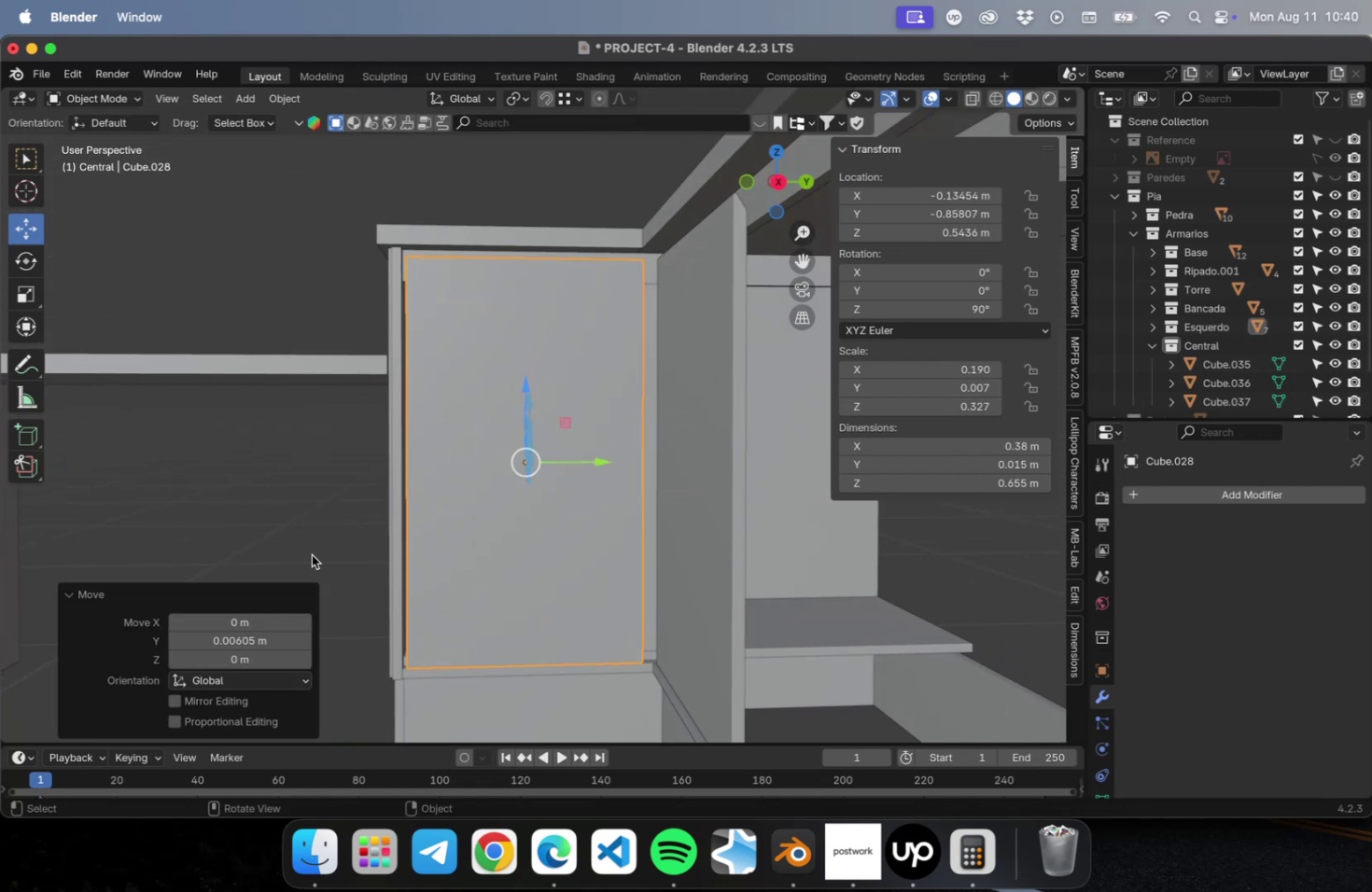 
left_click([312, 554])
 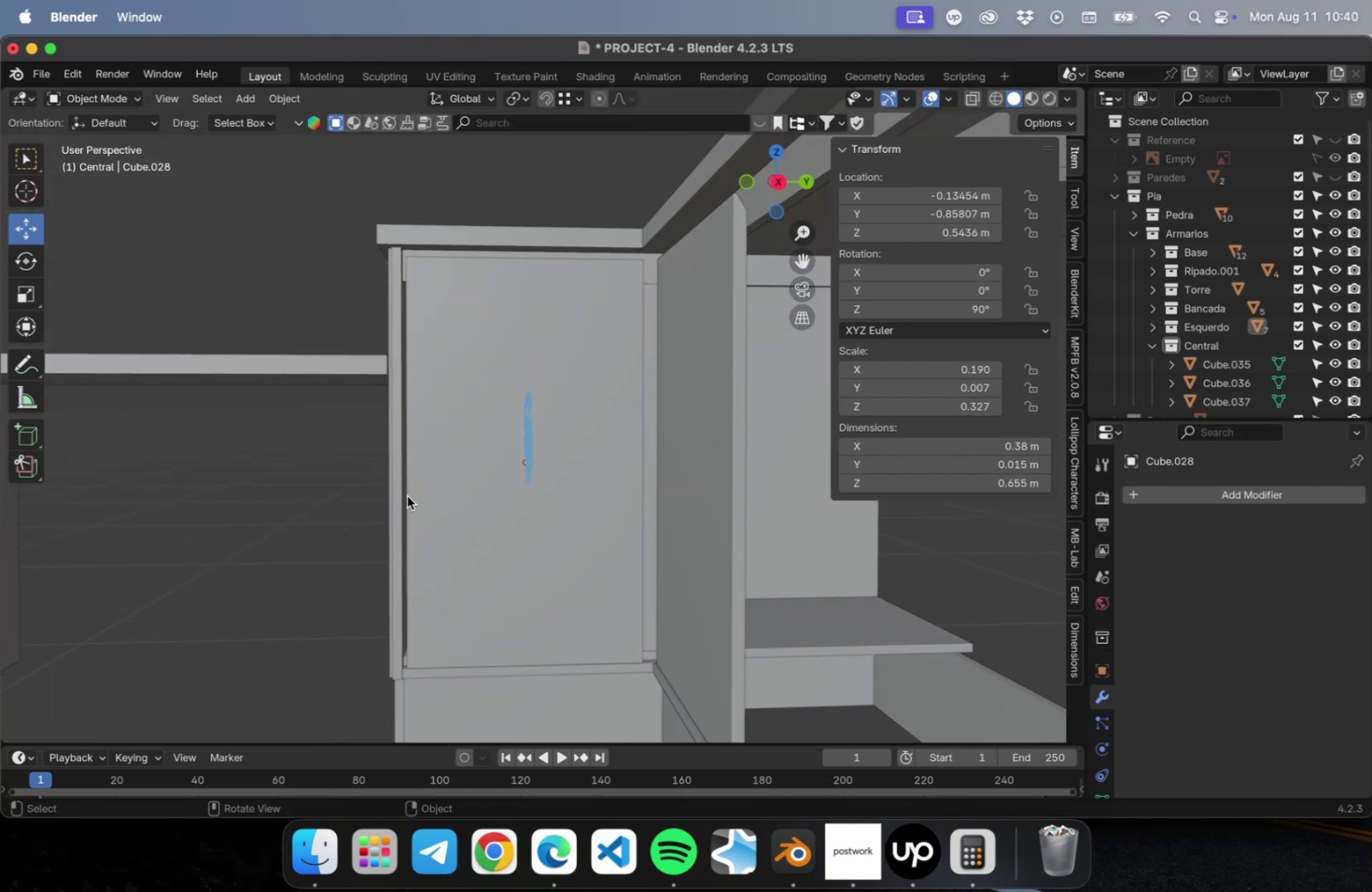 
hold_key(key=ShiftLeft, duration=0.61)
 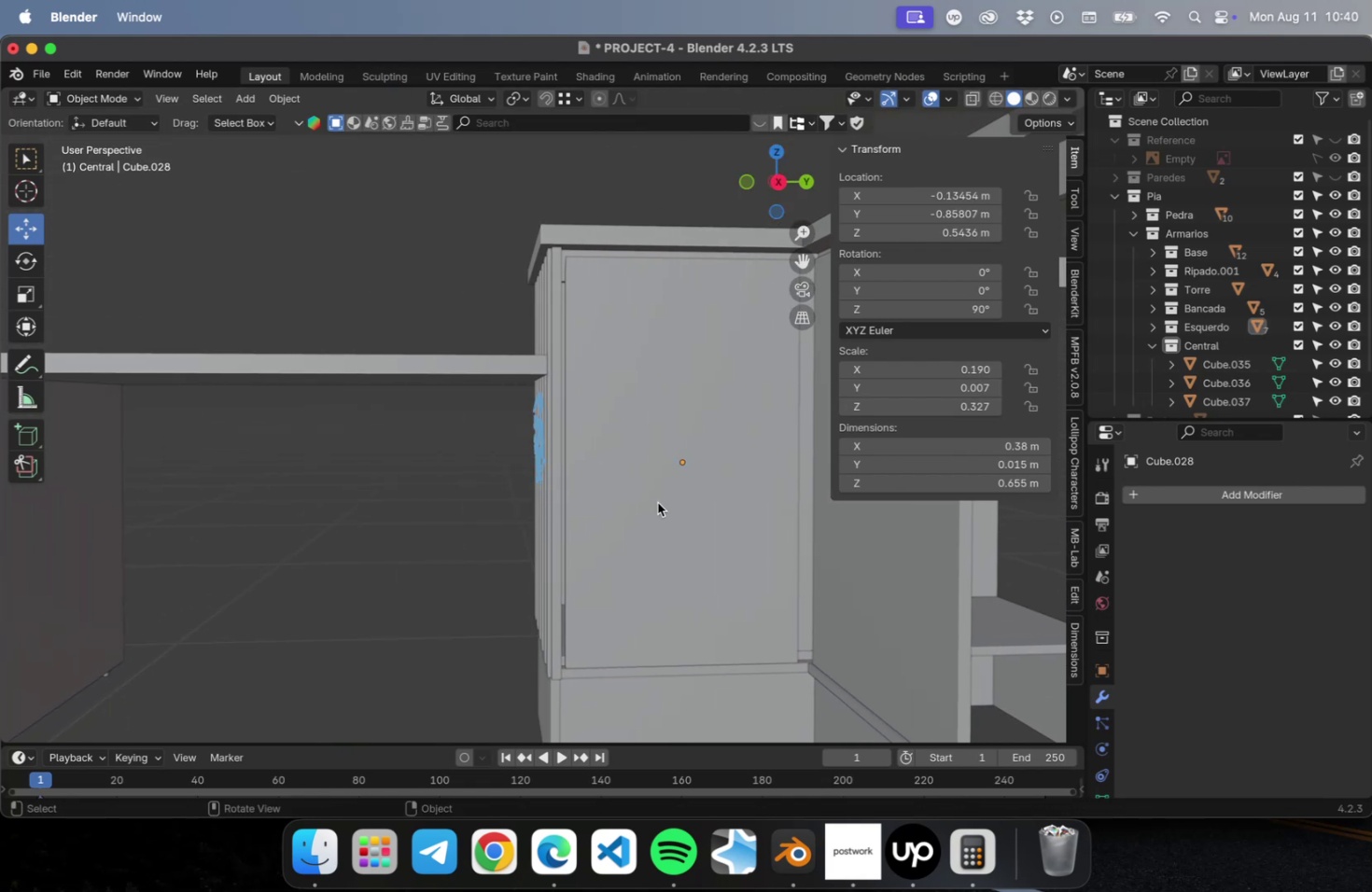 
left_click([657, 502])
 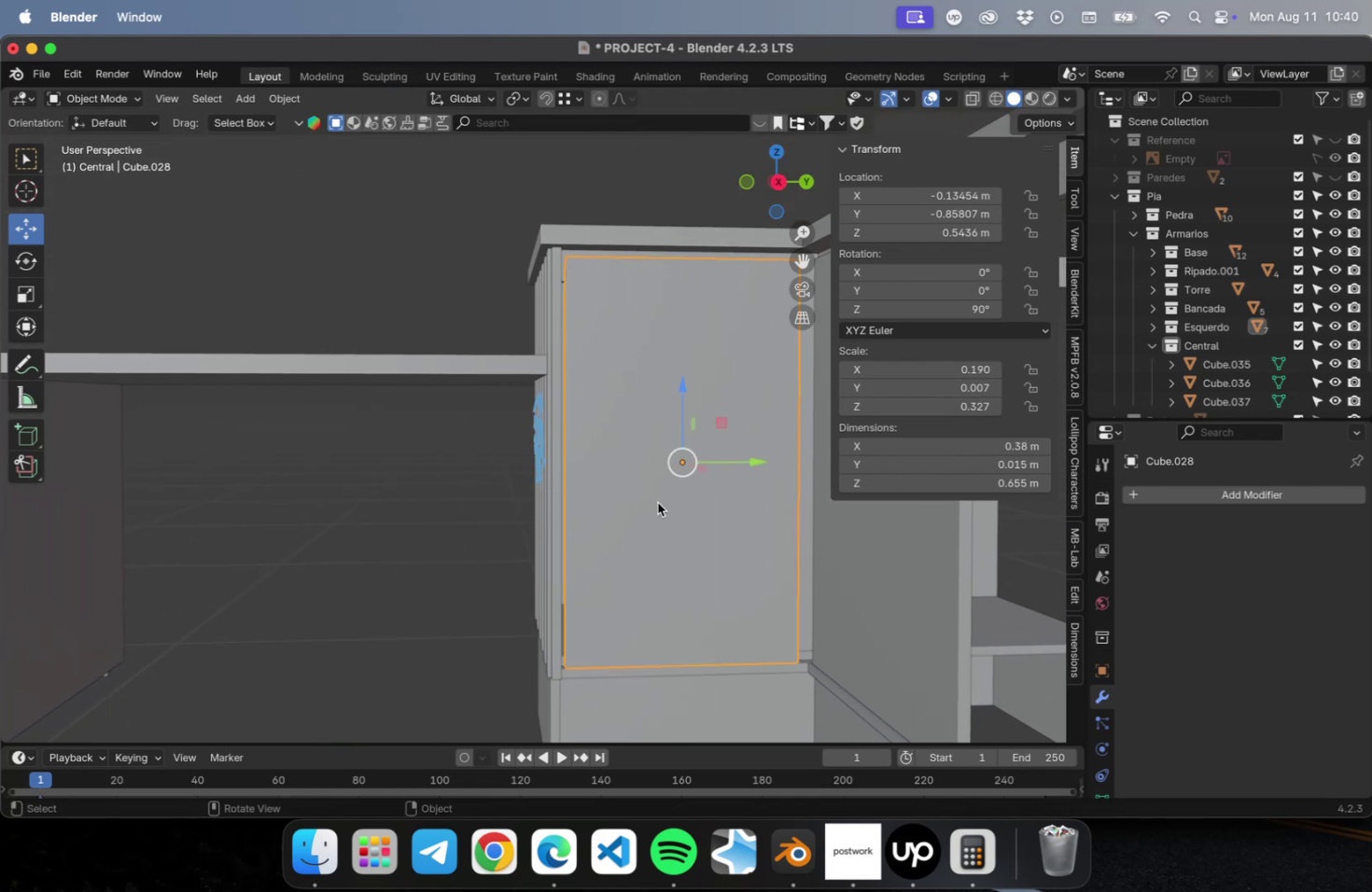 
key(Meta+S)
 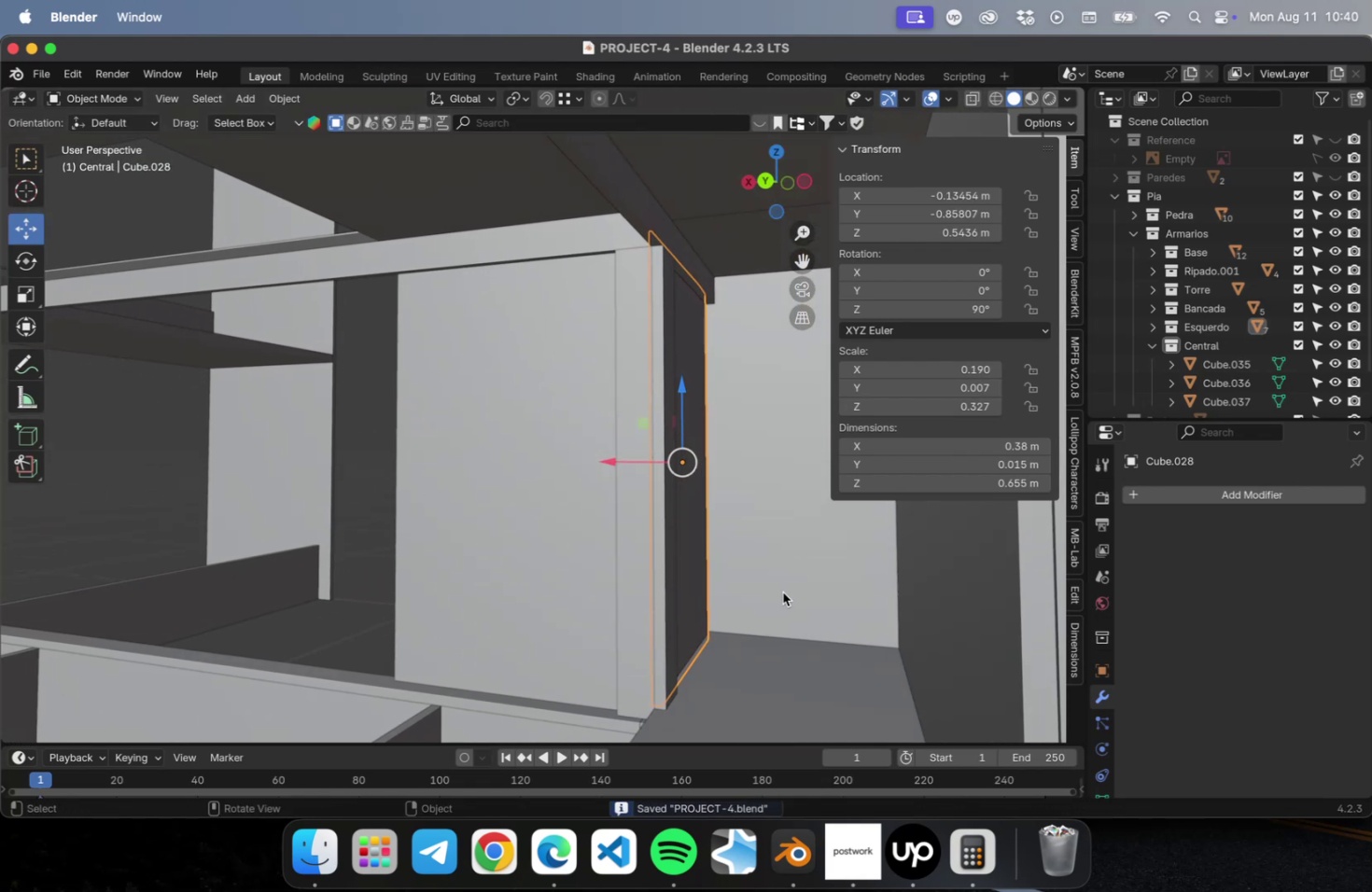 
scroll: coordinate [785, 578], scroll_direction: down, amount: 1.0
 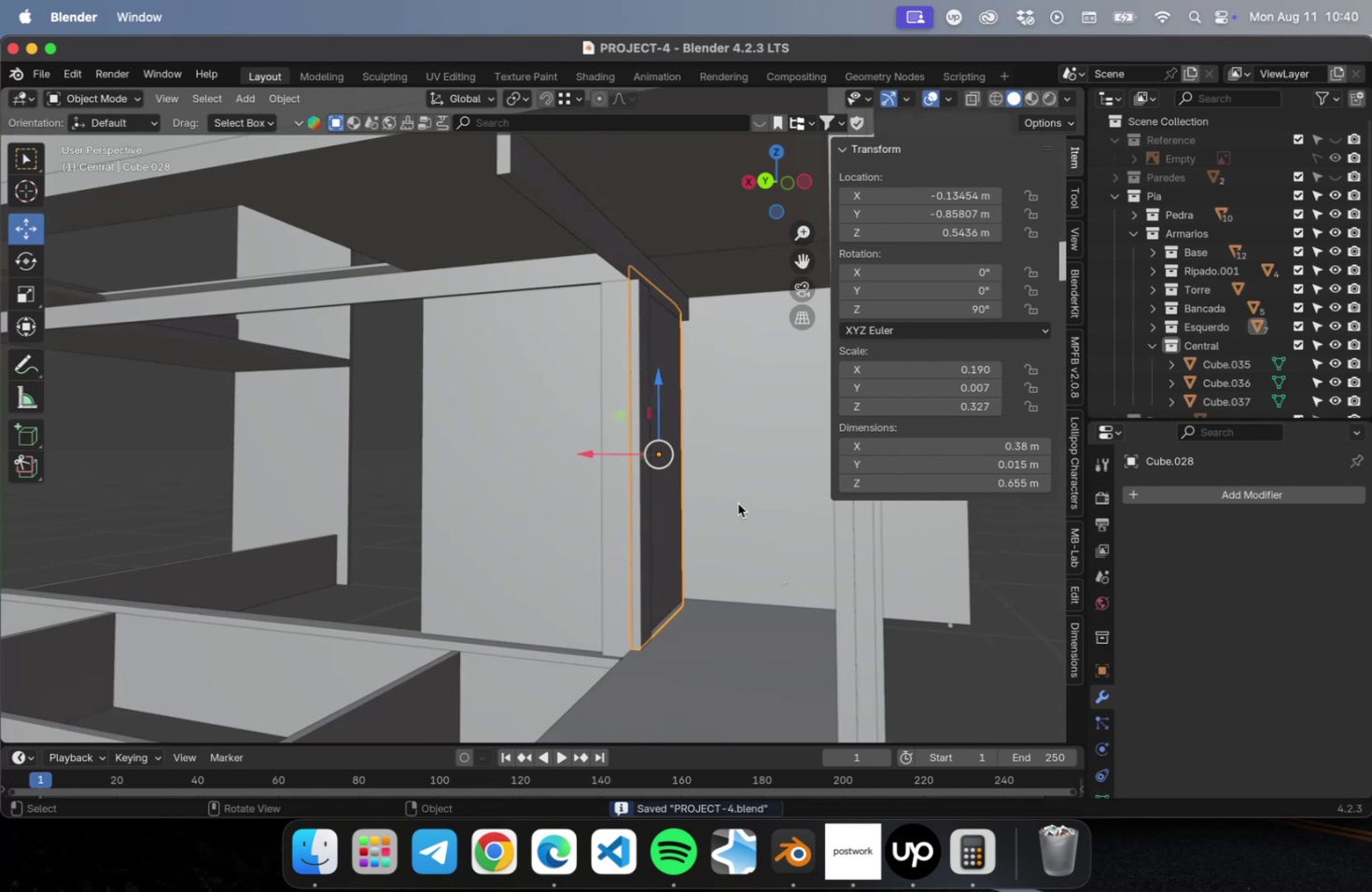 
left_click([737, 503])
 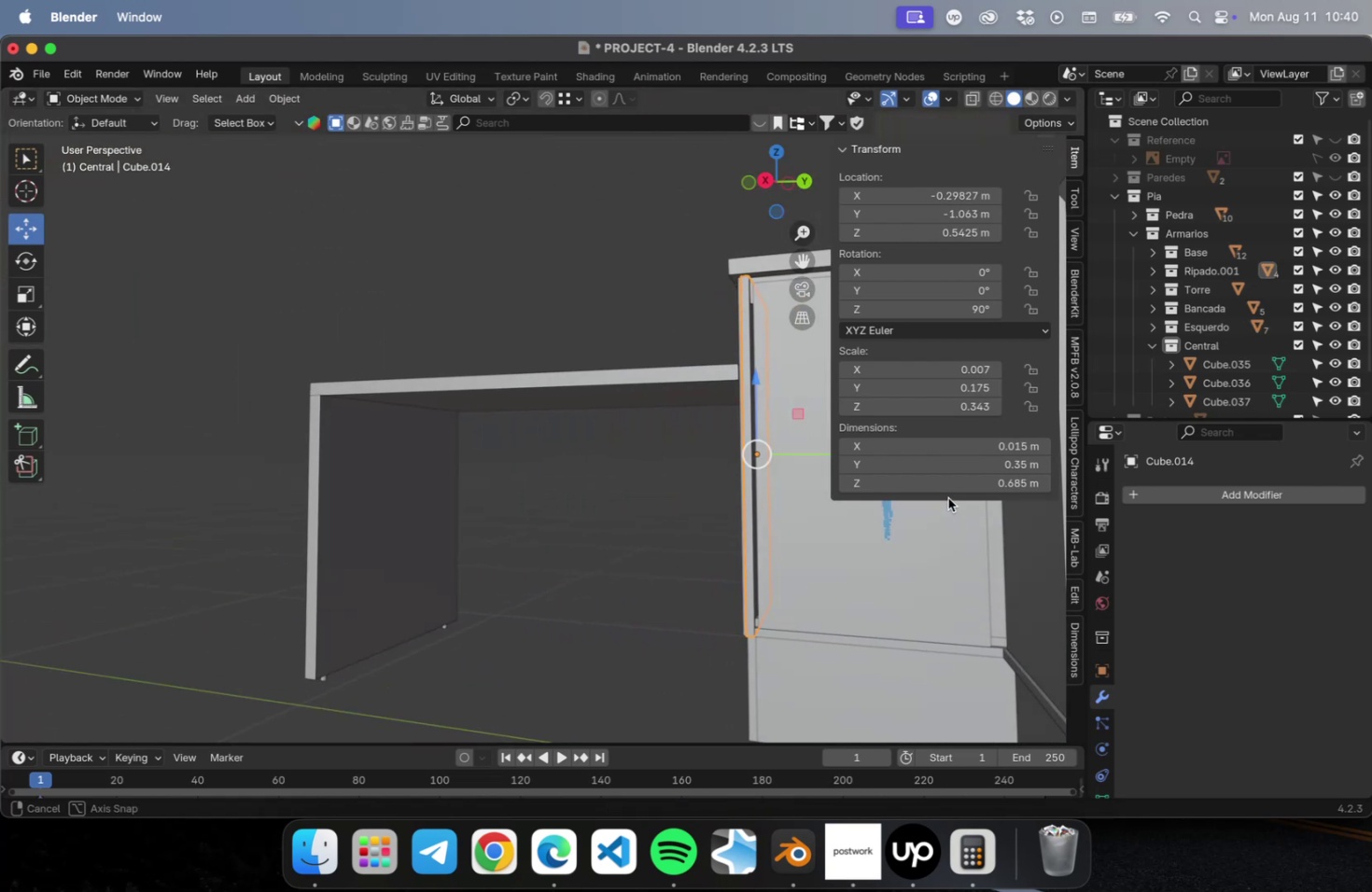 
hold_key(key=ShiftLeft, duration=1.49)
 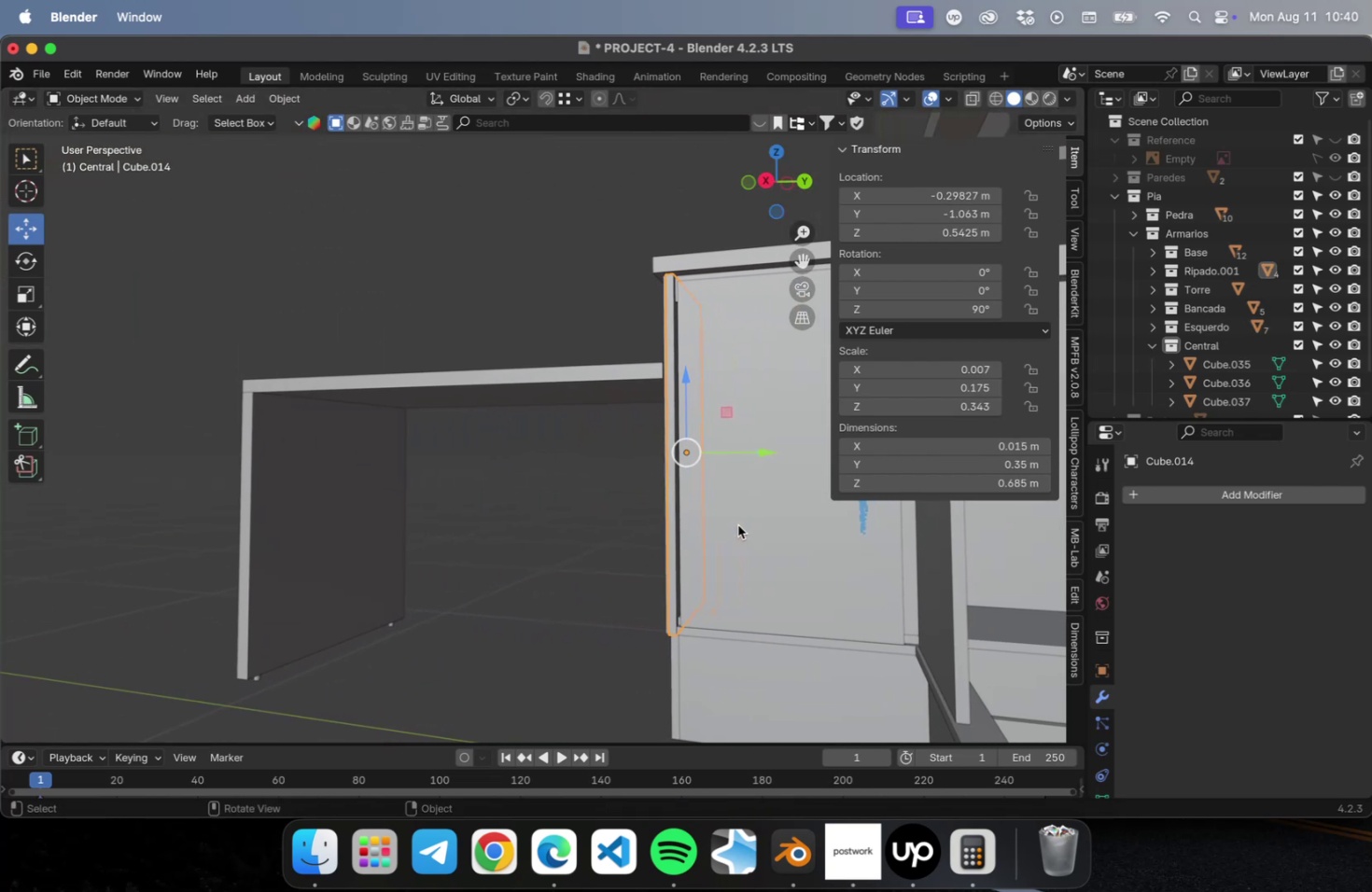 
key(Meta+C)
 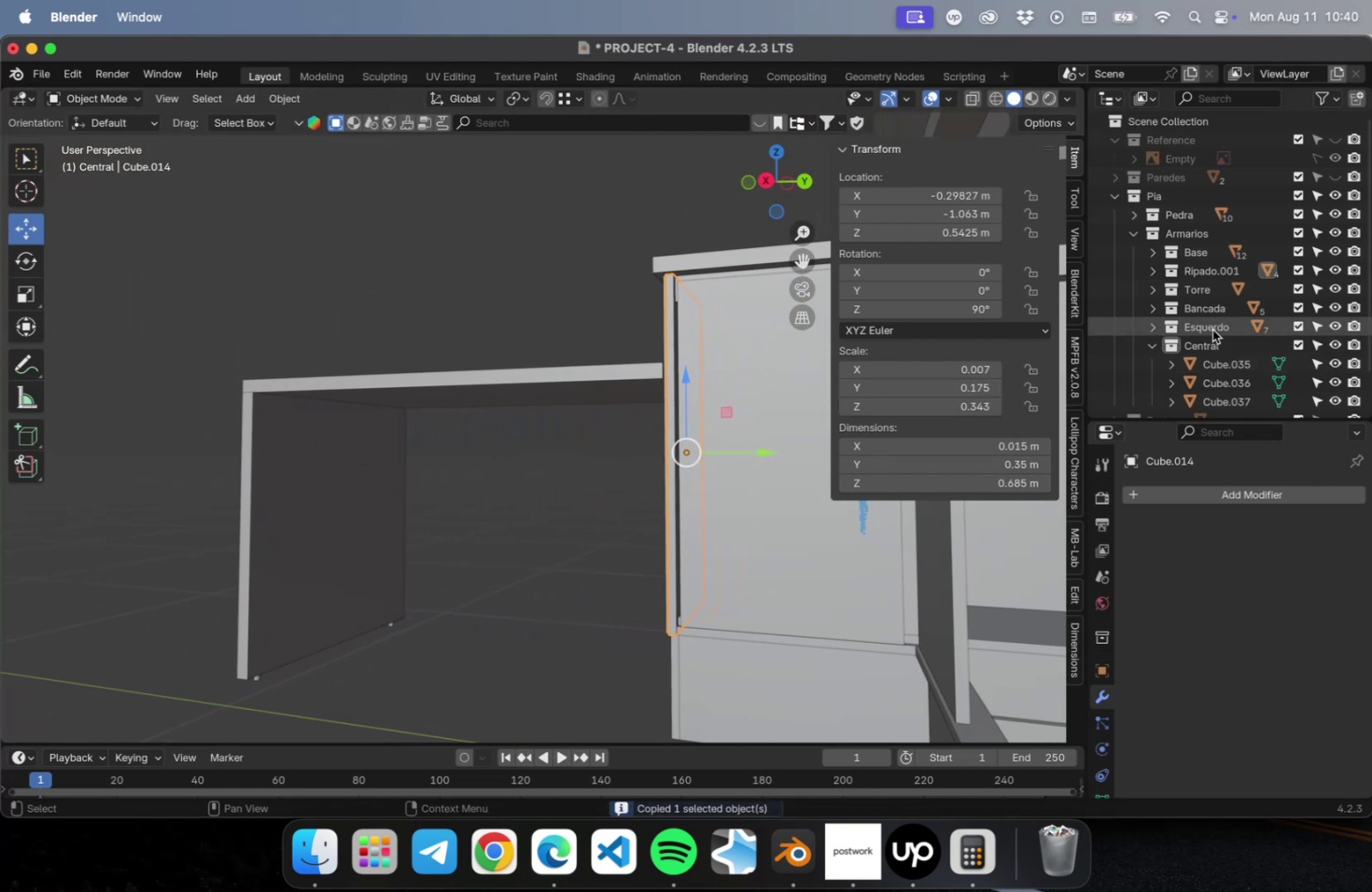 
left_click([1211, 326])
 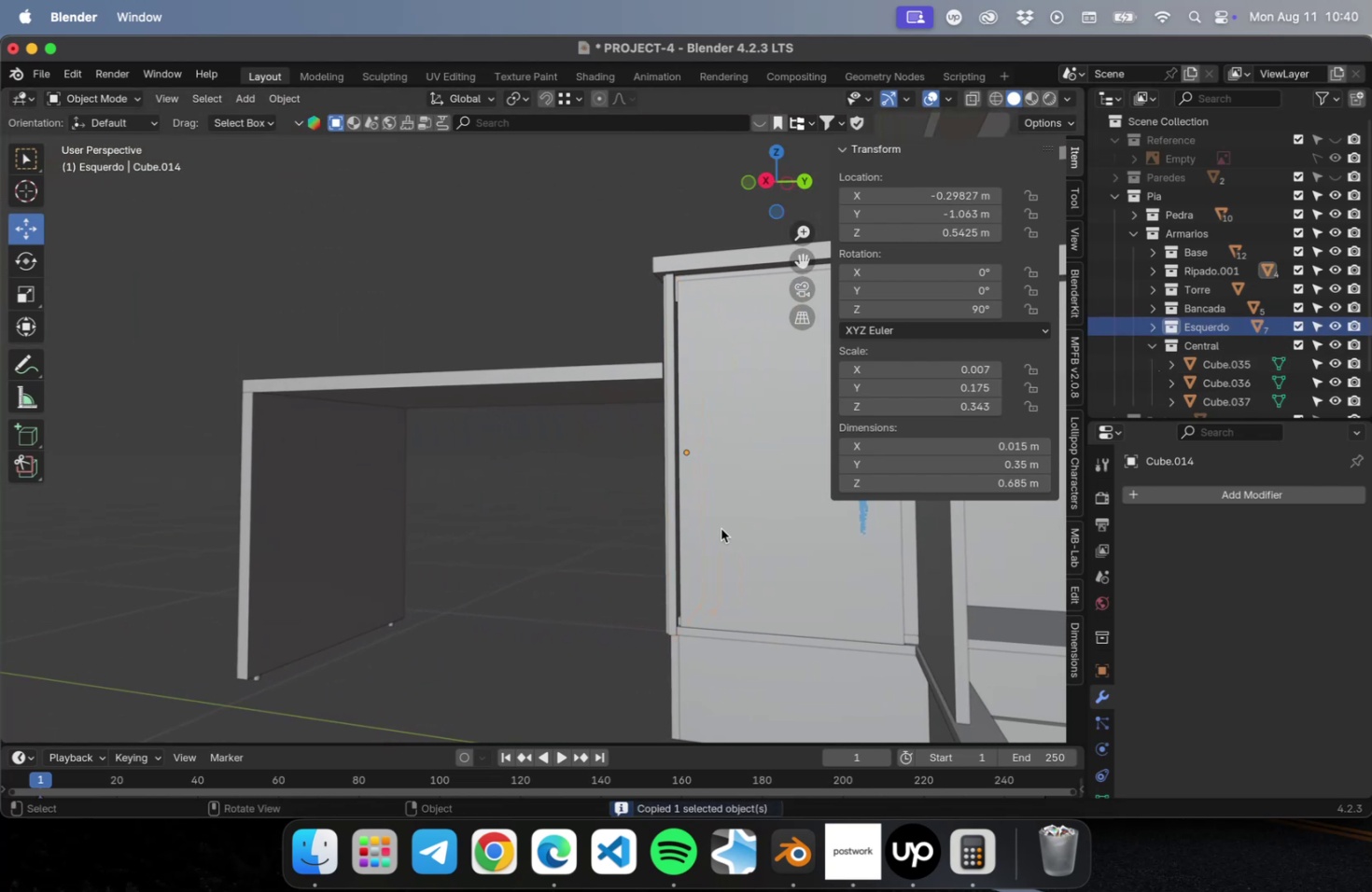 
key(Meta+V)
 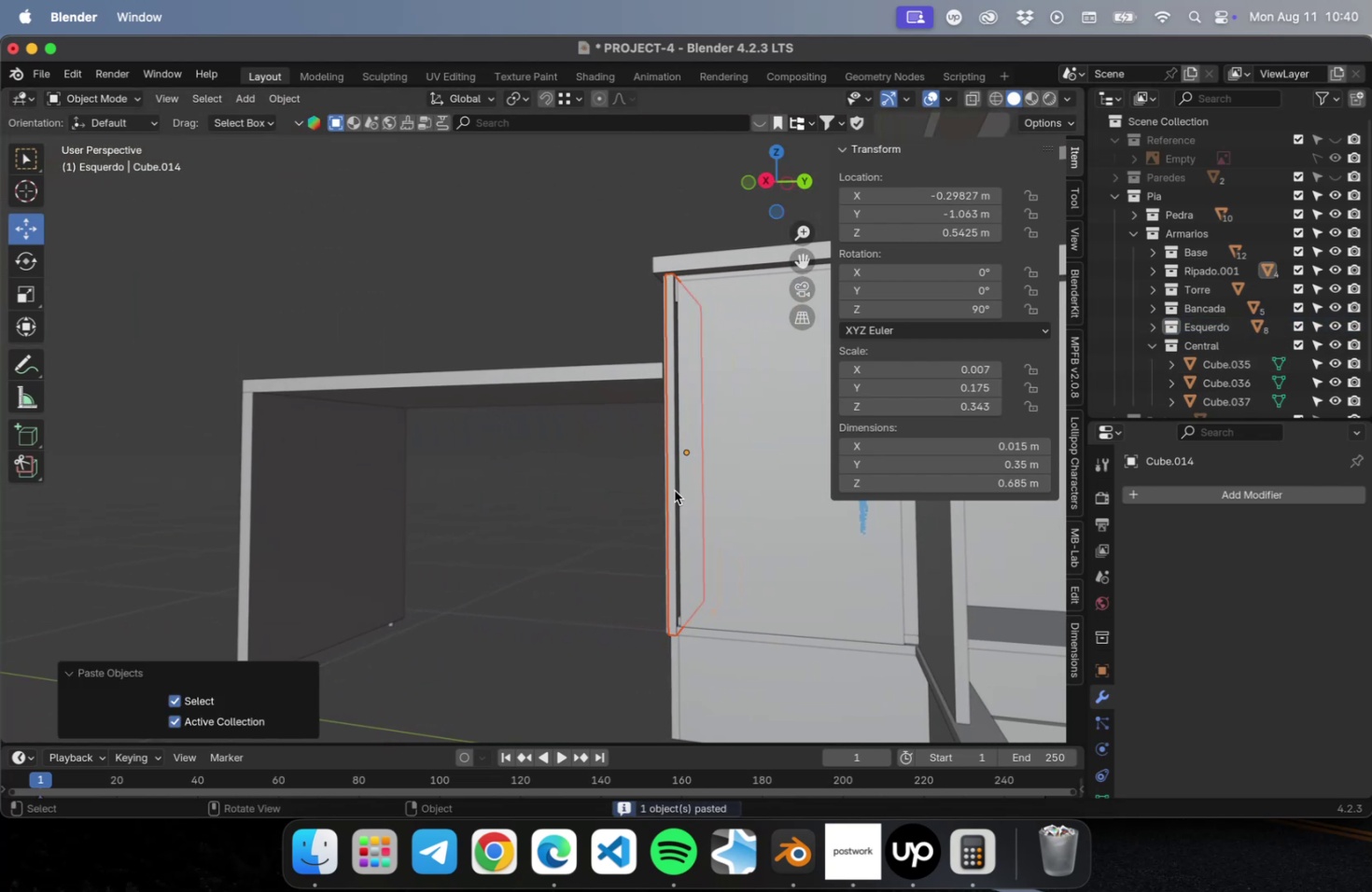 
hold_key(key=ShiftLeft, duration=0.5)
 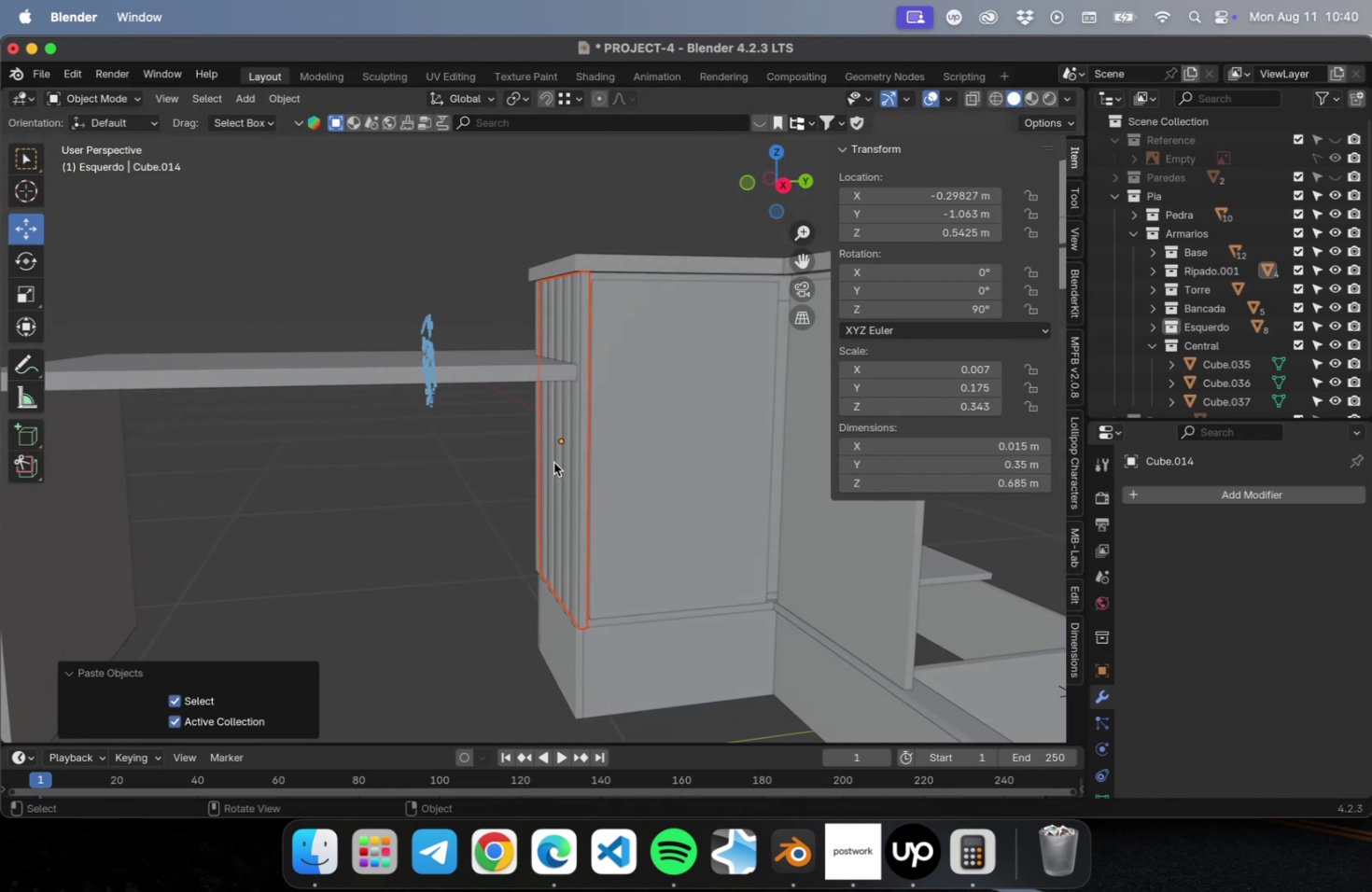 
wait(5.58)
 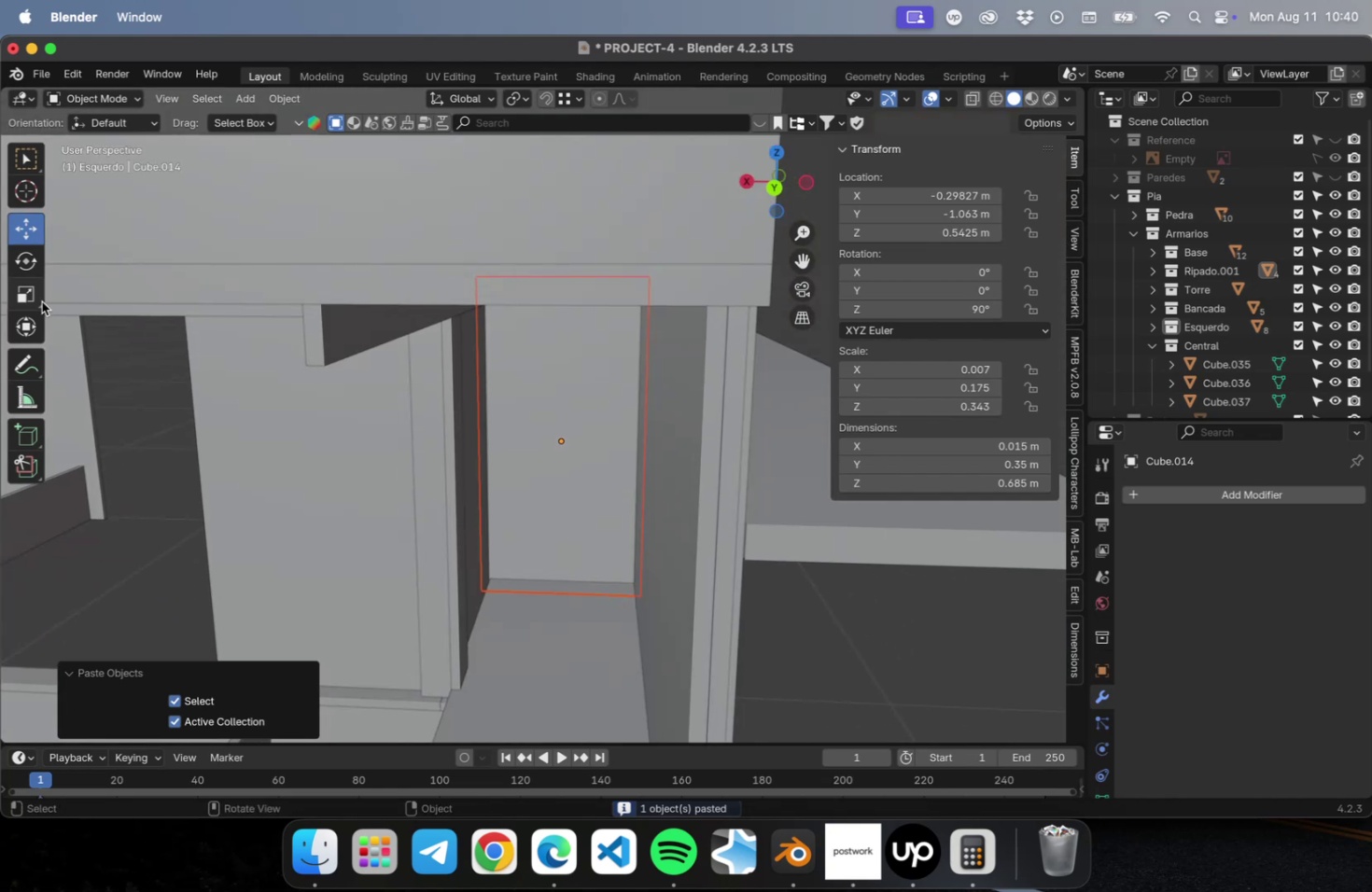 
type(gy)
 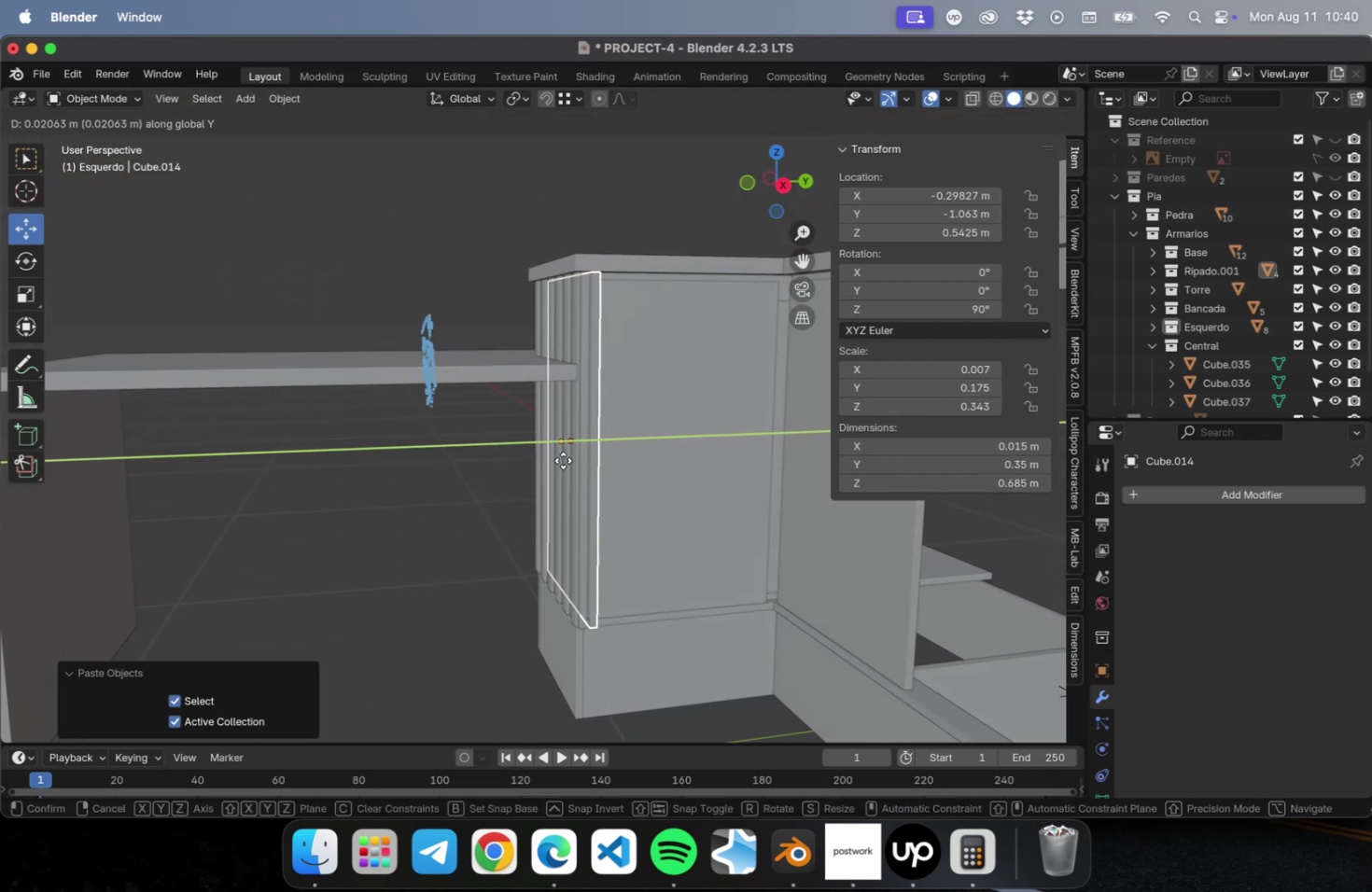 
left_click([563, 460])
 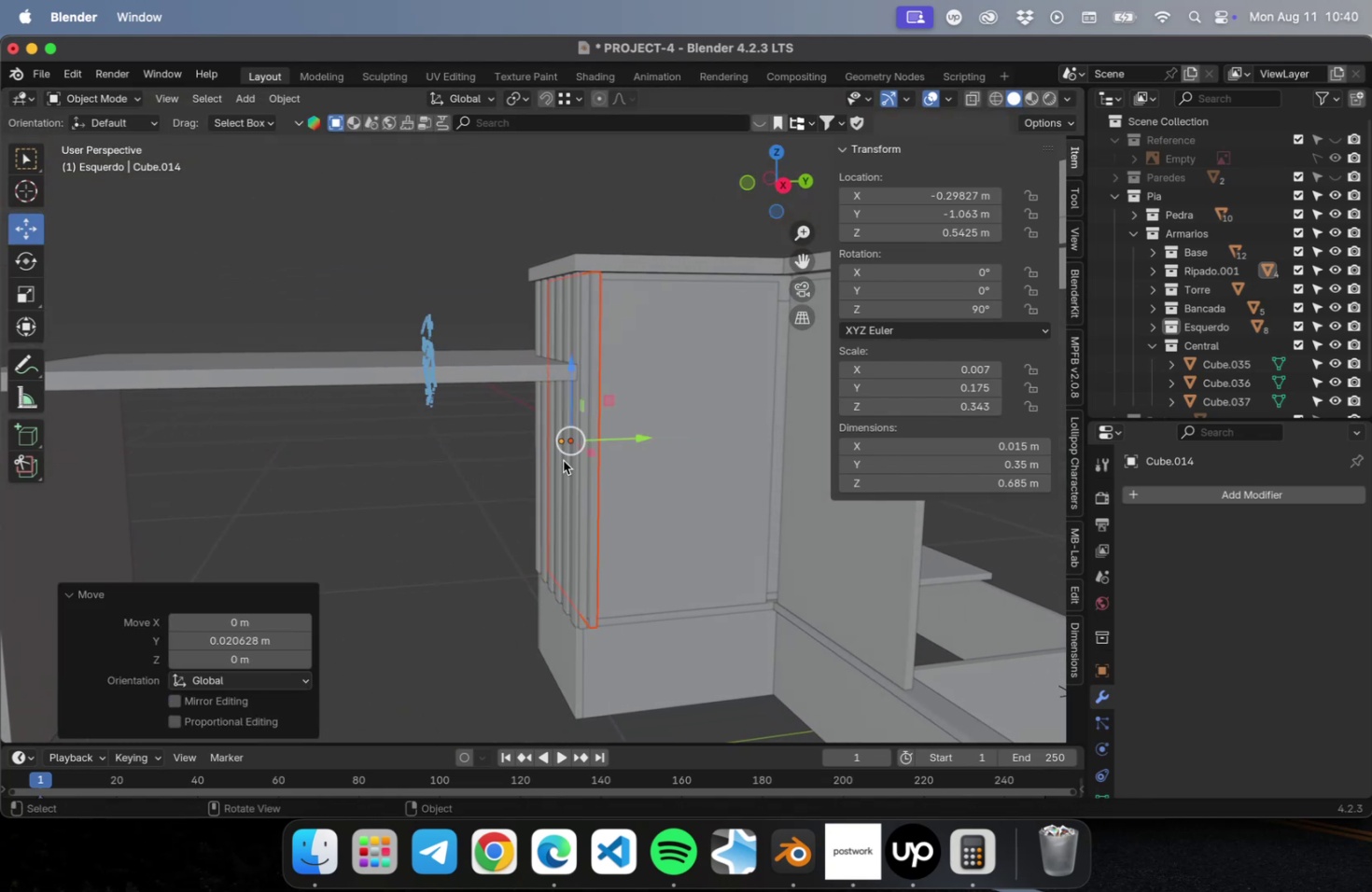 
key(NumLock)
 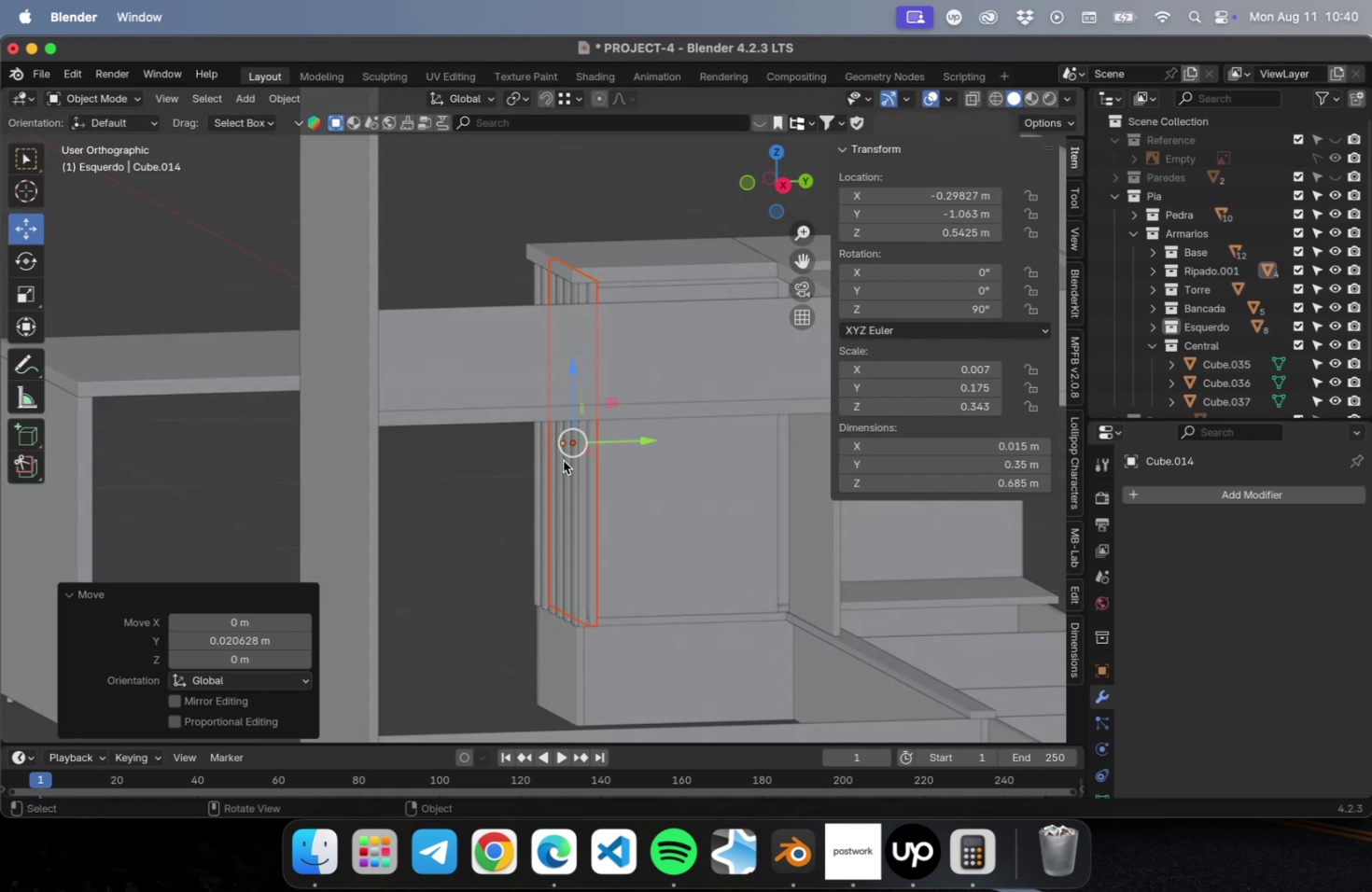 
key(Numpad7)
 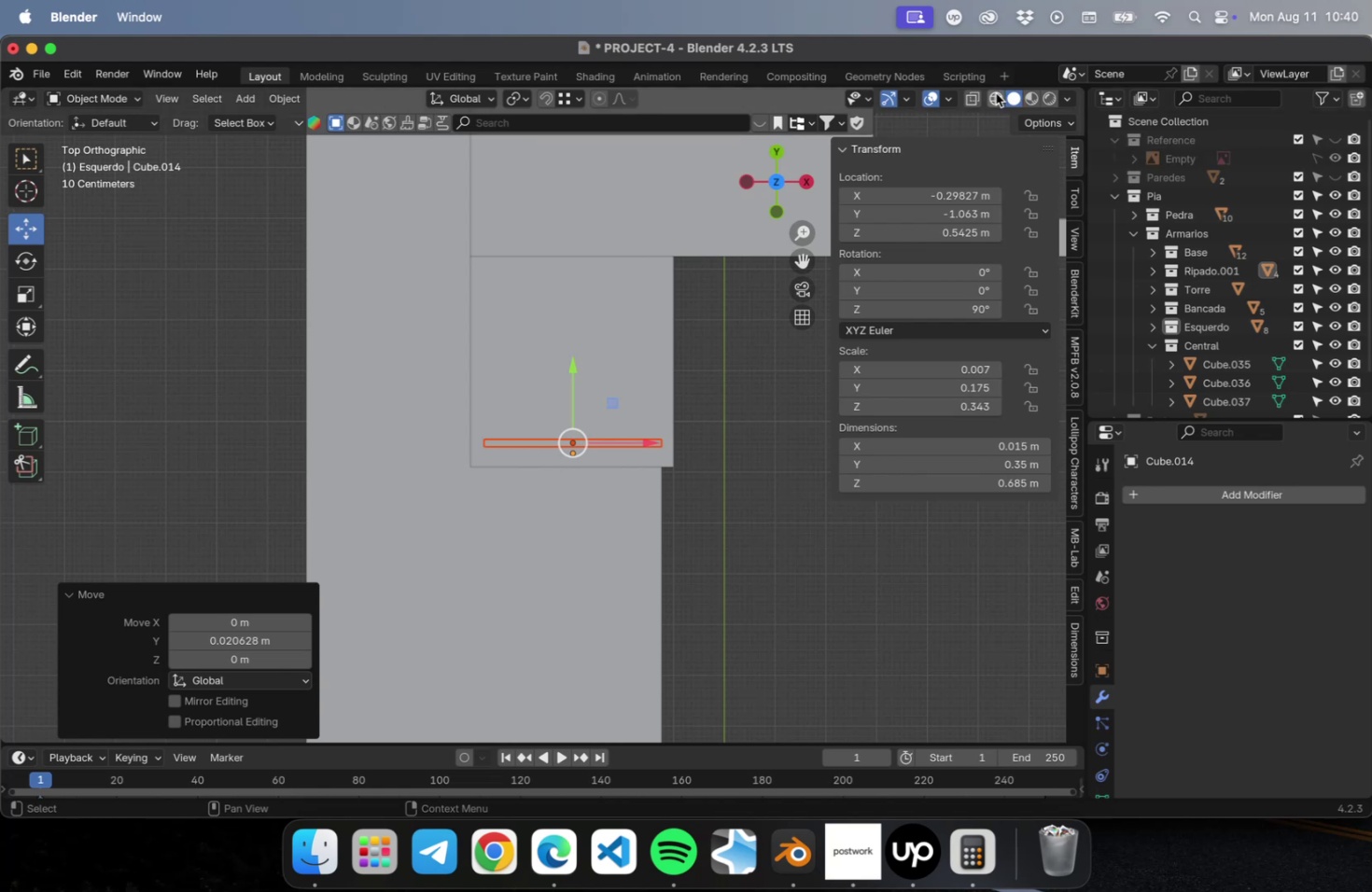 
scroll: coordinate [679, 397], scroll_direction: up, amount: 15.0
 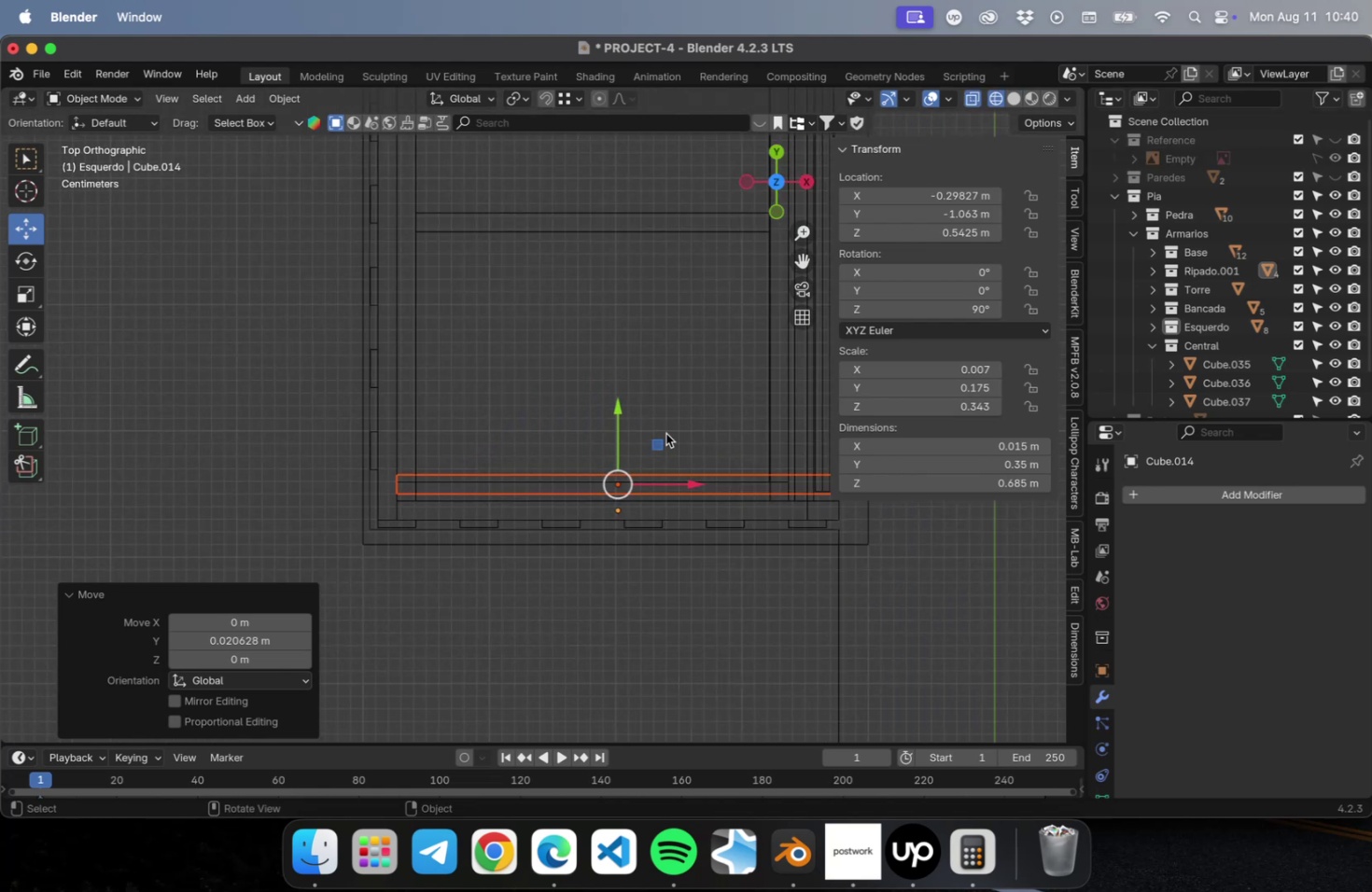 
hold_key(key=ShiftLeft, duration=0.38)
 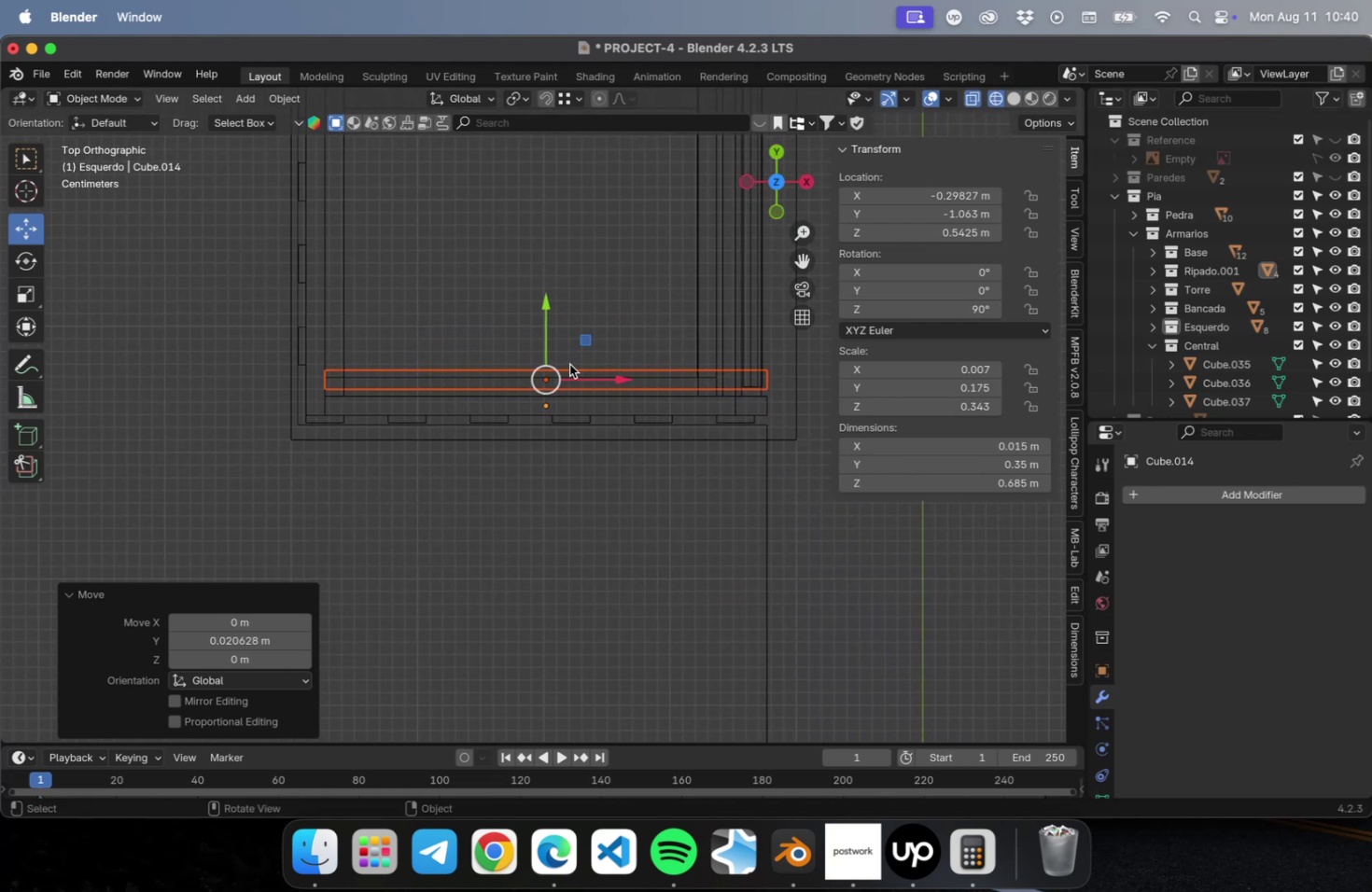 
scroll: coordinate [570, 360], scroll_direction: up, amount: 16.0
 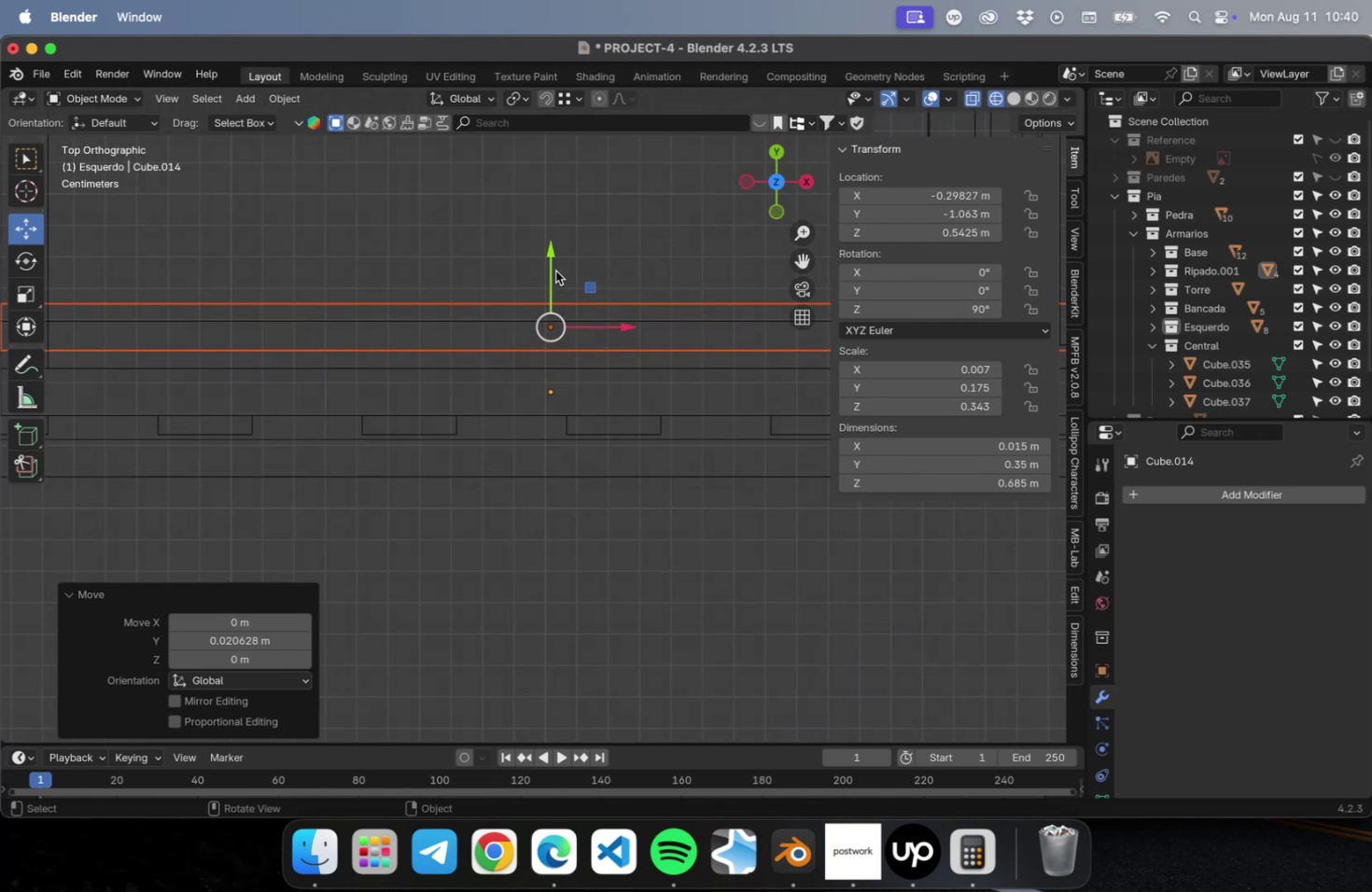 
left_click_drag(start_coordinate=[555, 265], to_coordinate=[553, 230])
 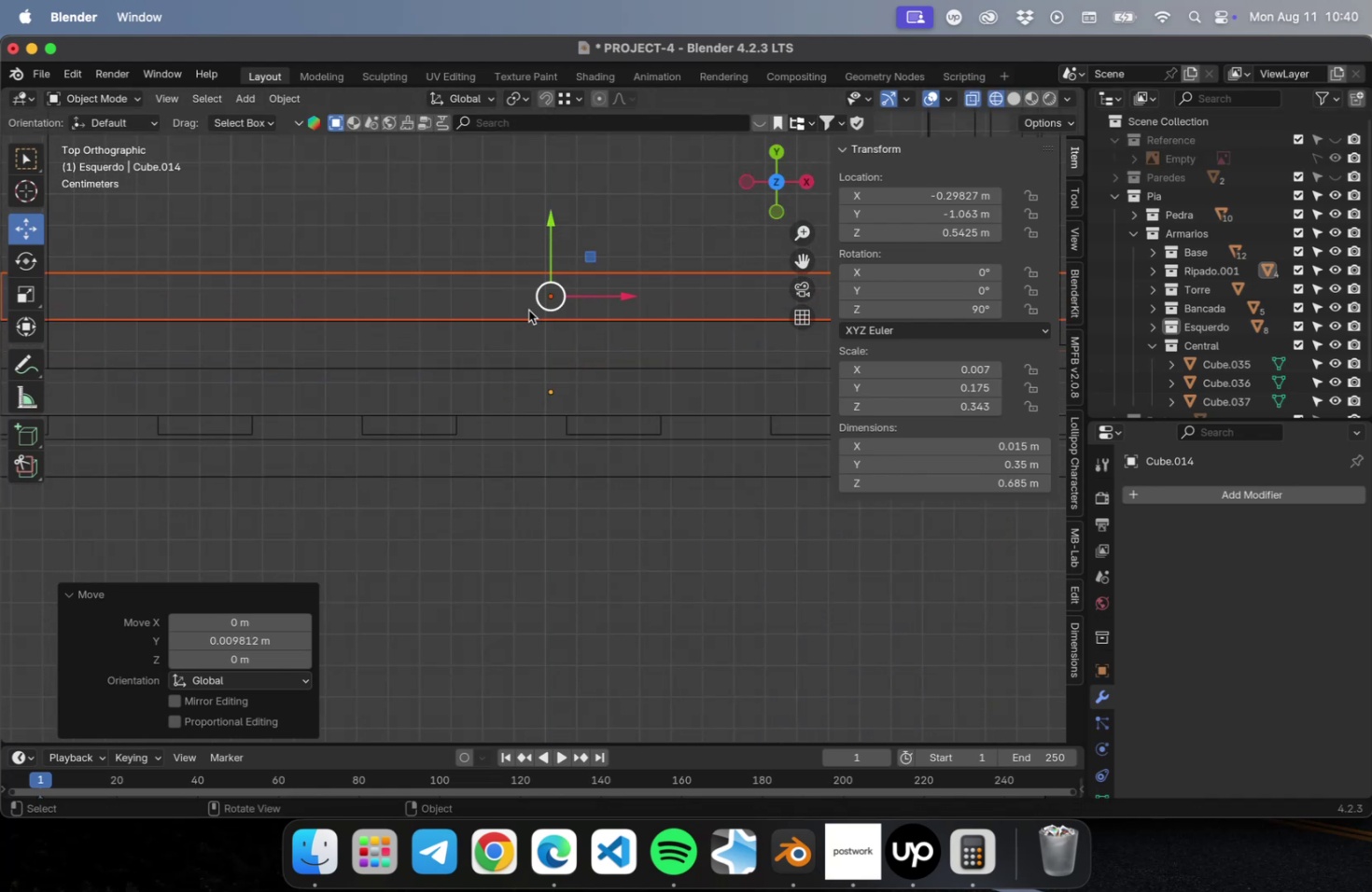 
scroll: coordinate [526, 328], scroll_direction: down, amount: 2.0
 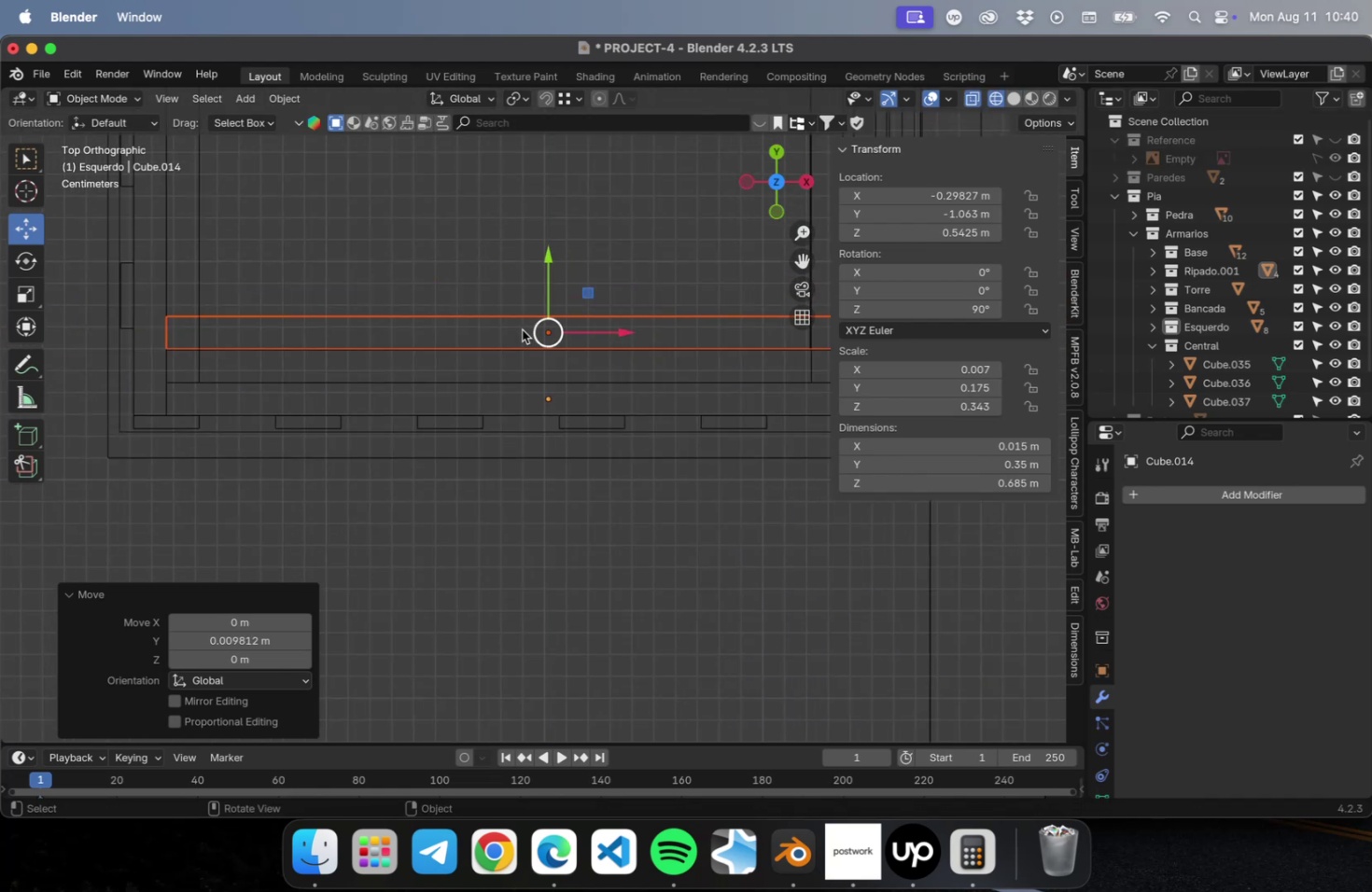 
hold_key(key=ShiftLeft, duration=0.39)
 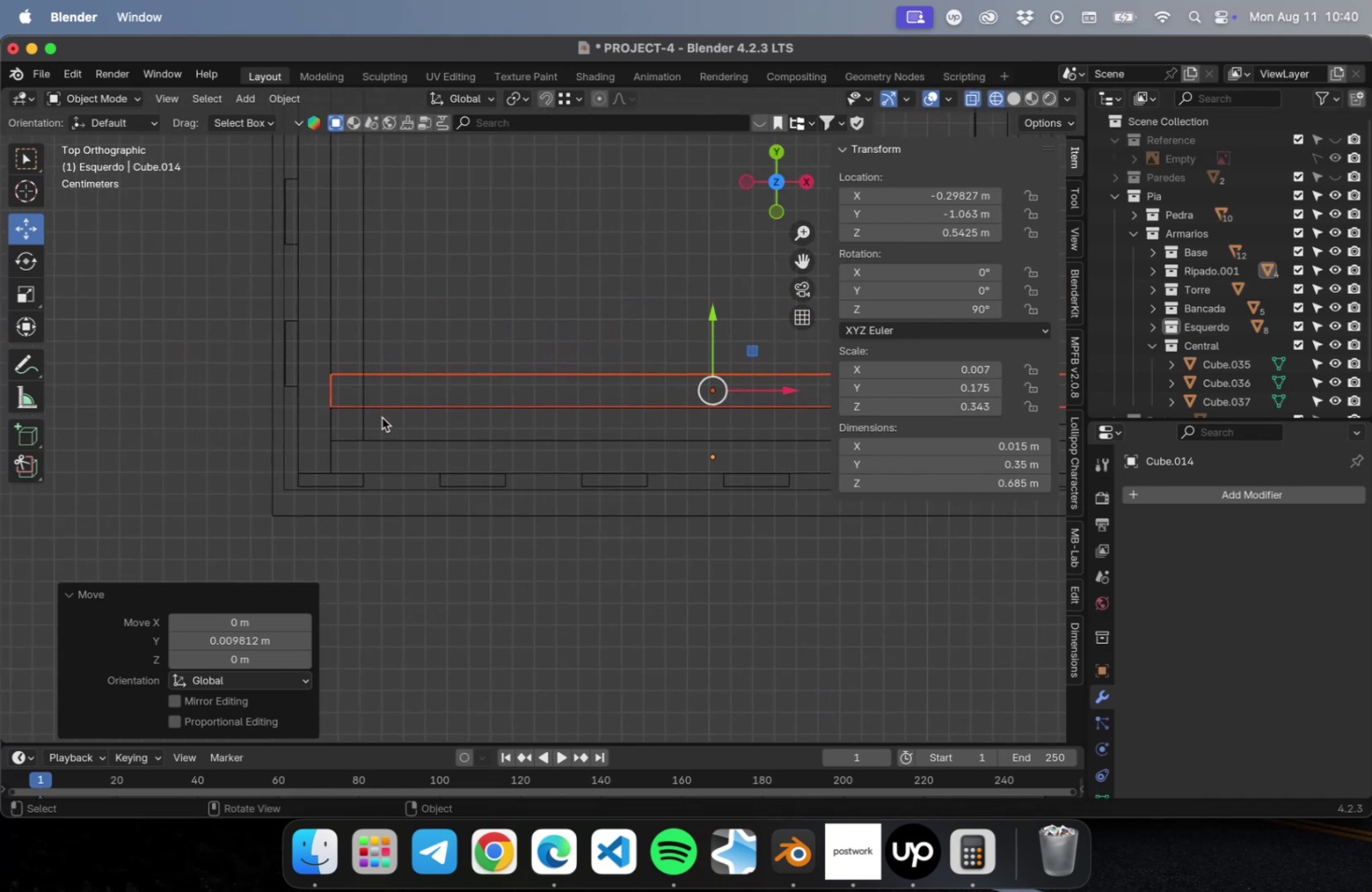 
scroll: coordinate [280, 419], scroll_direction: up, amount: 16.0
 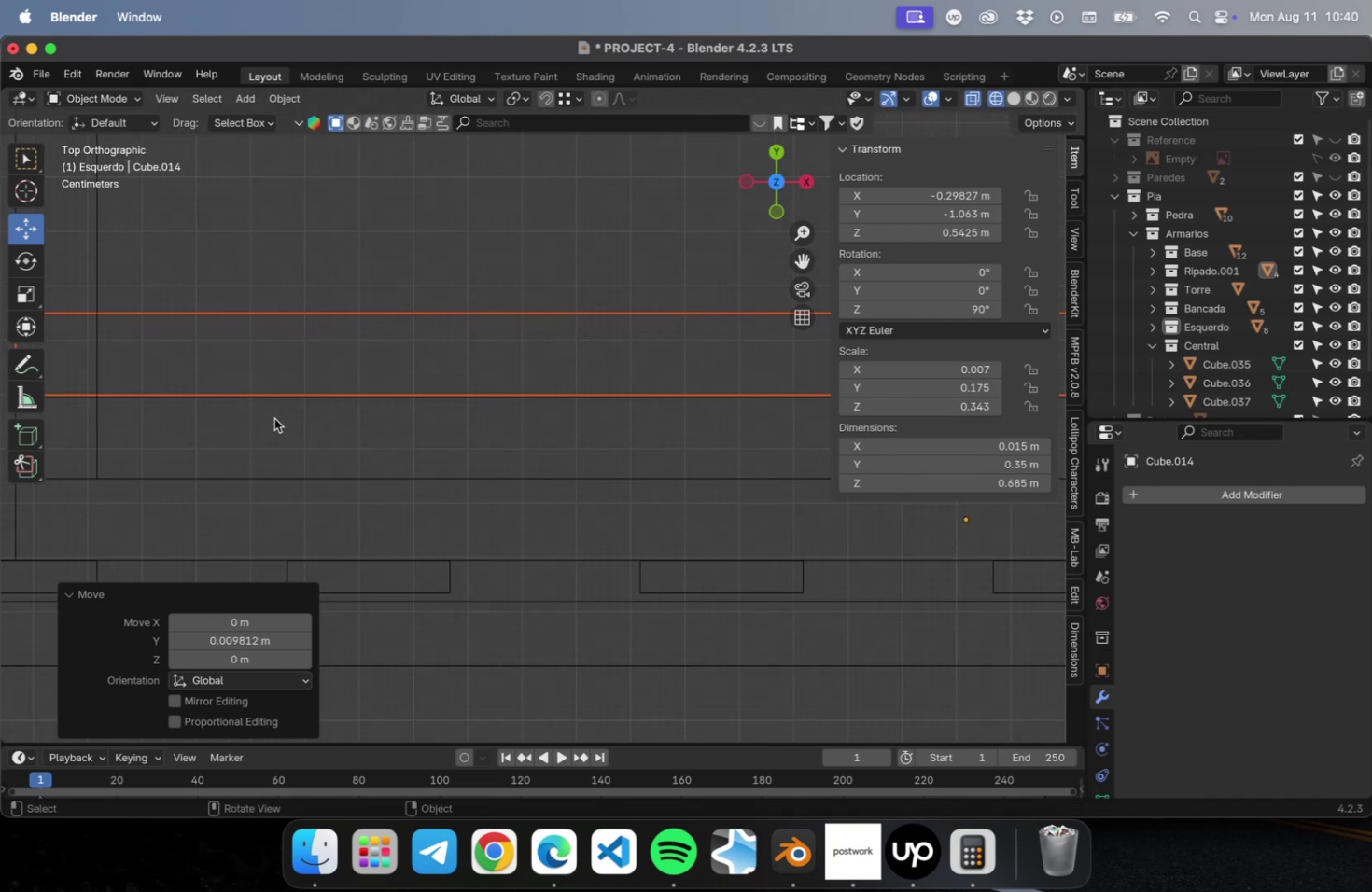 
hold_key(key=ShiftLeft, duration=0.45)
 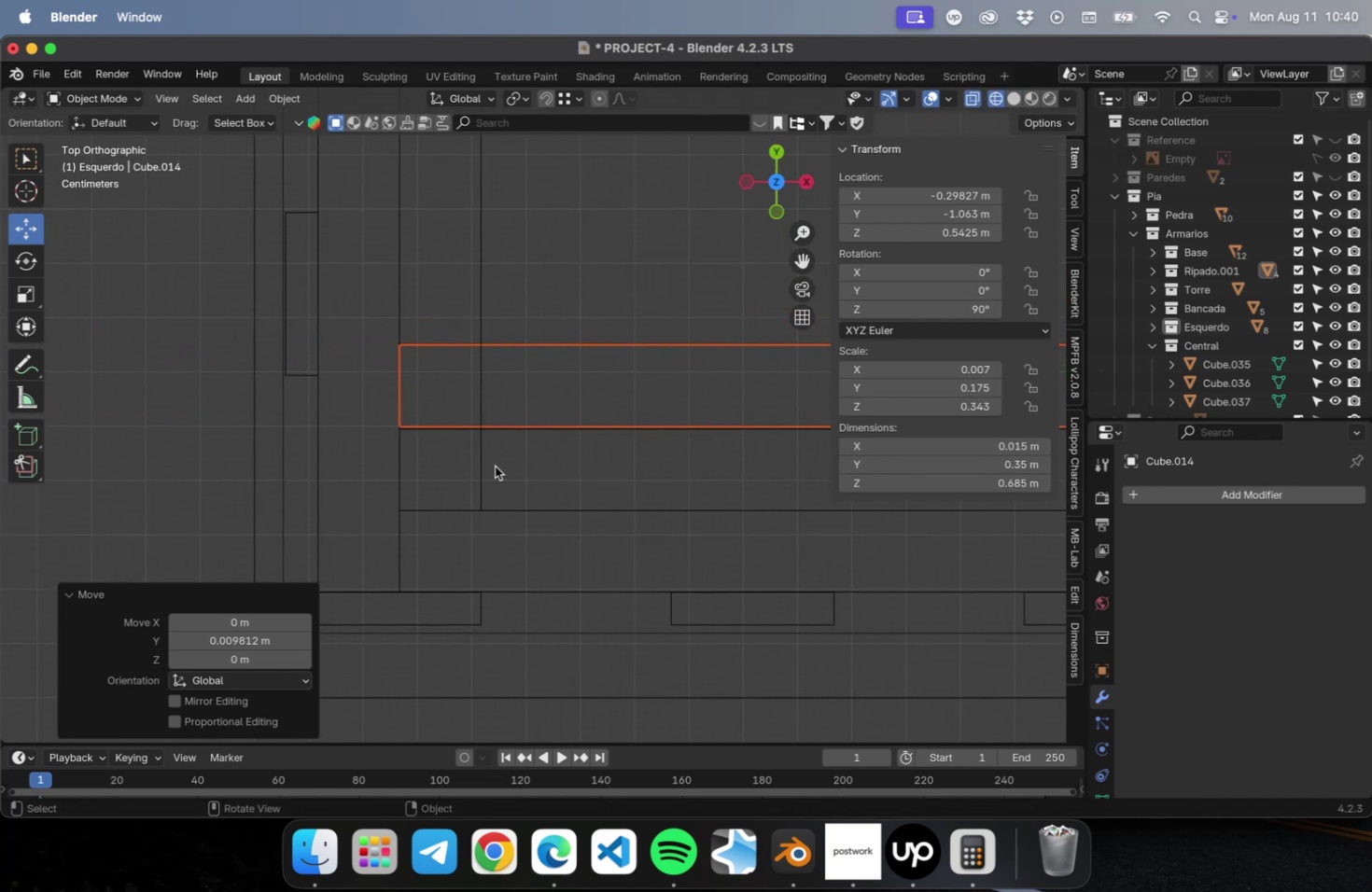 
scroll: coordinate [483, 456], scroll_direction: up, amount: 1.0
 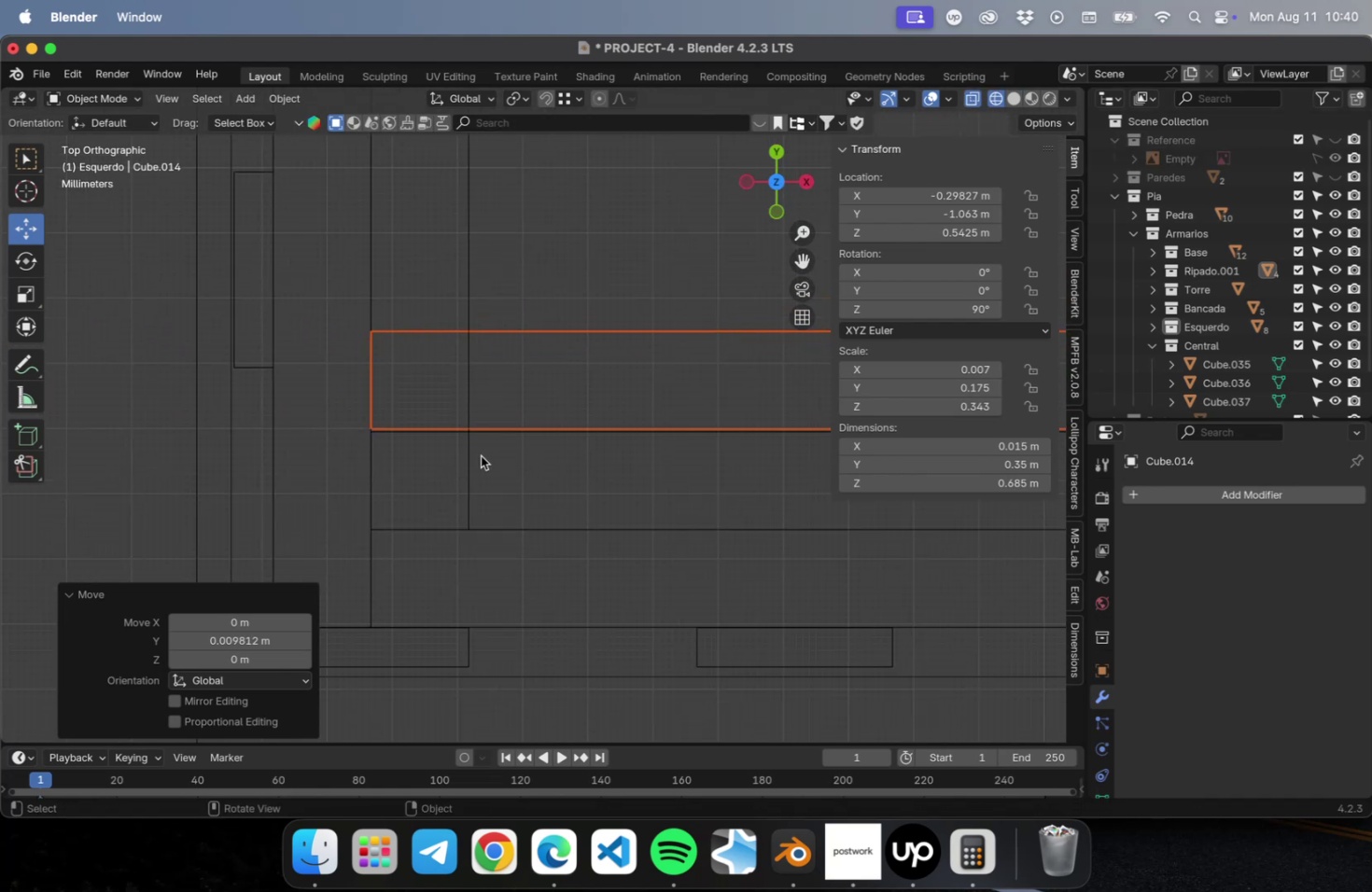 
hold_key(key=ShiftLeft, duration=0.36)
 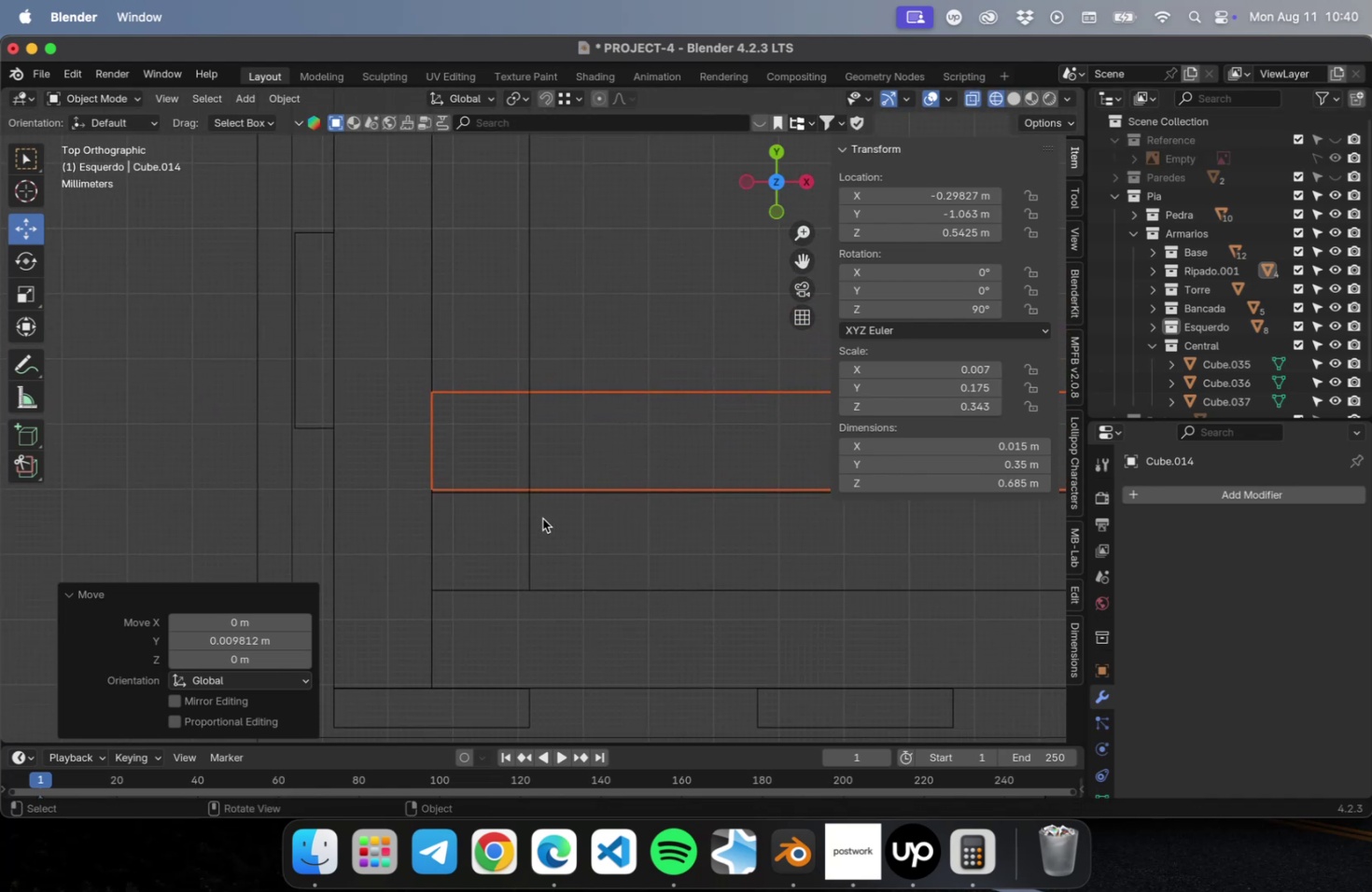 
key(Tab)
 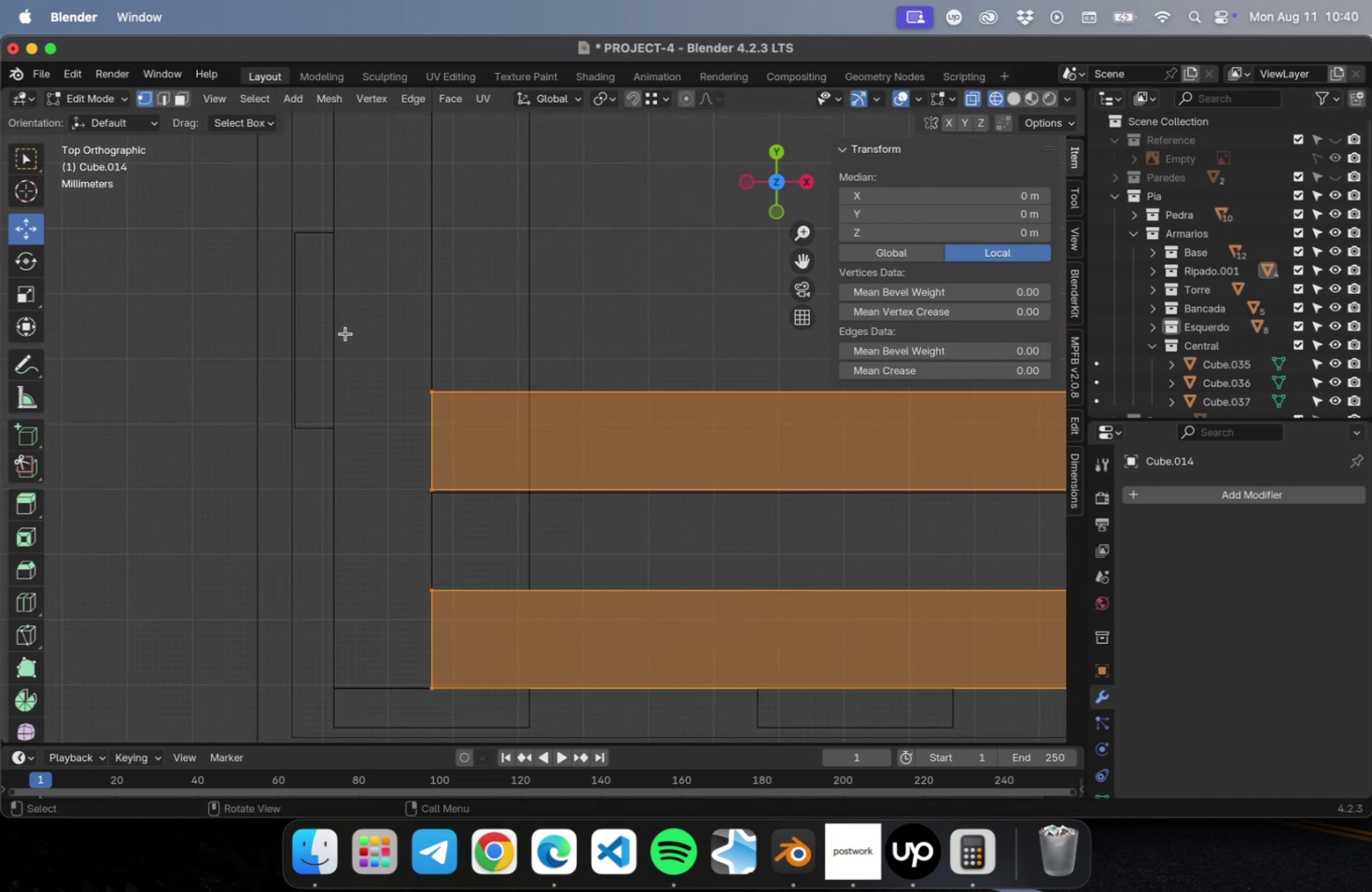 
key(Tab)
 